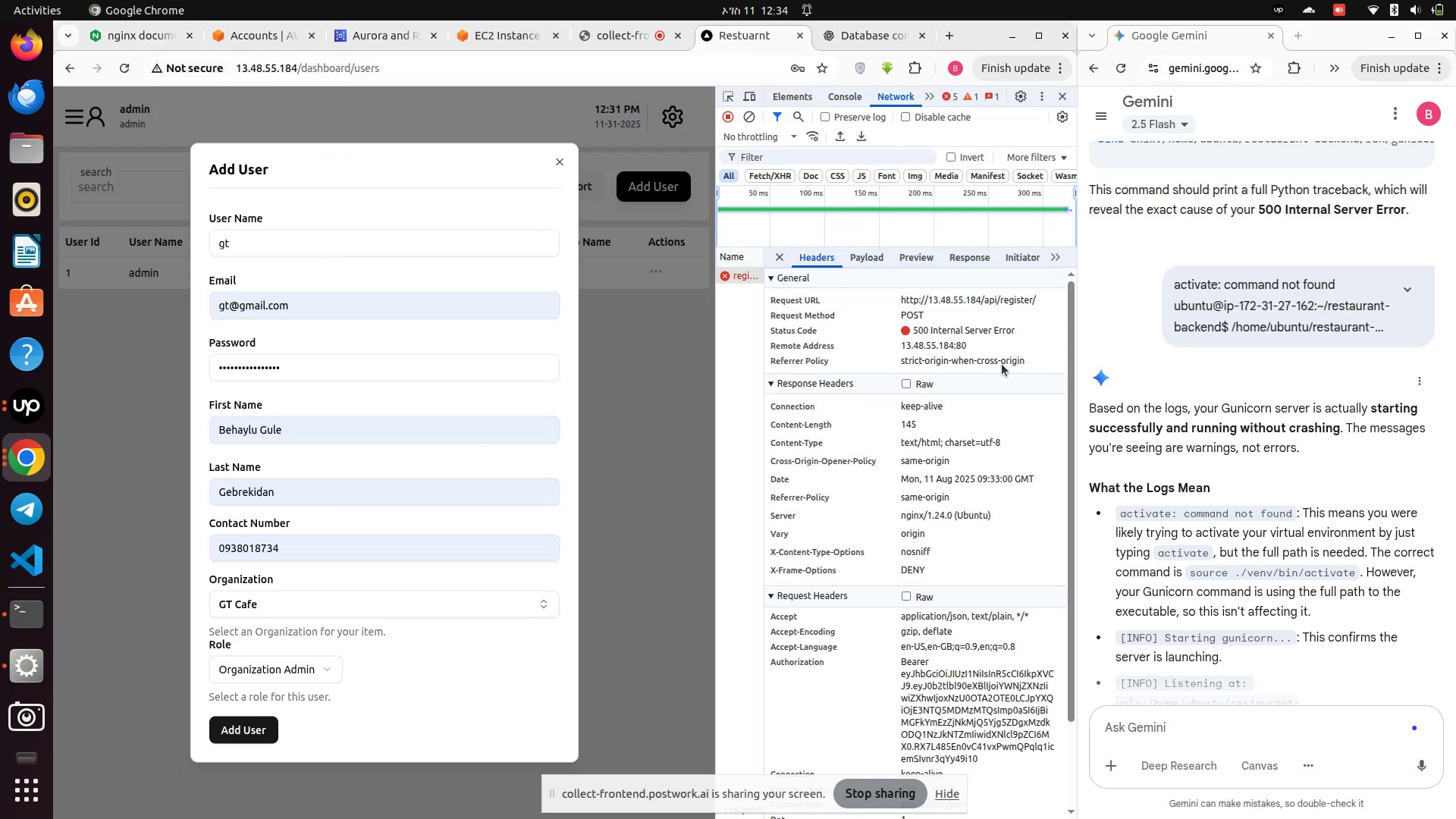 
left_click_drag(start_coordinate=[1054, 360], to_coordinate=[772, 299])
 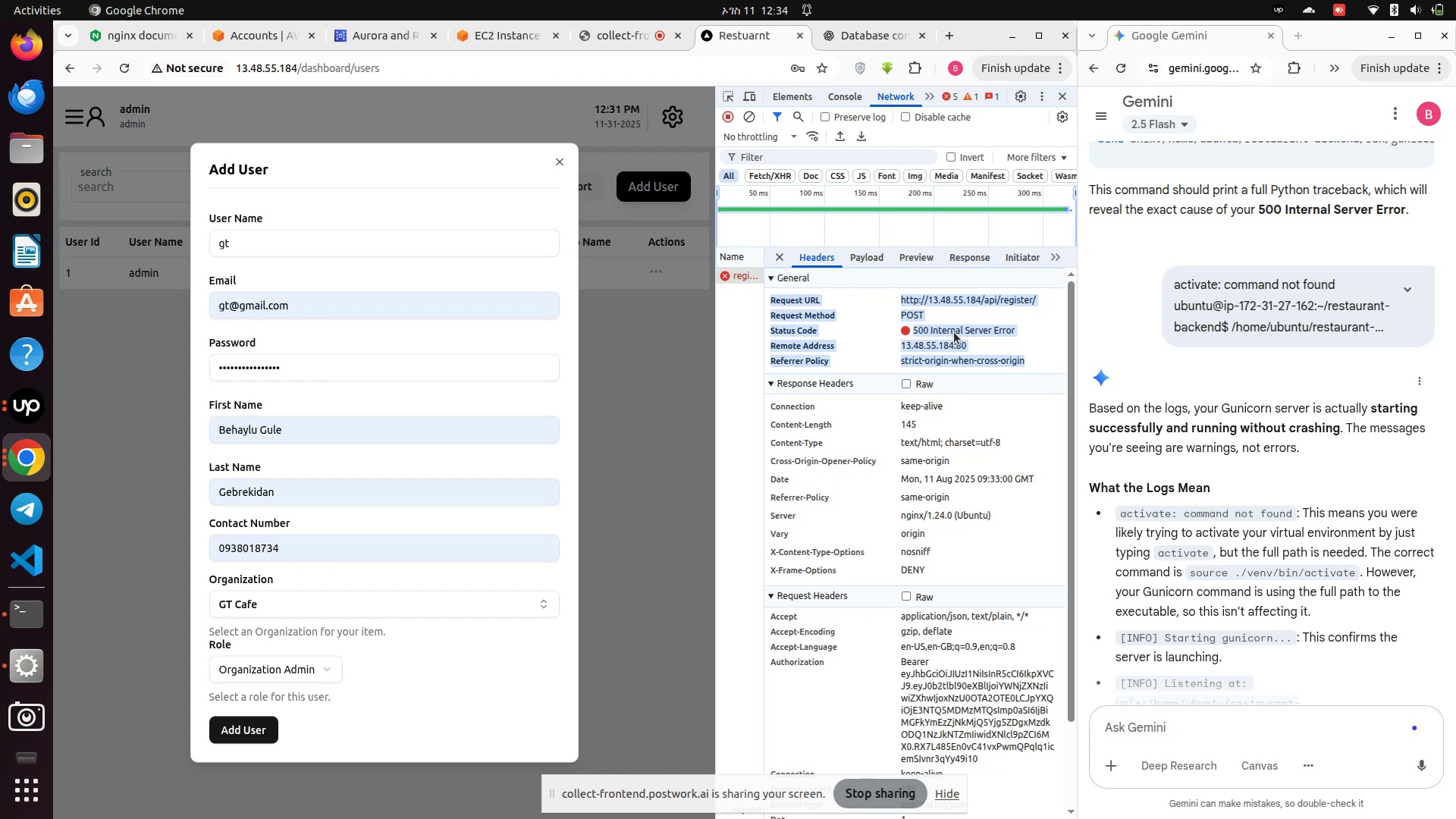 
right_click([952, 332])
 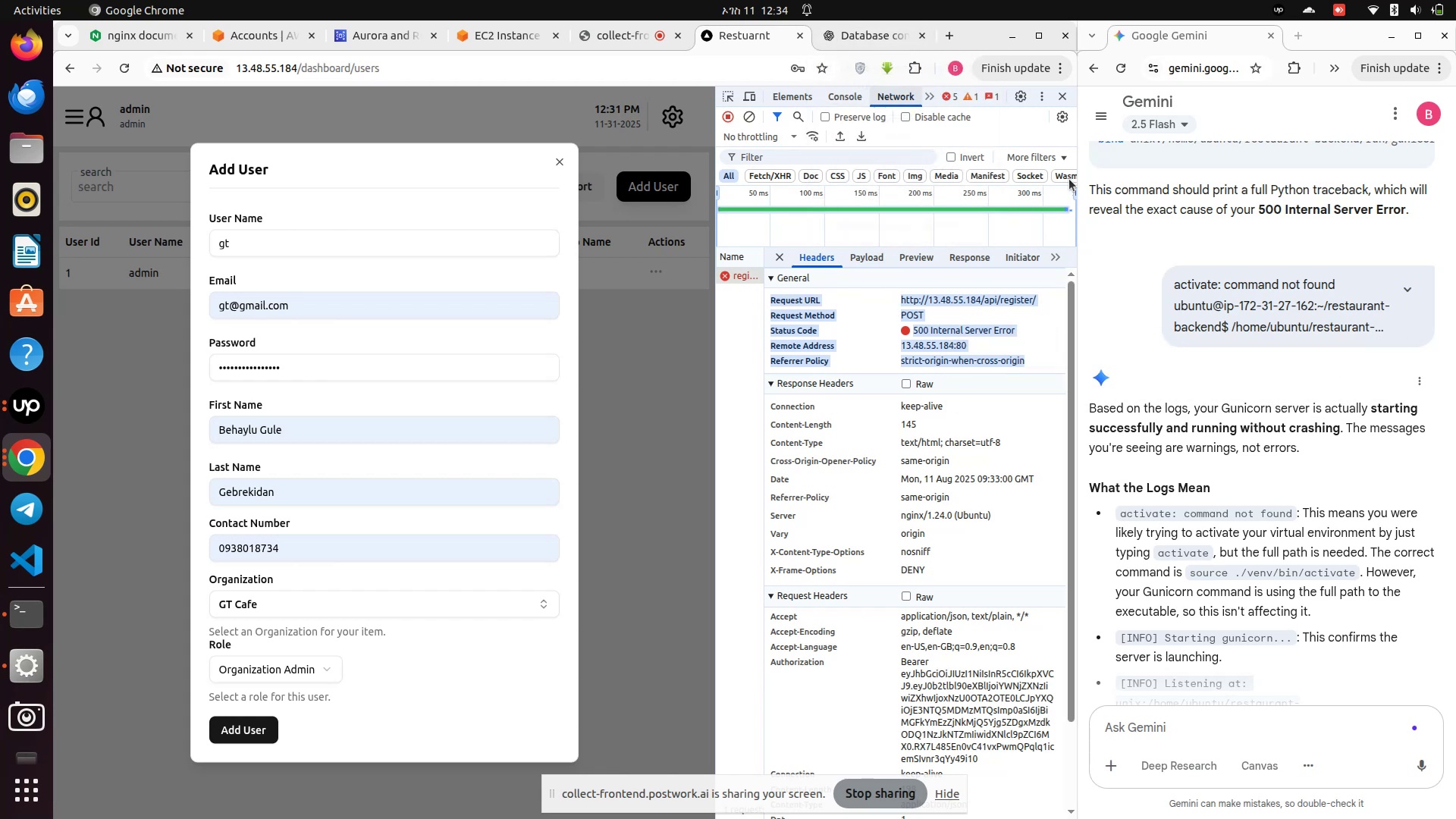 
scroll: coordinate [1246, 723], scroll_direction: down, amount: 7.0
 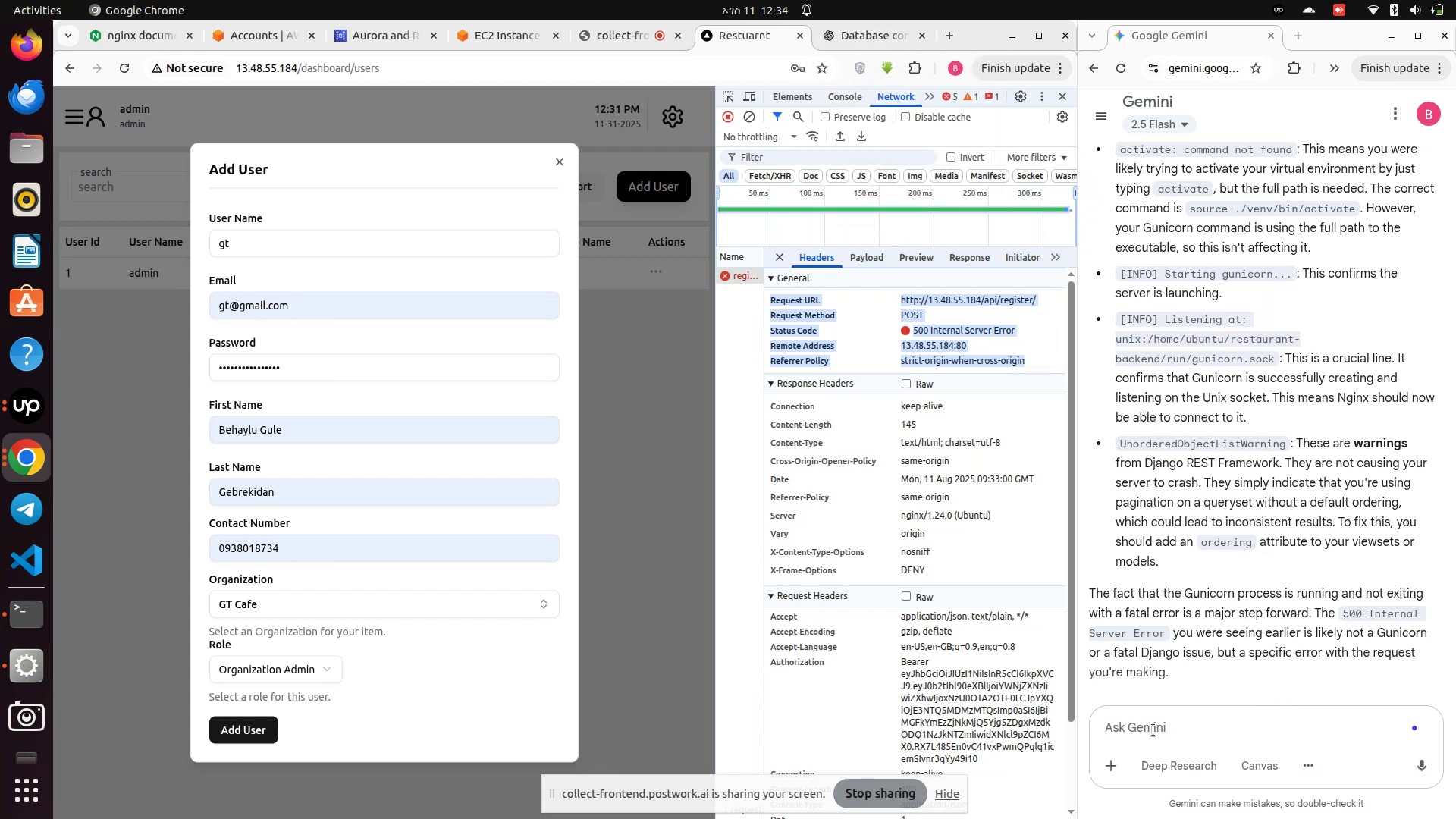 
left_click([1151, 725])
 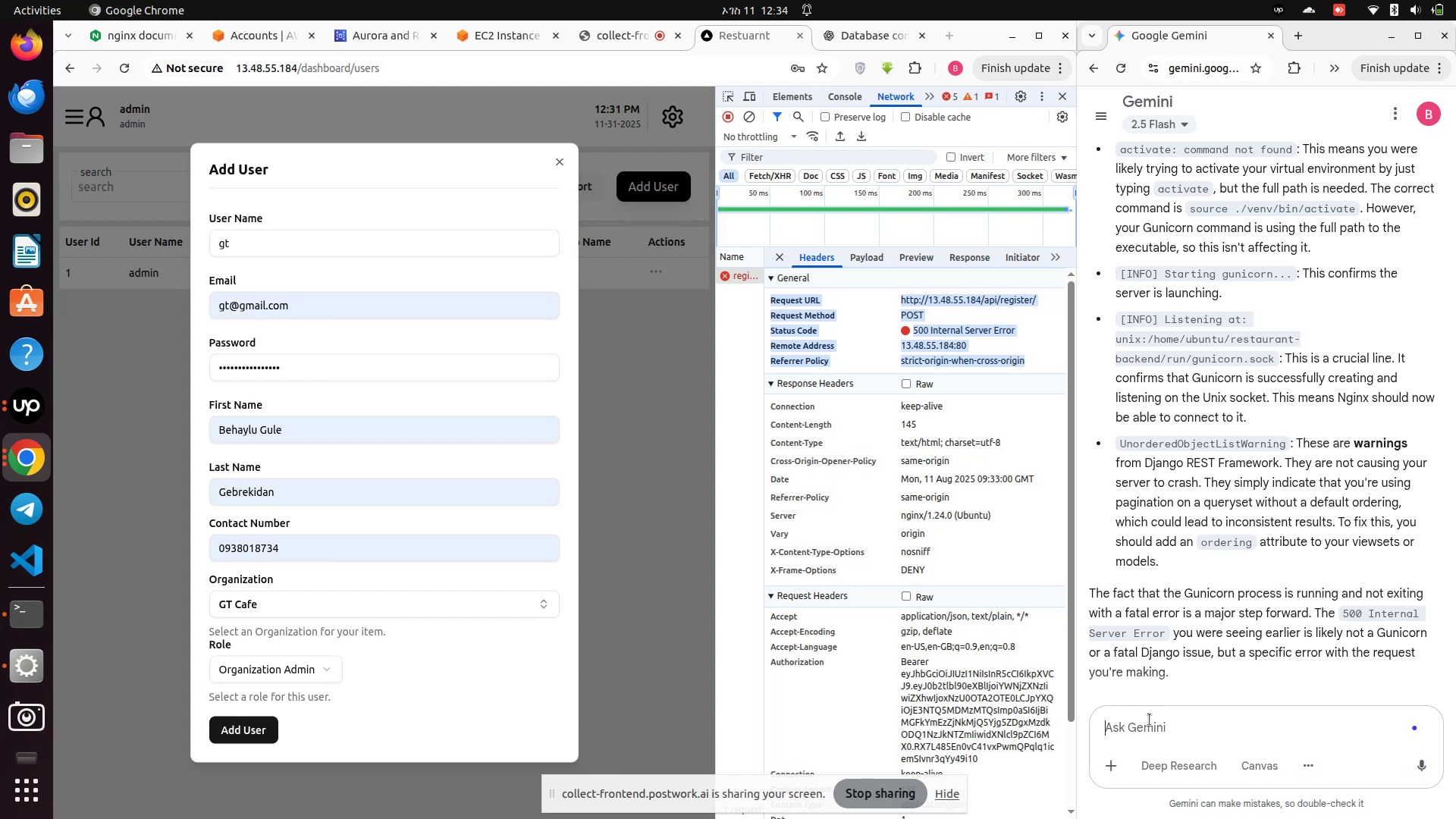 
wait(16.71)
 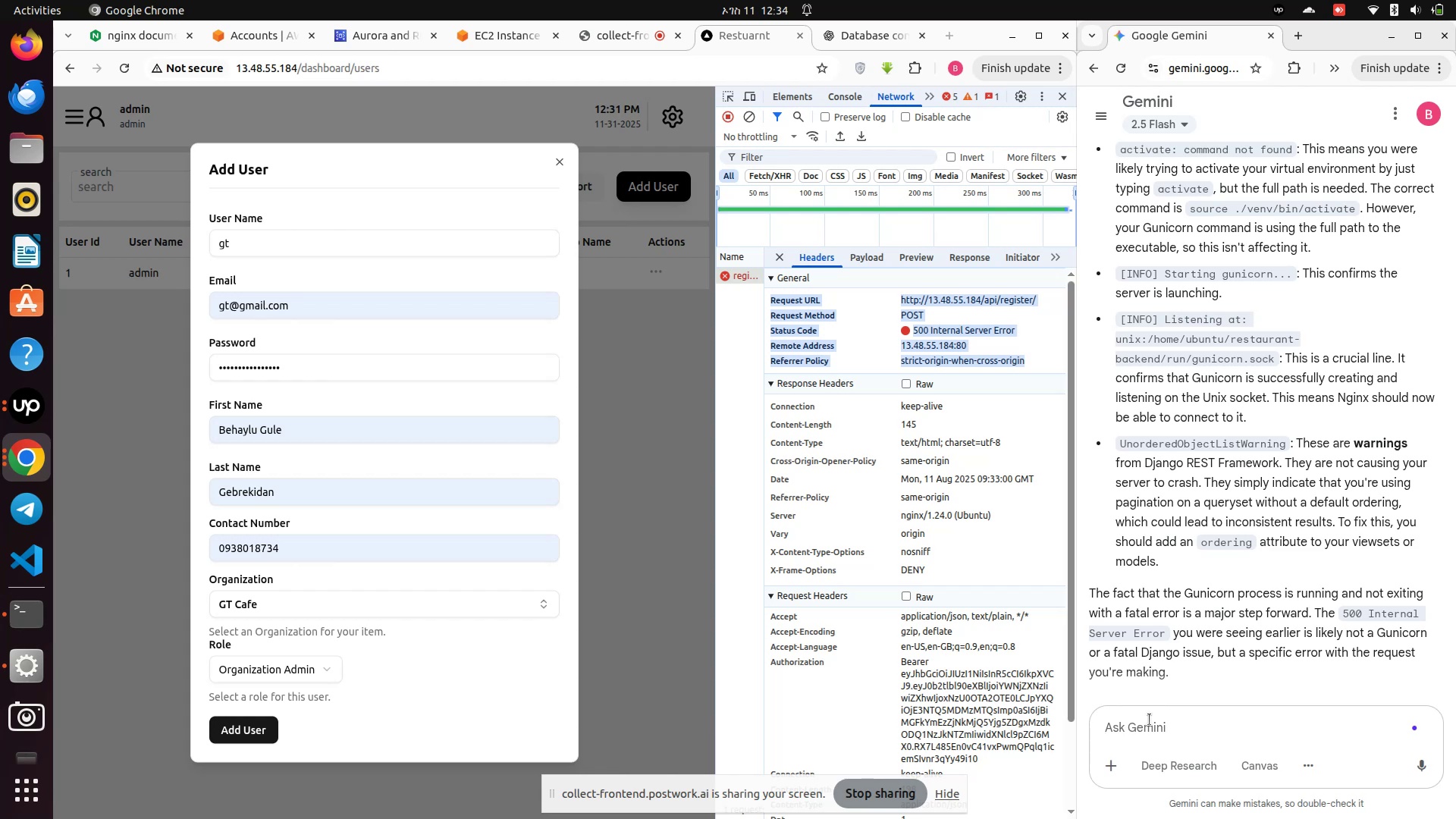 
key(Control+V)
 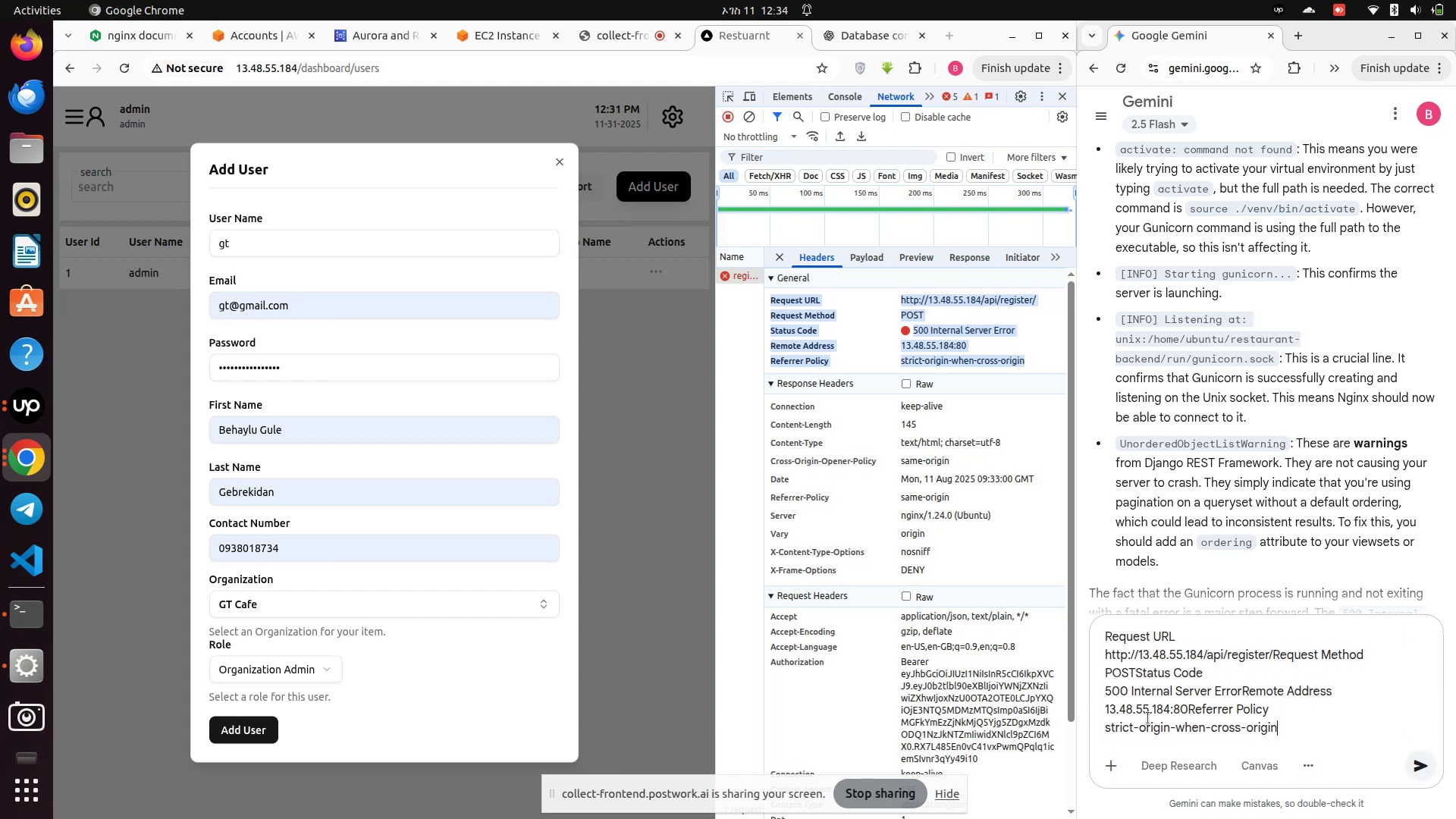 
key(Enter)
 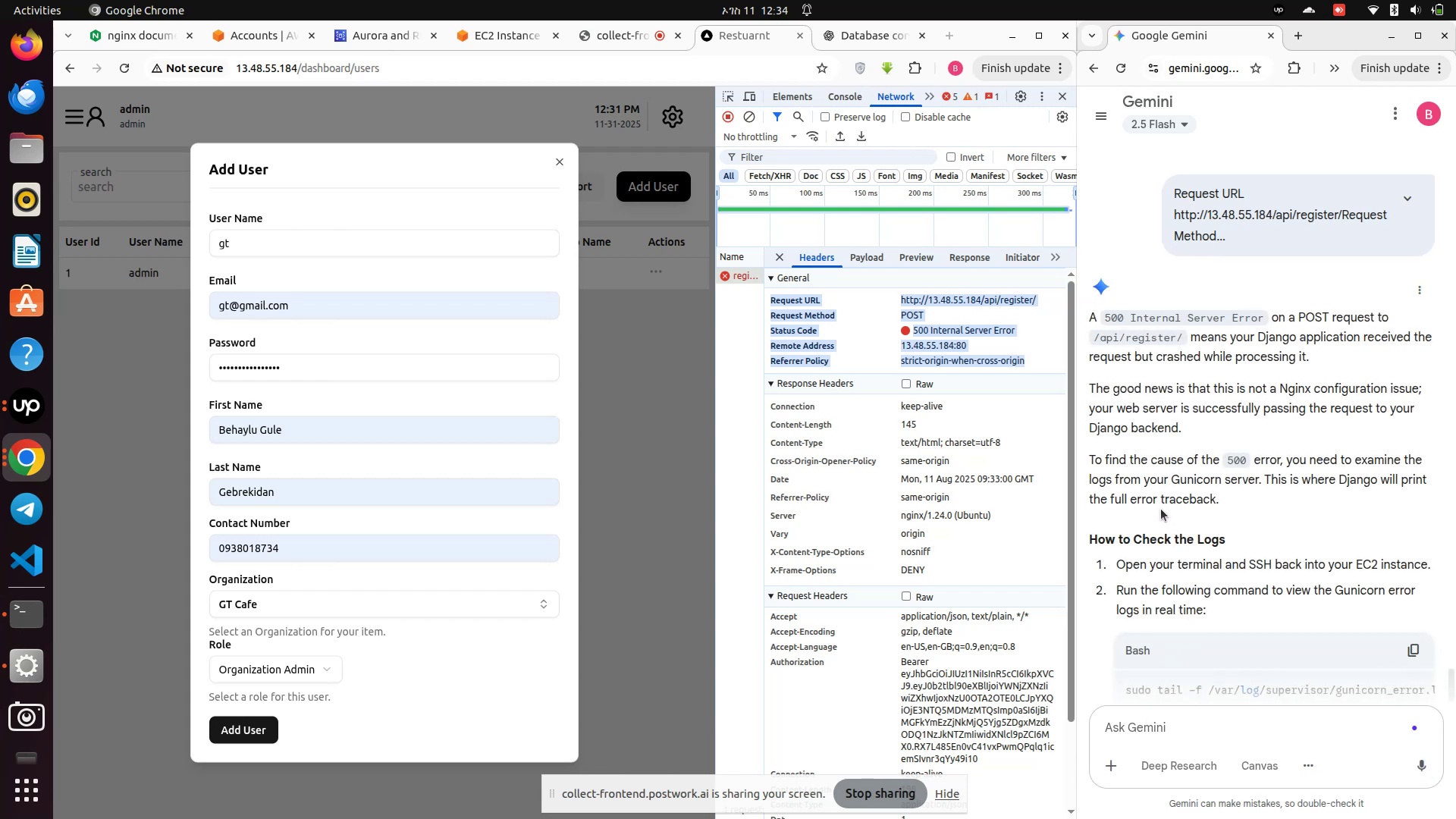 
wait(17.41)
 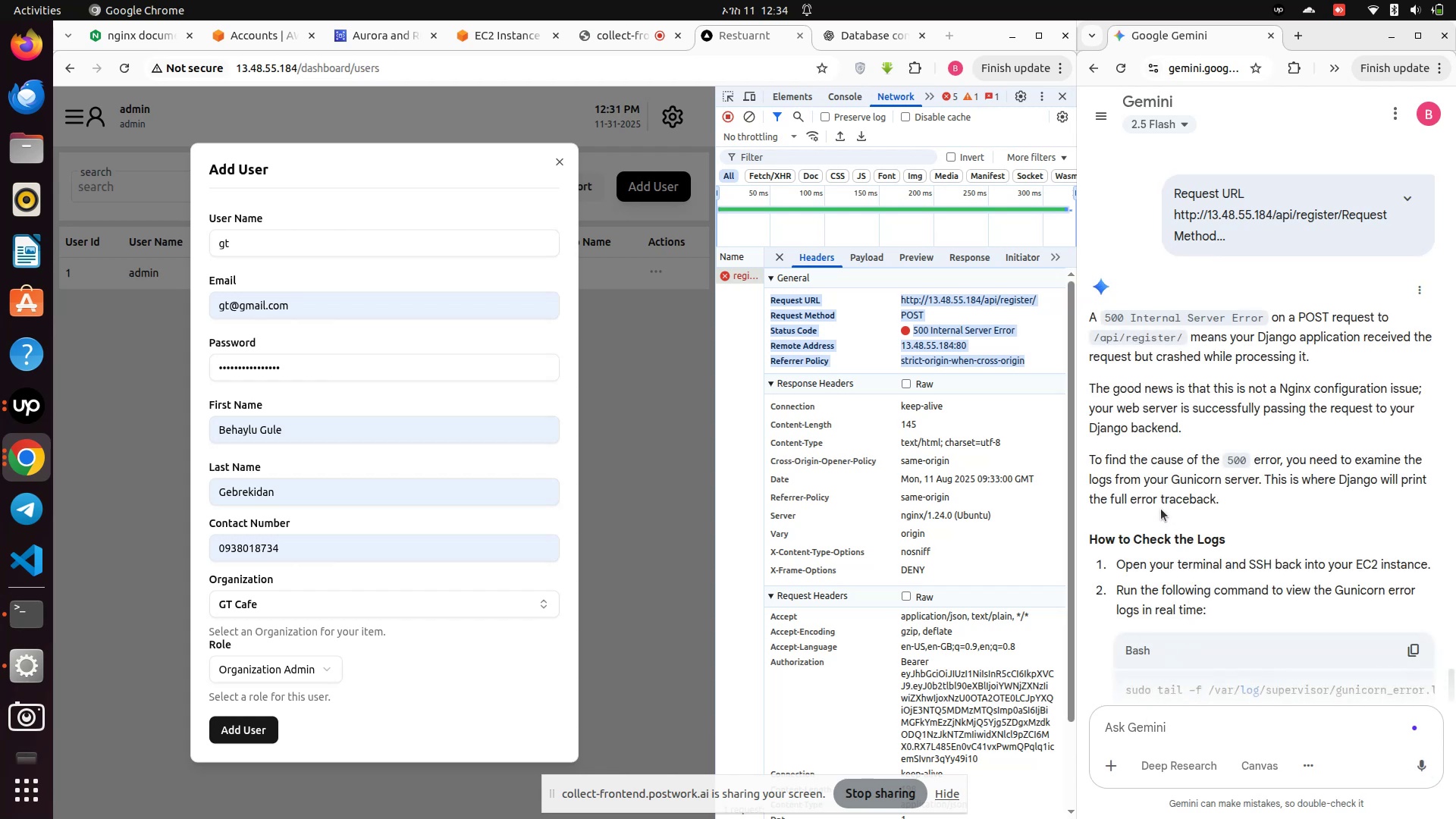 
scroll: coordinate [1161, 509], scroll_direction: down, amount: 2.0
 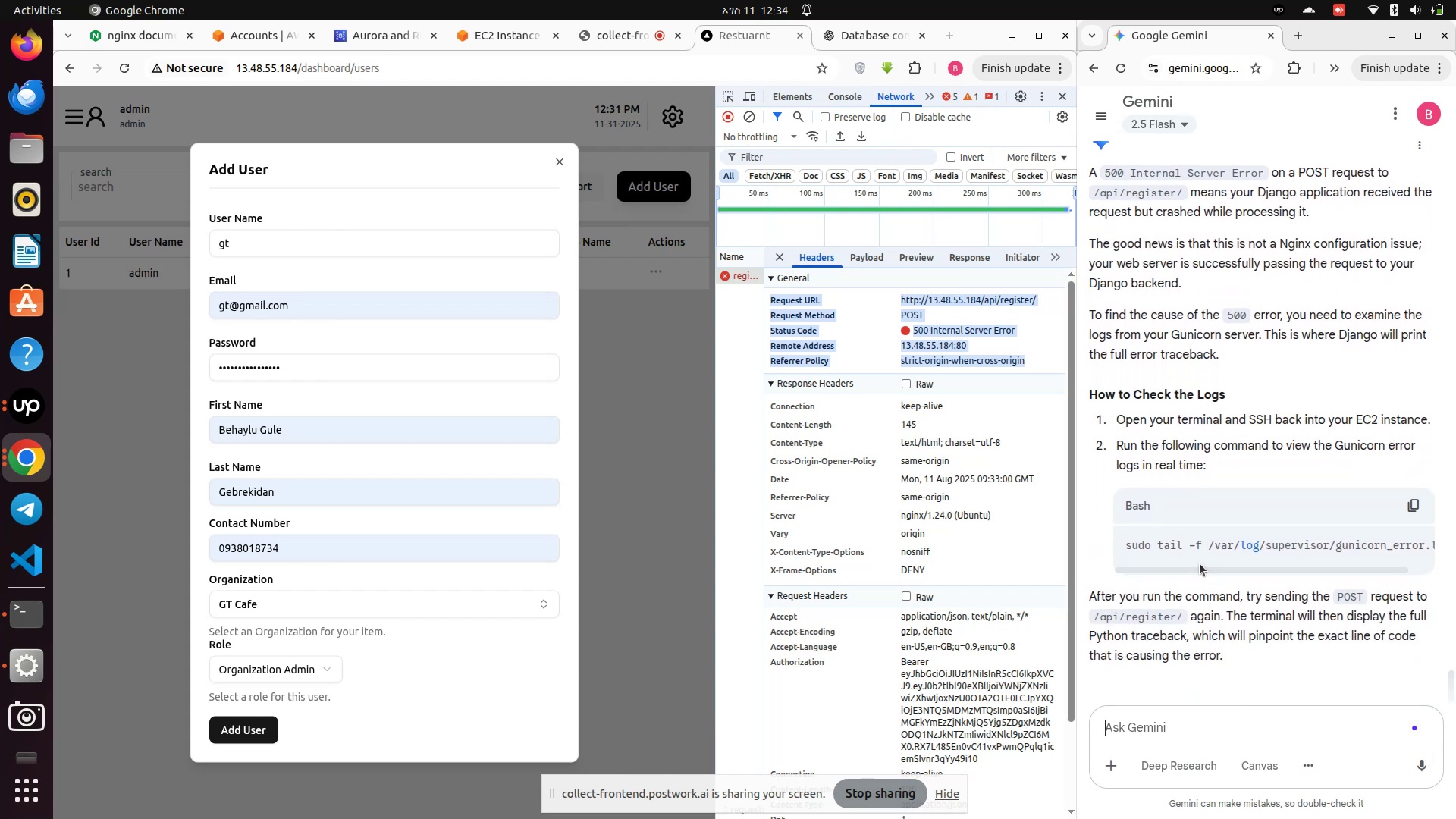 
left_click_drag(start_coordinate=[1195, 573], to_coordinate=[1185, 577])
 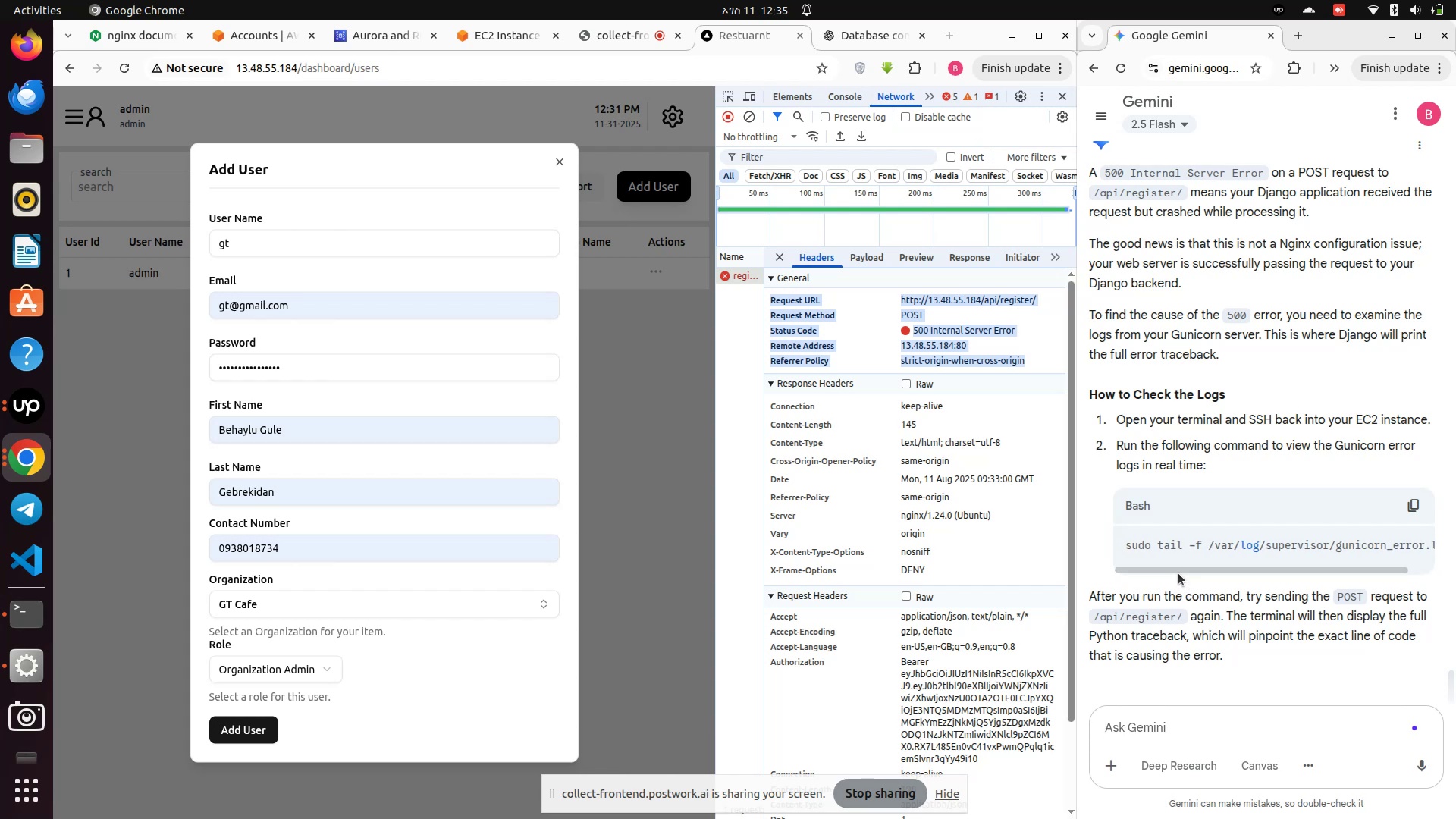 
wait(5.4)
 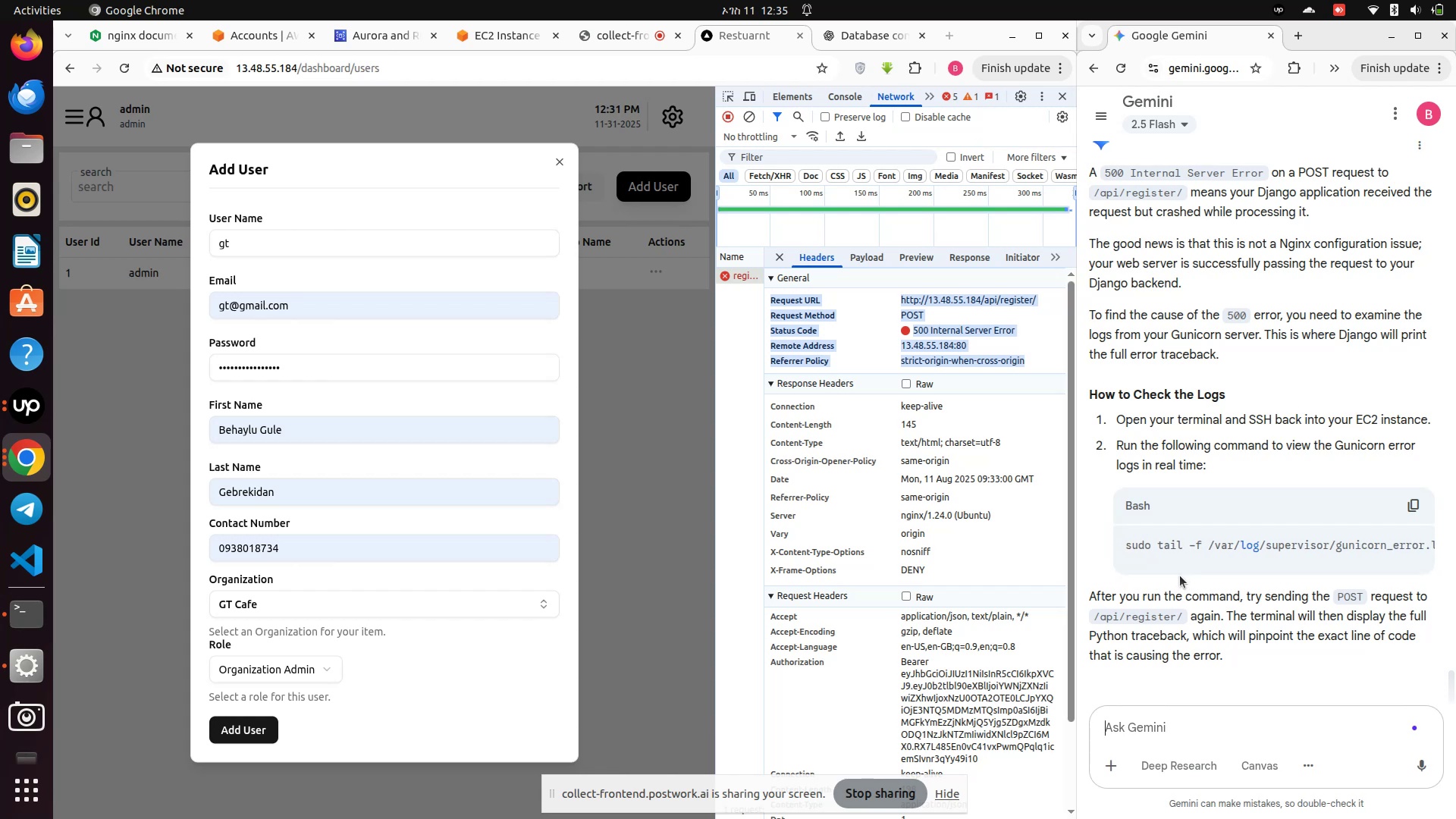 
scroll: coordinate [1178, 573], scroll_direction: down, amount: 1.0
 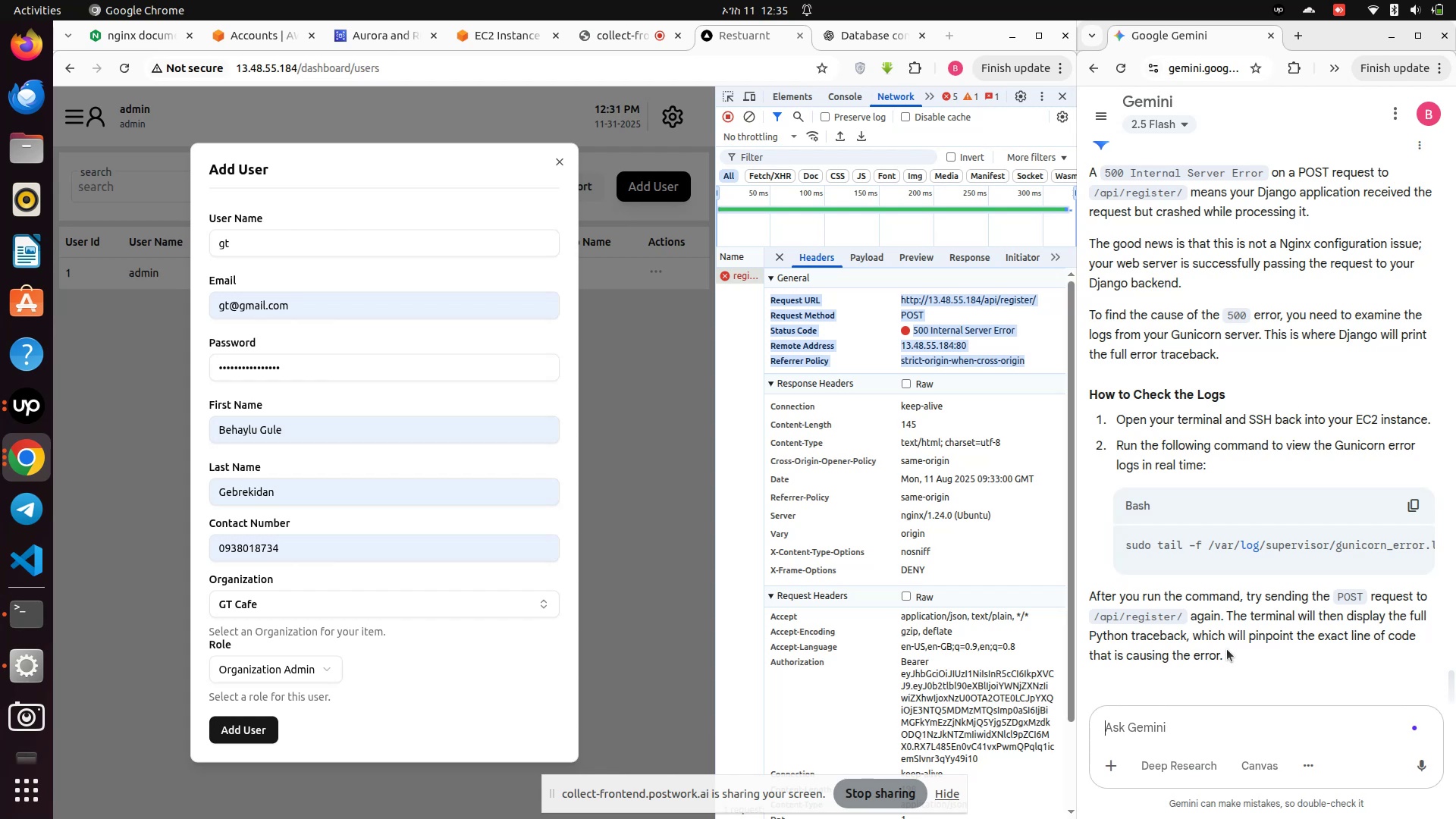 
wait(14.66)
 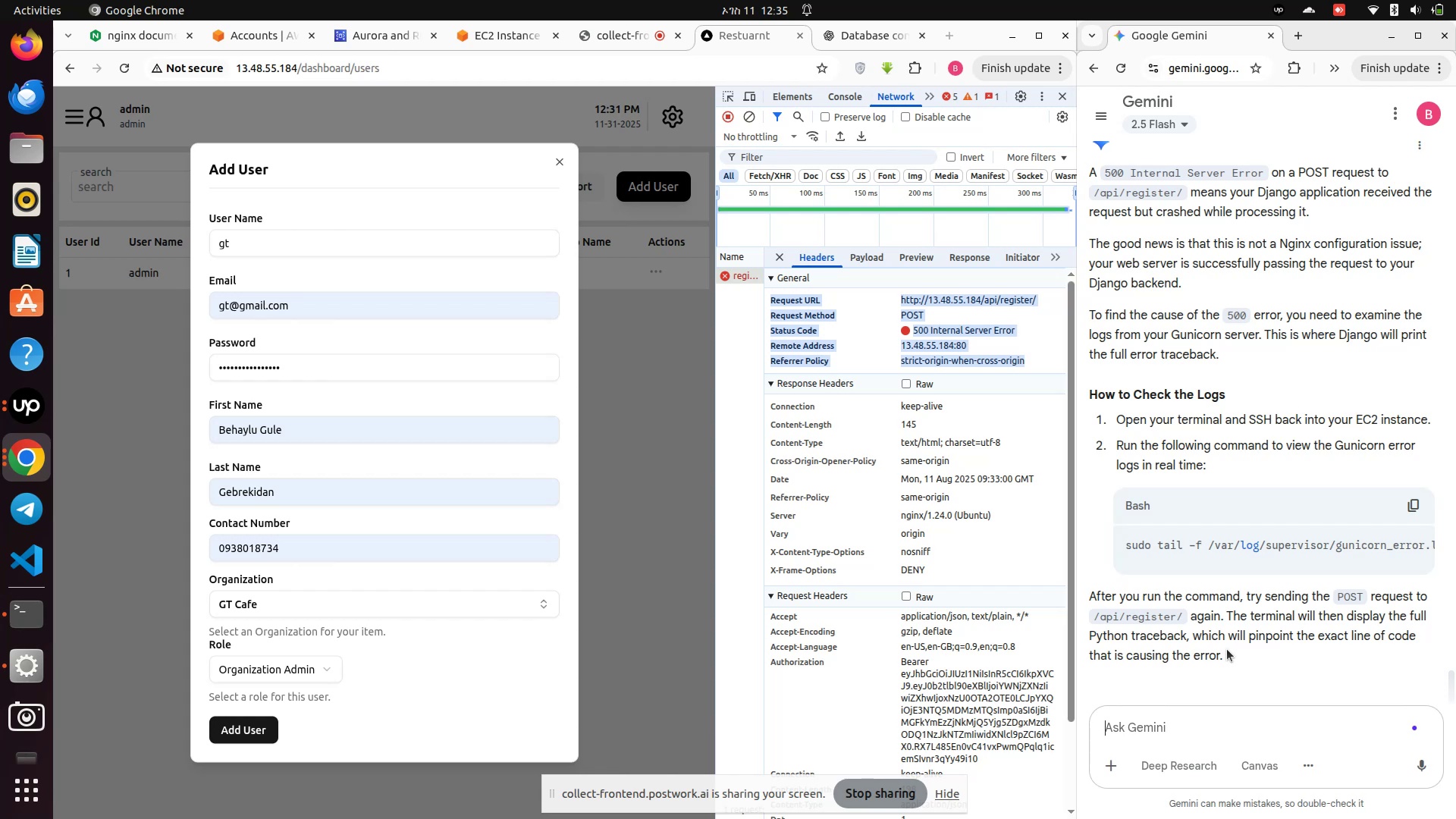 
left_click([1160, 735])
 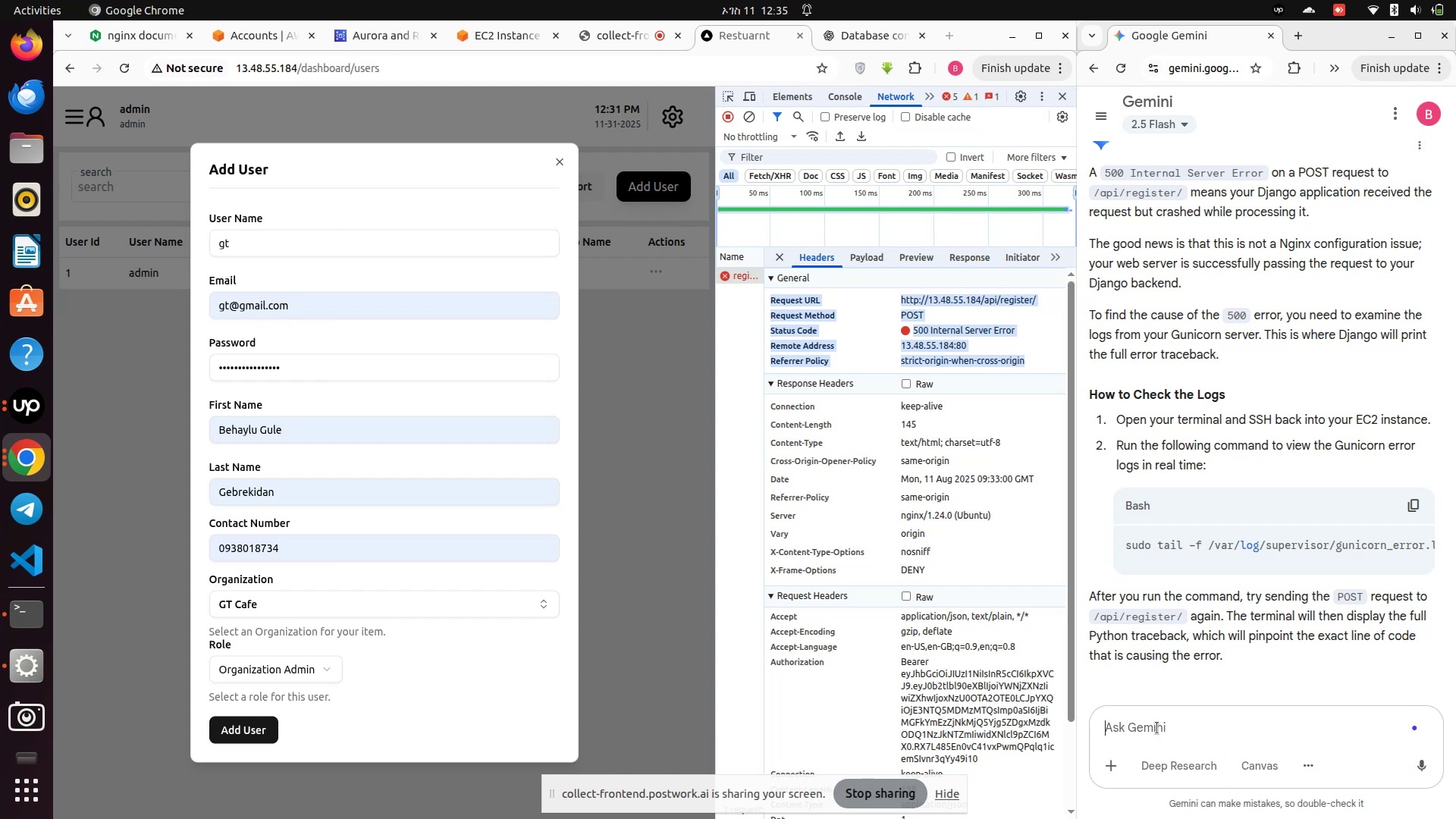 
type(but no error display i triad)
 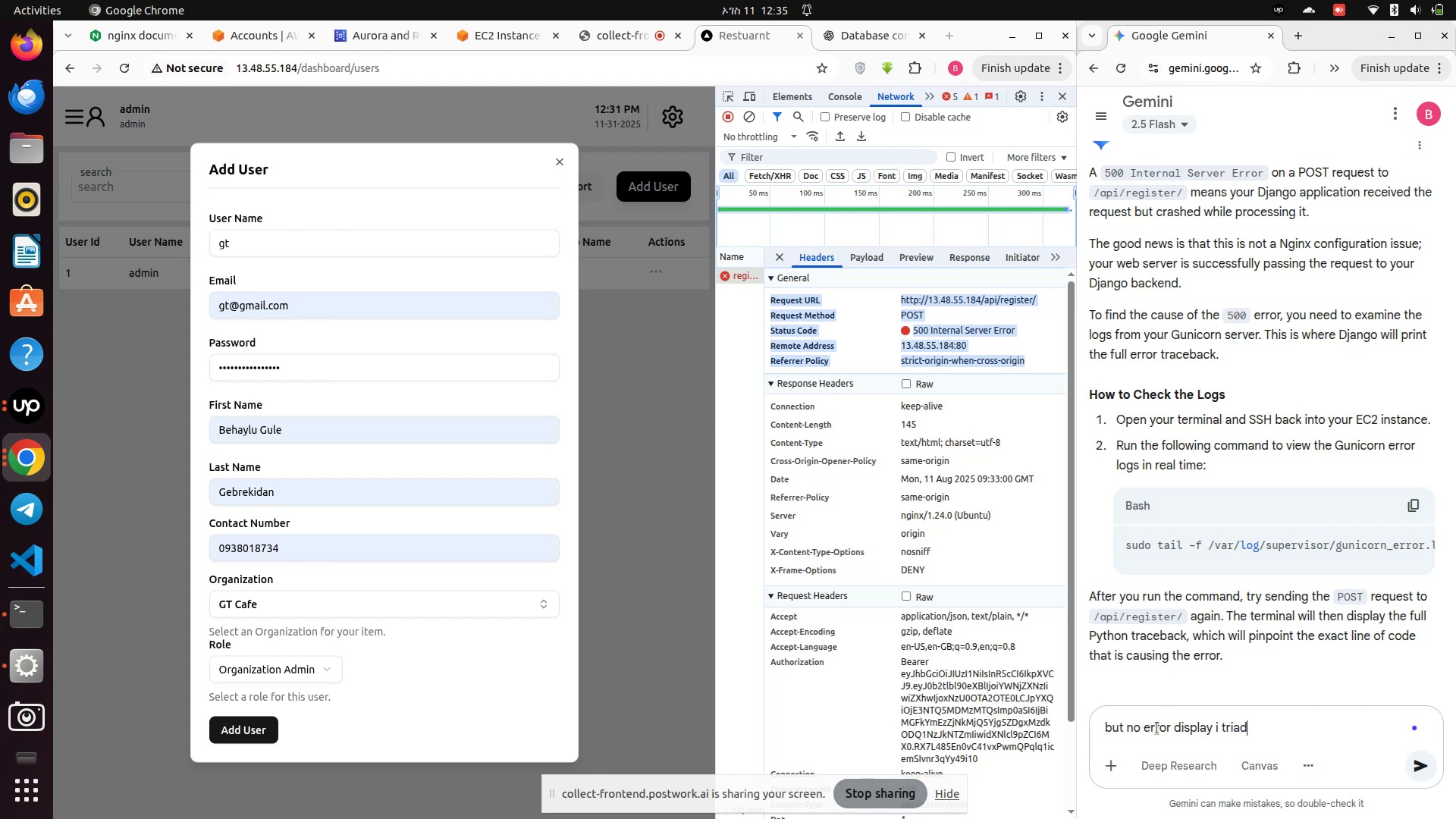 
key(Enter)
 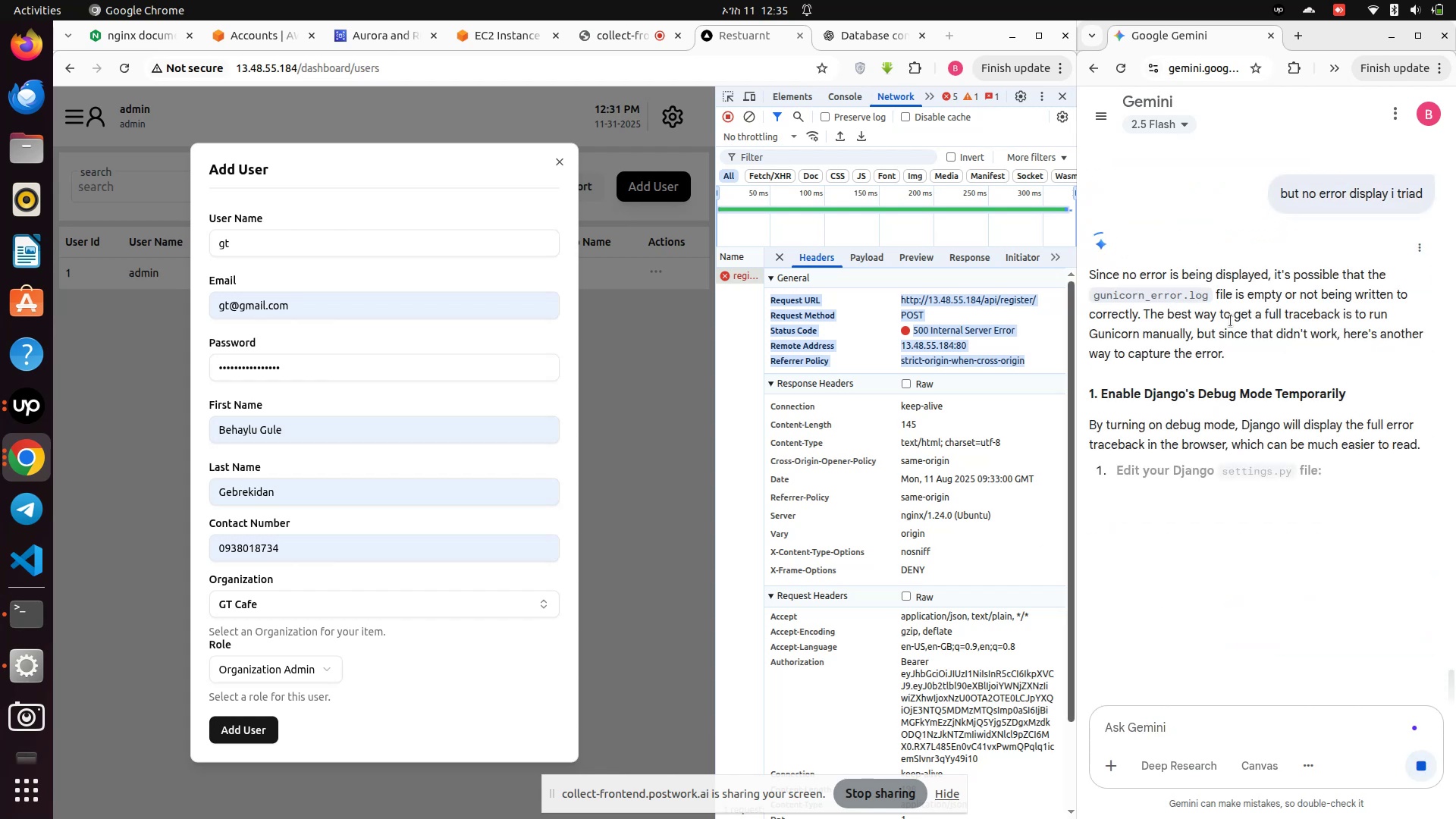 
wait(5.43)
 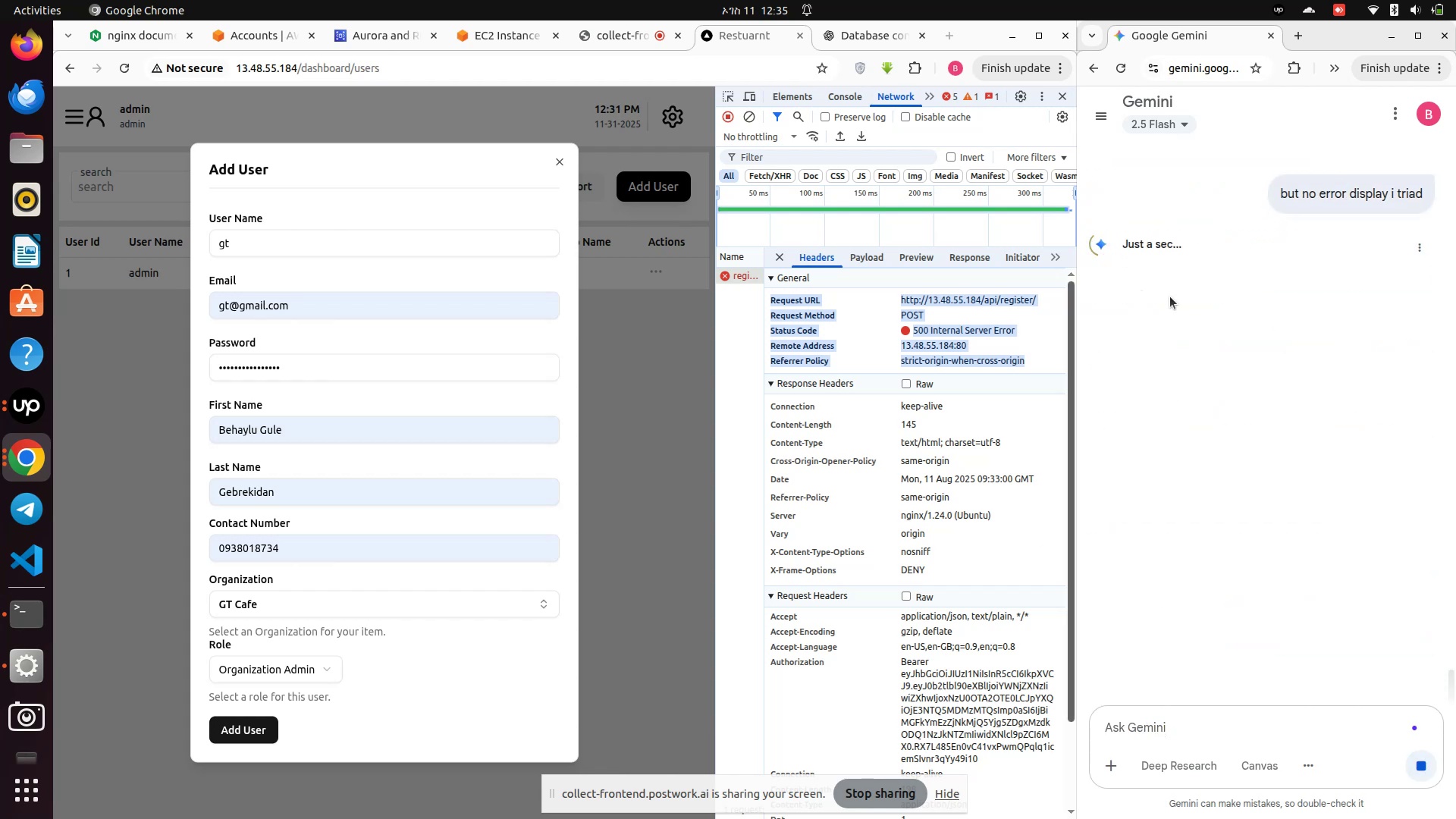 
scroll: coordinate [1202, 453], scroll_direction: down, amount: 1.0
 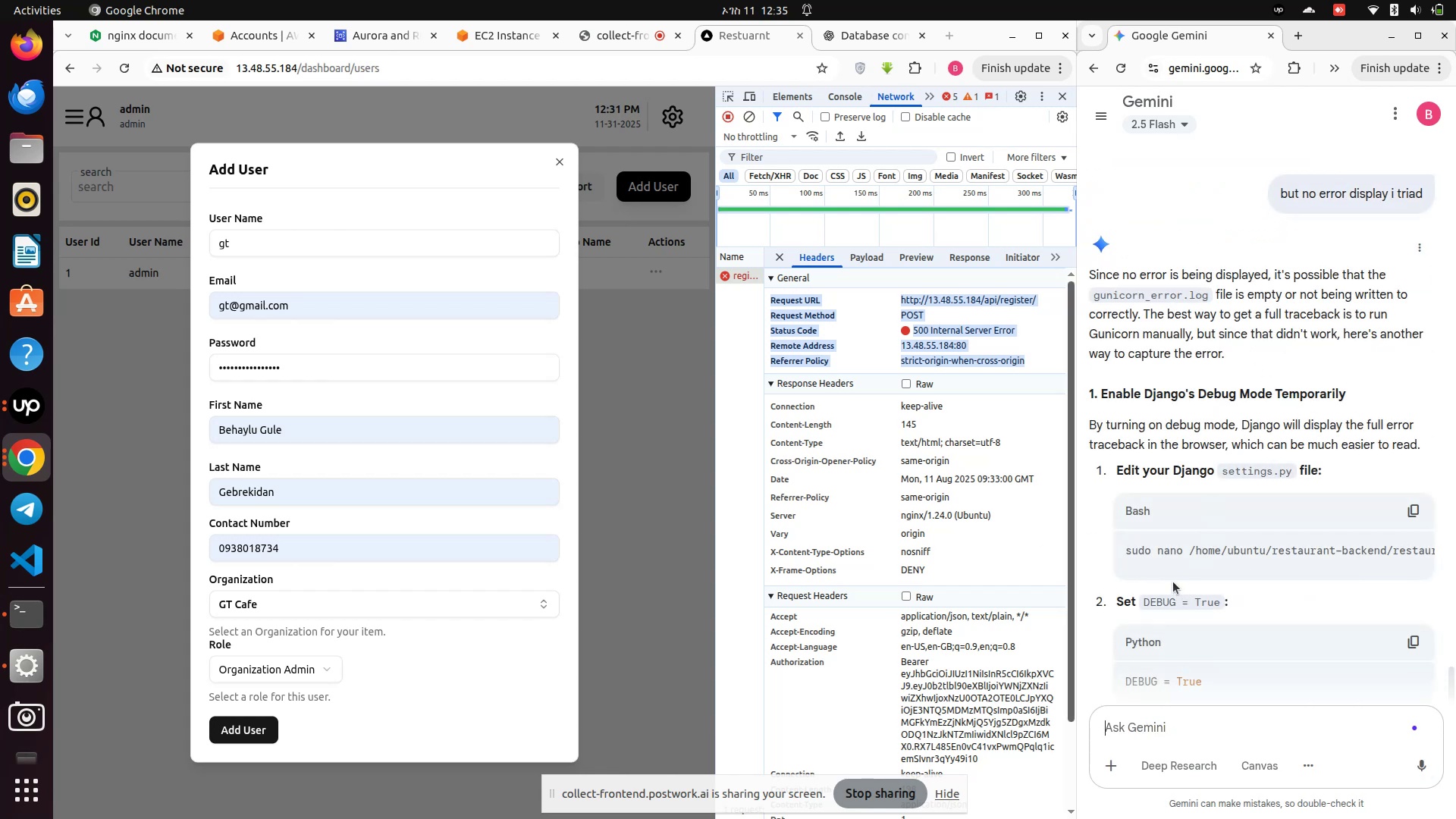 
left_click_drag(start_coordinate=[1177, 576], to_coordinate=[1138, 577])
 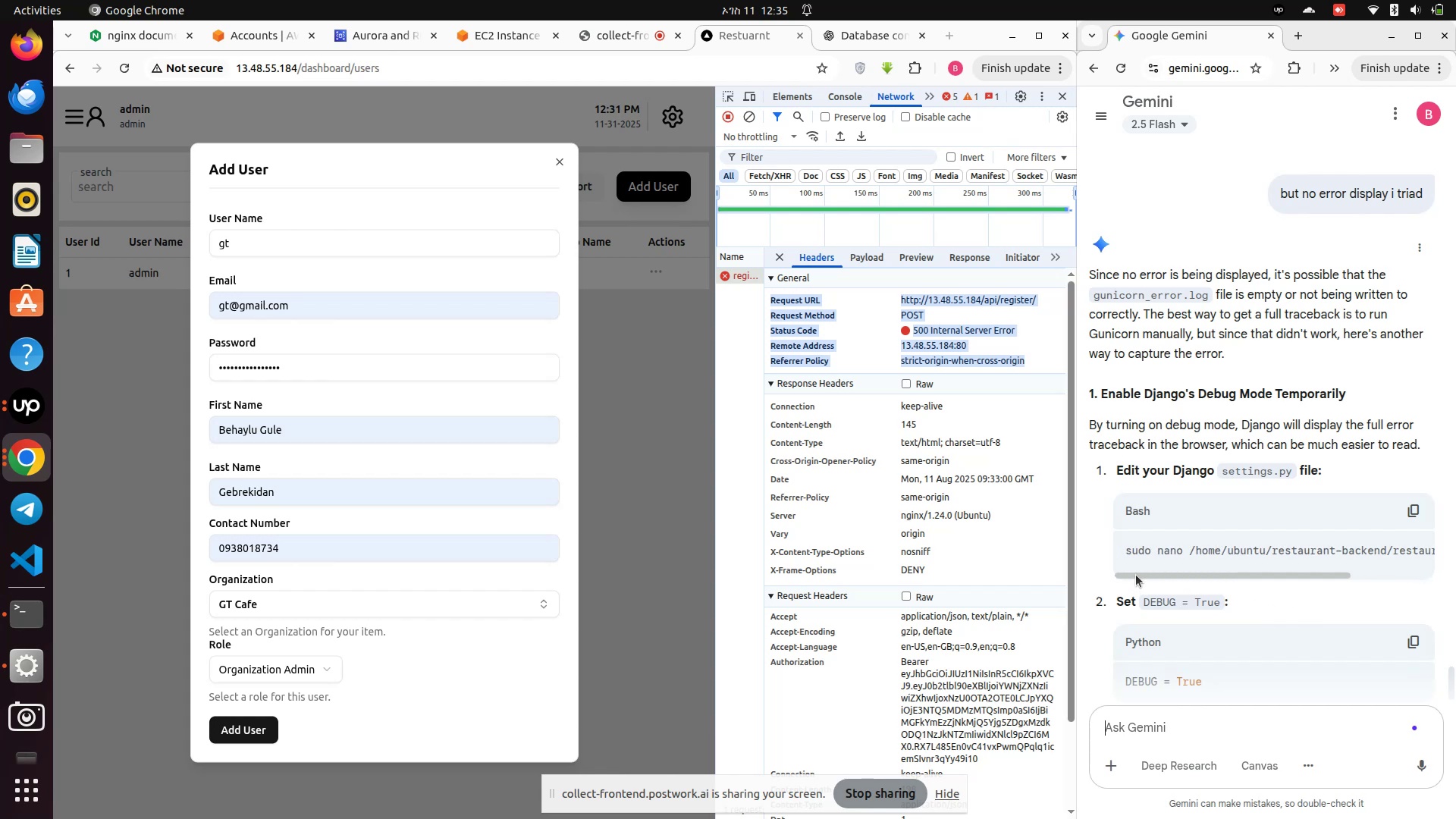 
scroll: coordinate [1136, 573], scroll_direction: down, amount: 2.0
 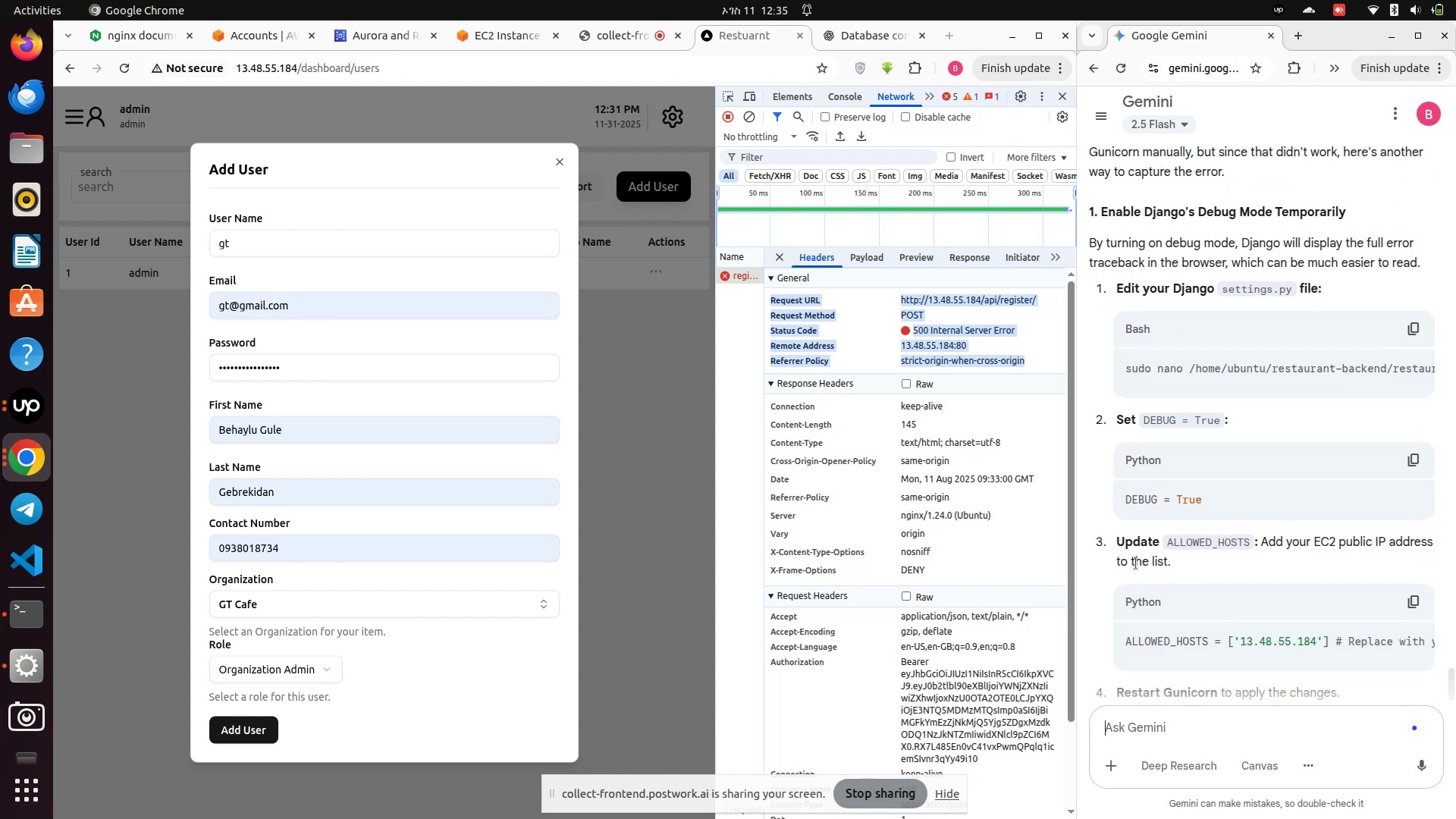 
wait(8.24)
 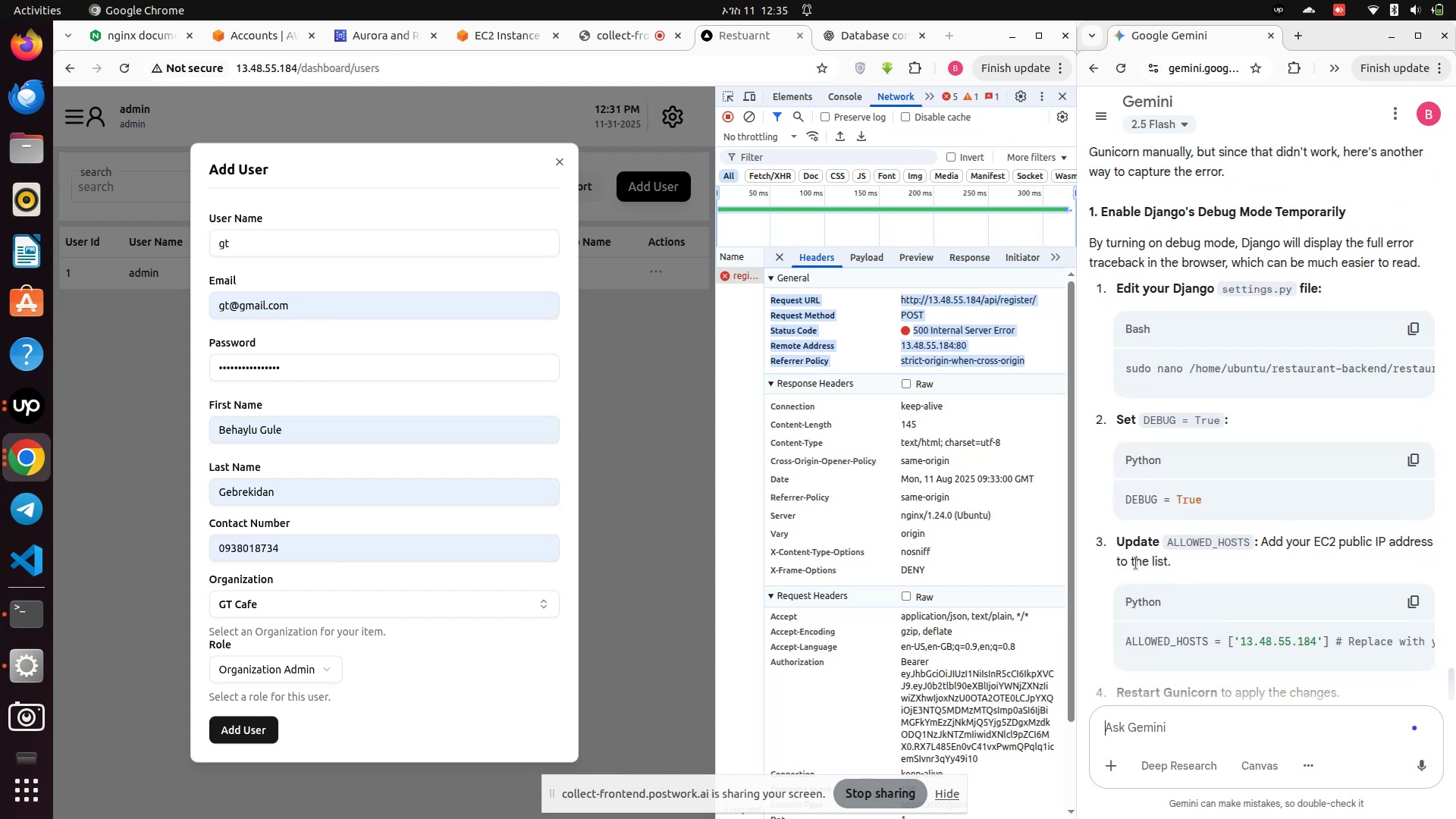 
left_click([1414, 334])
 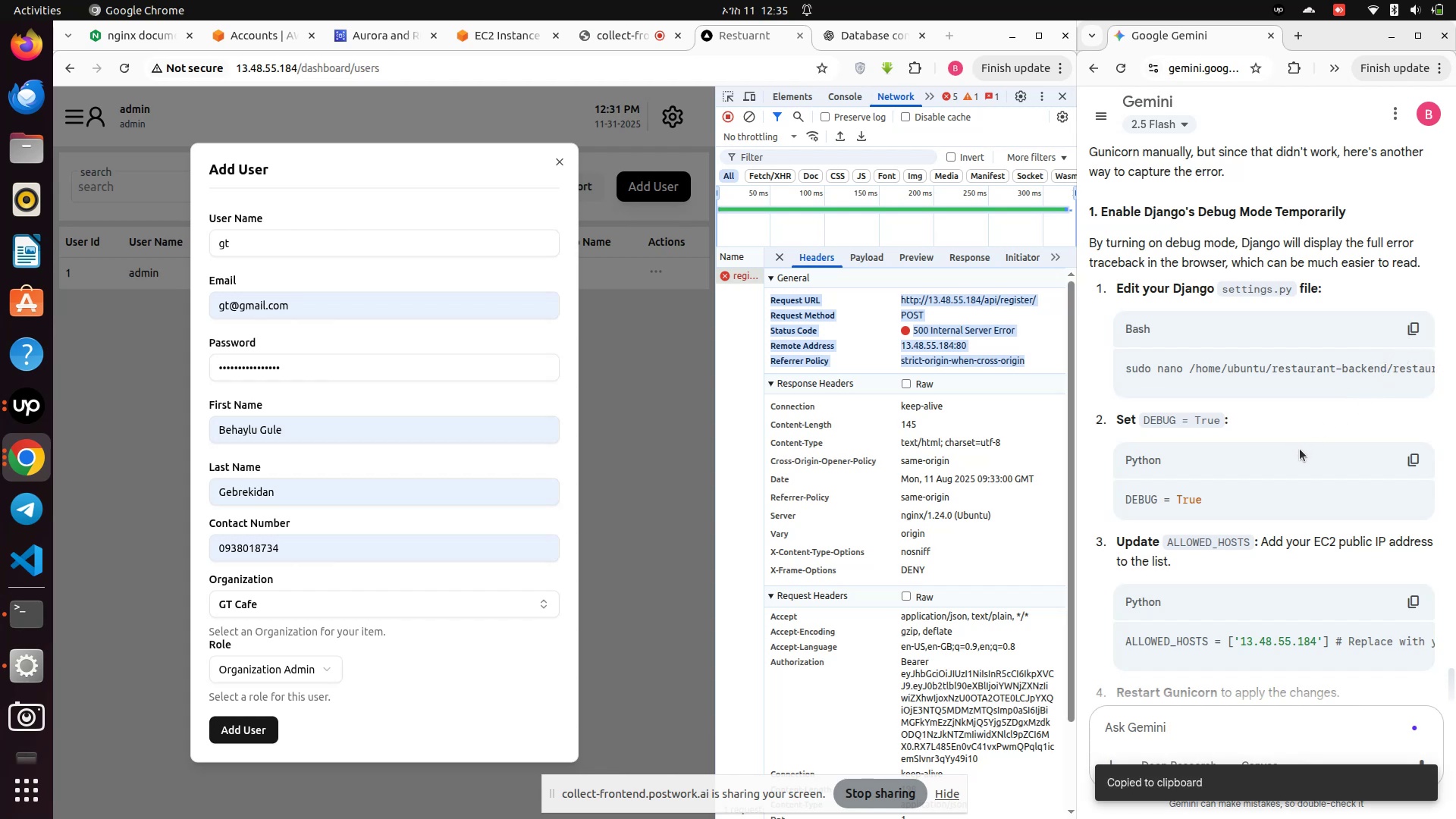 
scroll: coordinate [1291, 470], scroll_direction: down, amount: 2.0
 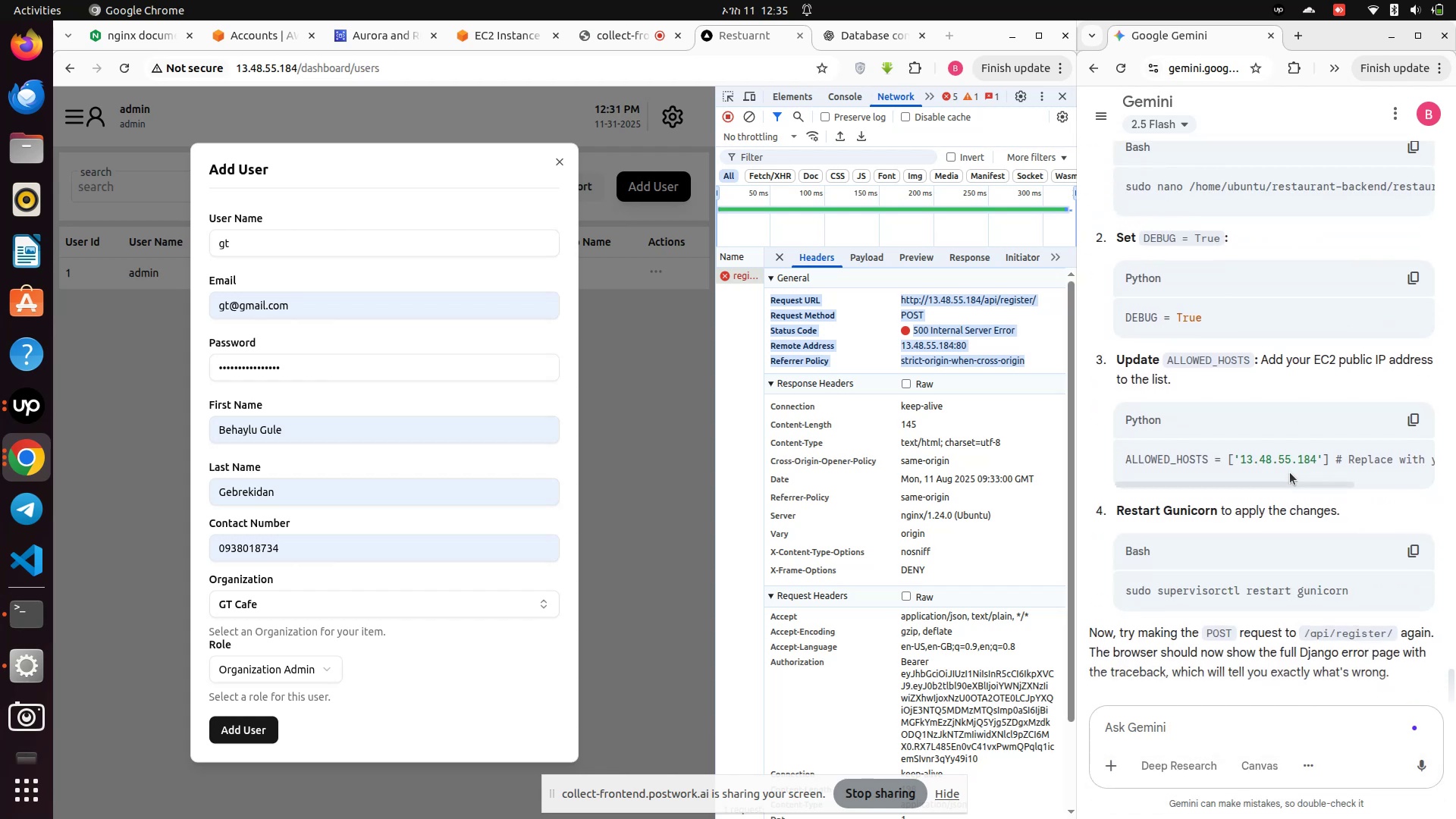 
scroll: coordinate [1290, 472], scroll_direction: up, amount: 1.0
 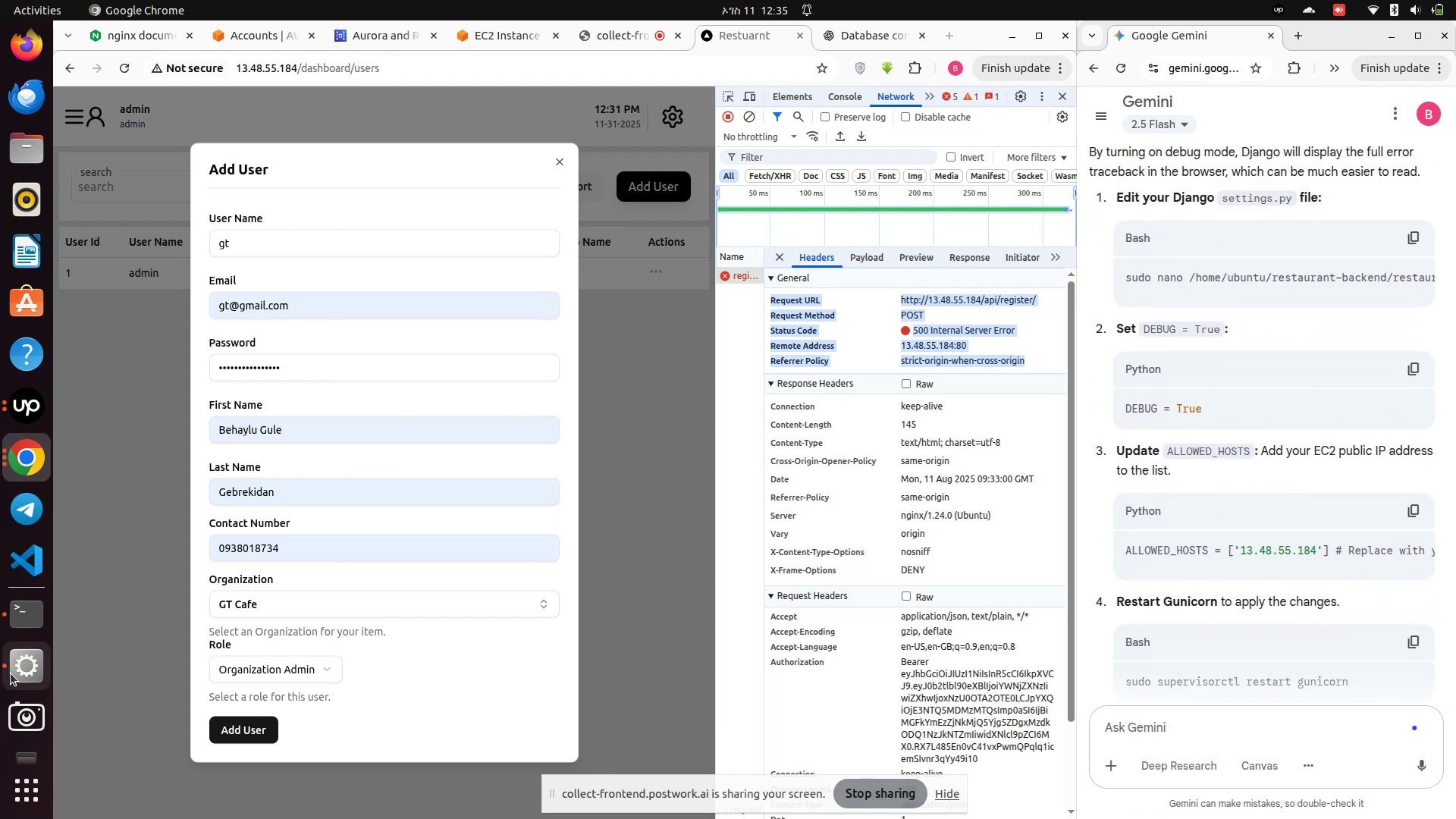 
left_click([24, 610])
 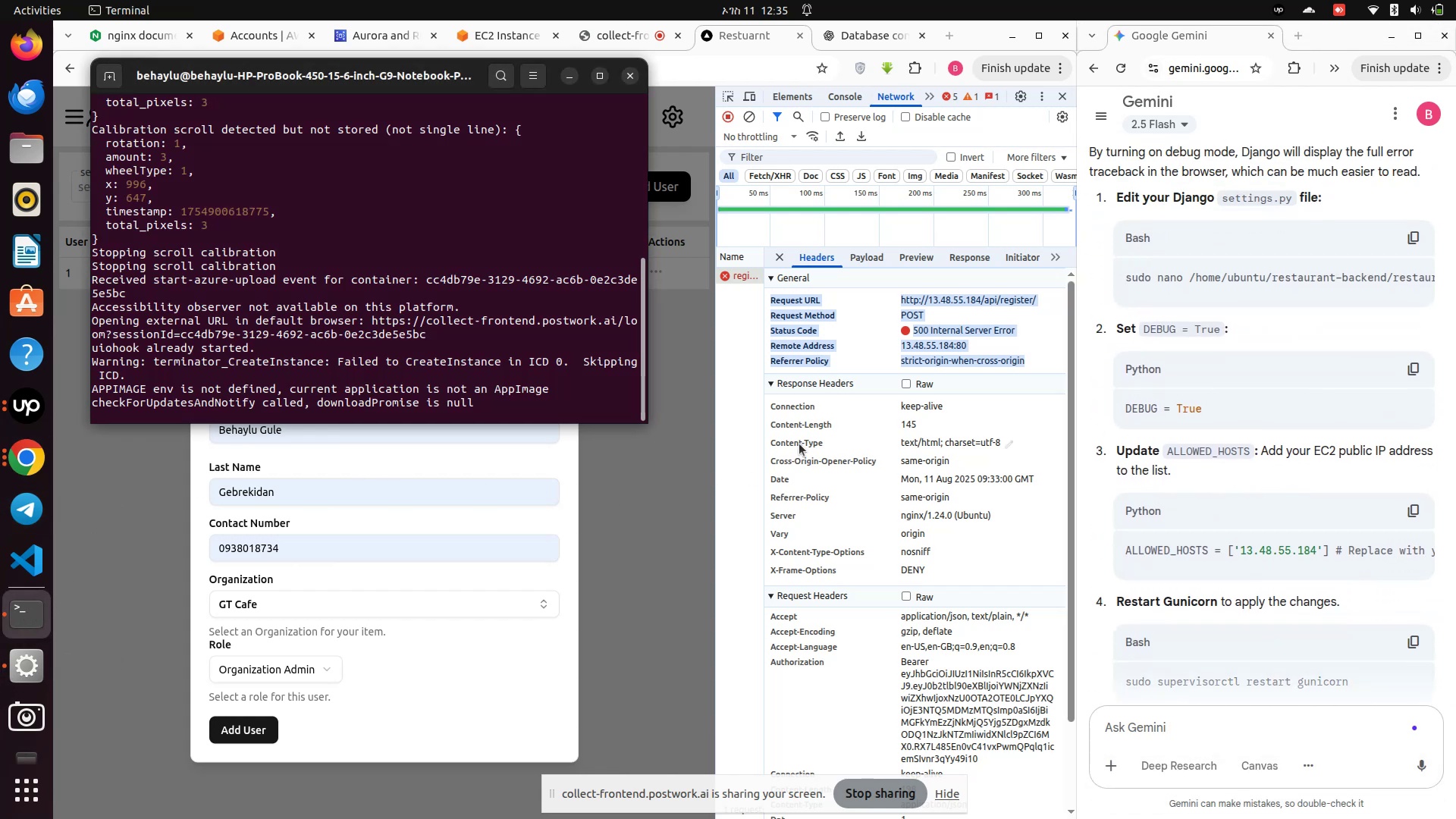 
left_click([831, 435])
 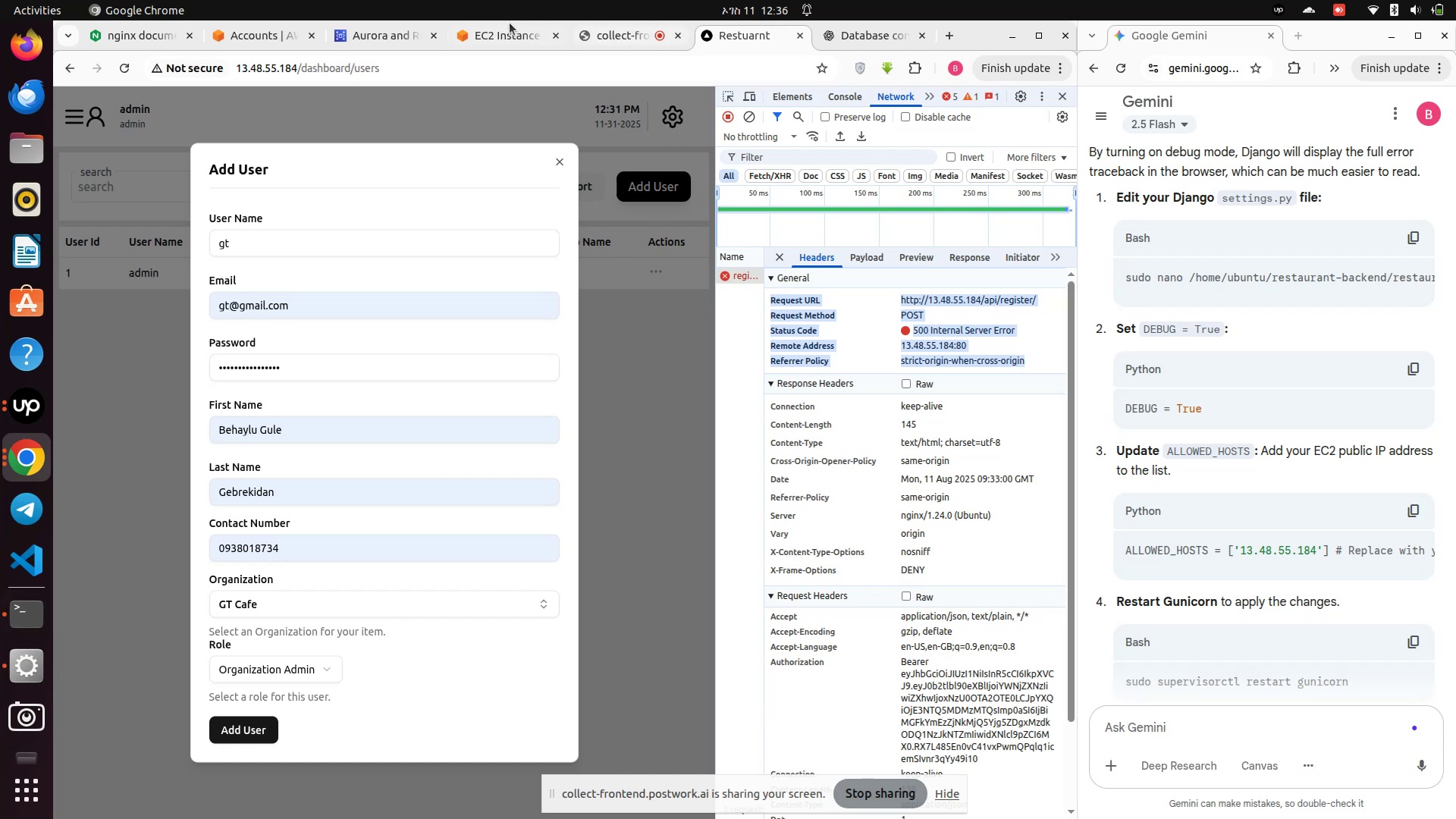 
left_click([479, 33])
 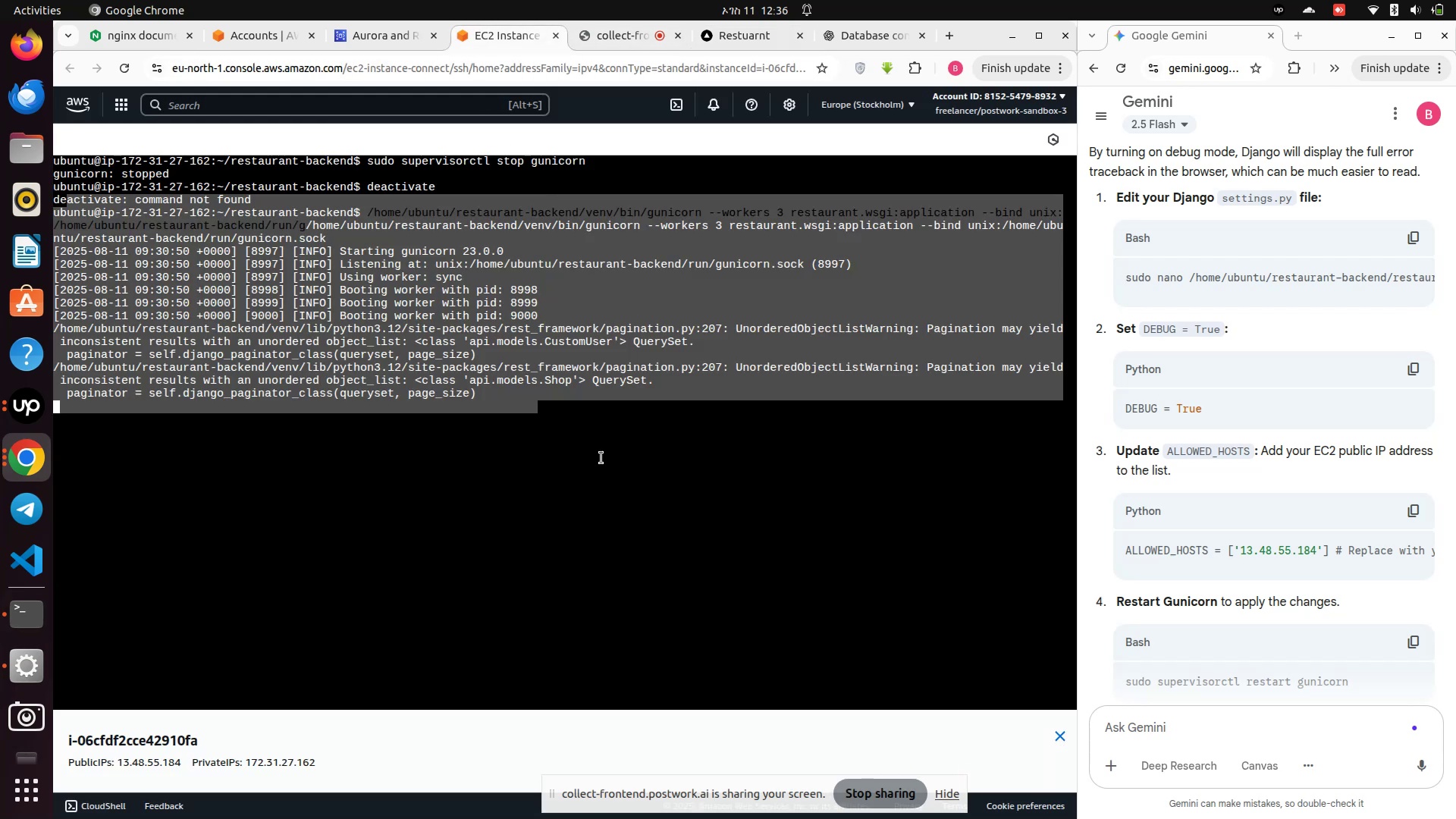 
left_click([600, 460])
 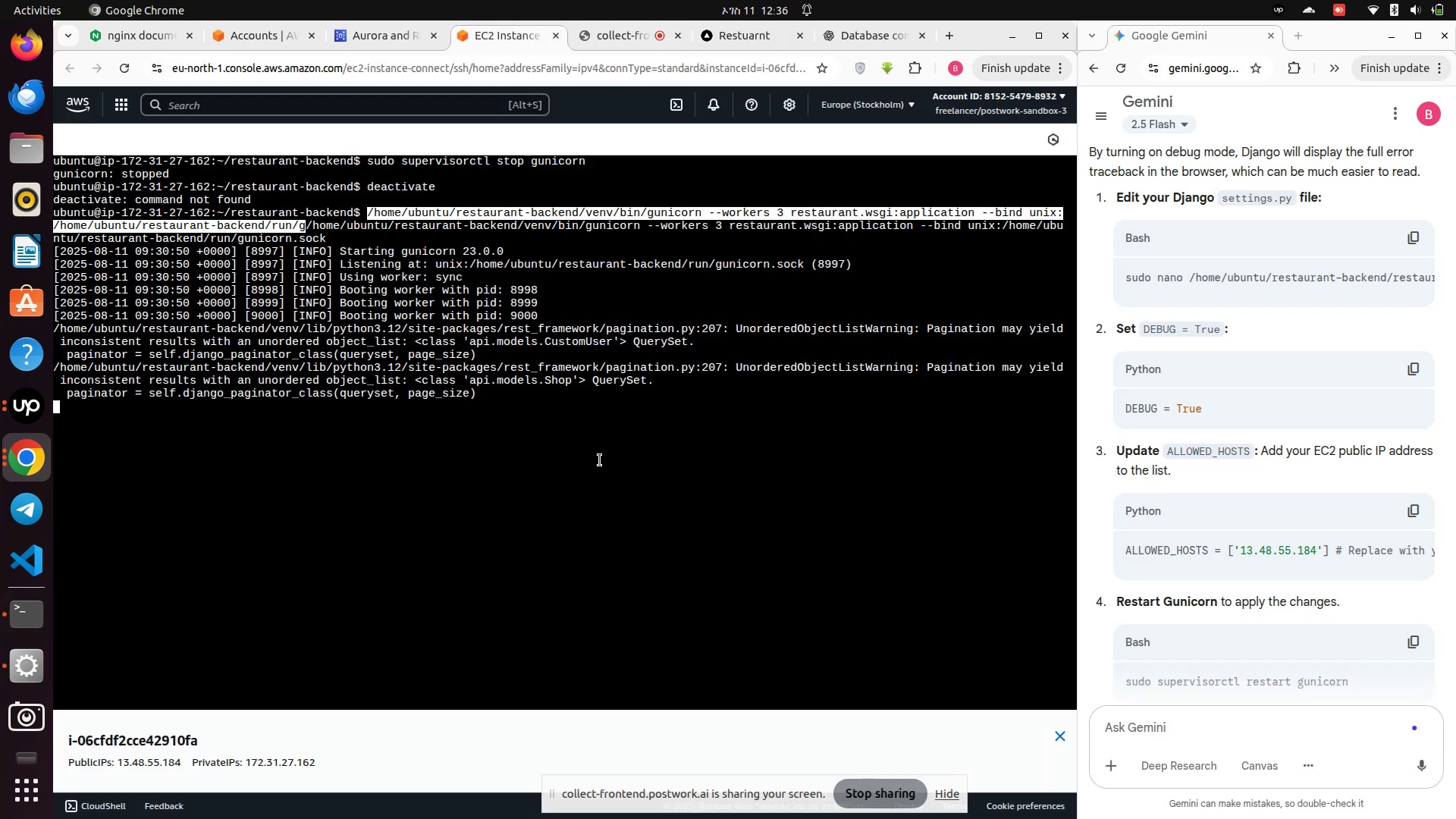 
key(Control+X)
 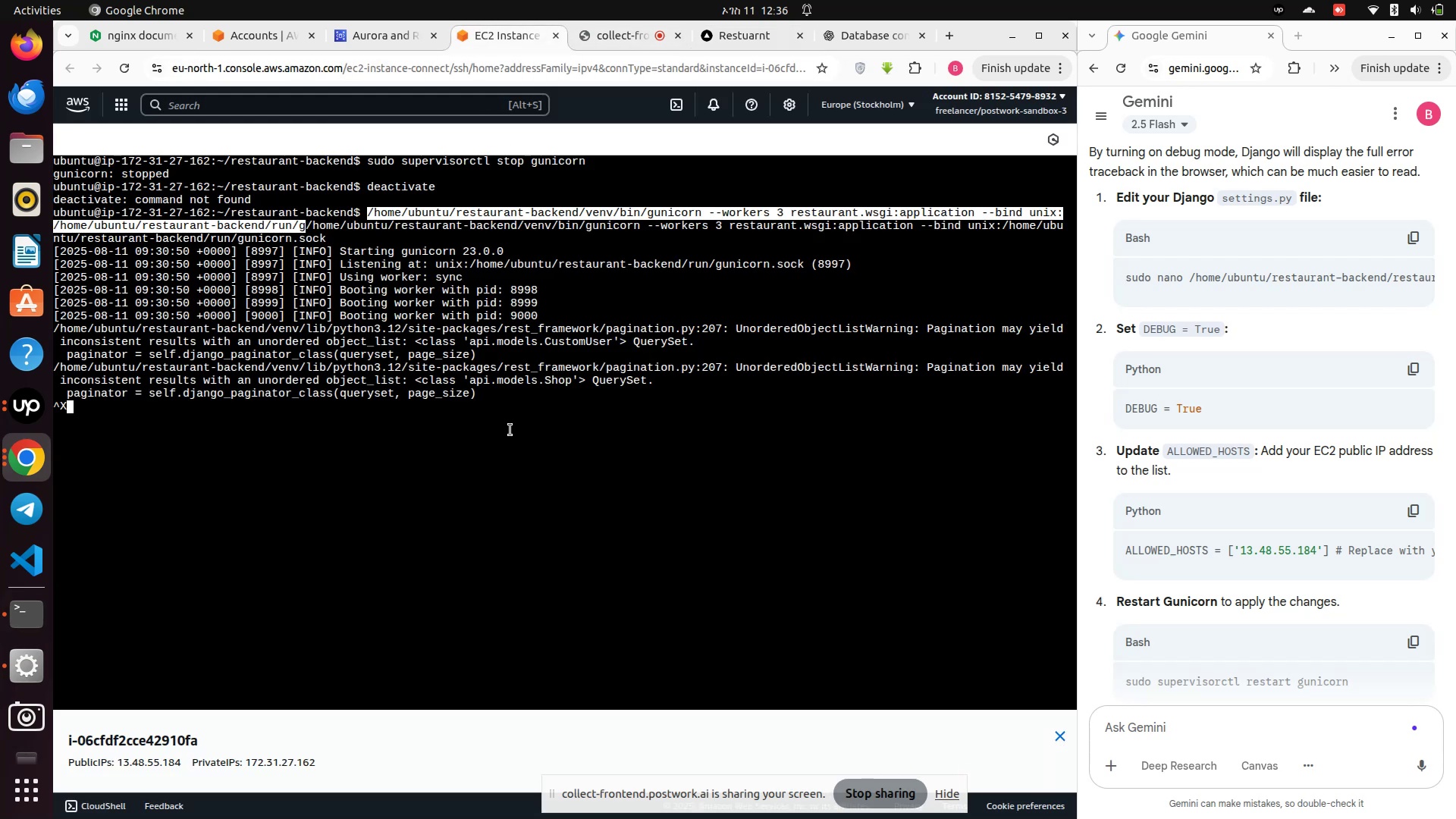 
key(Control+Z)
 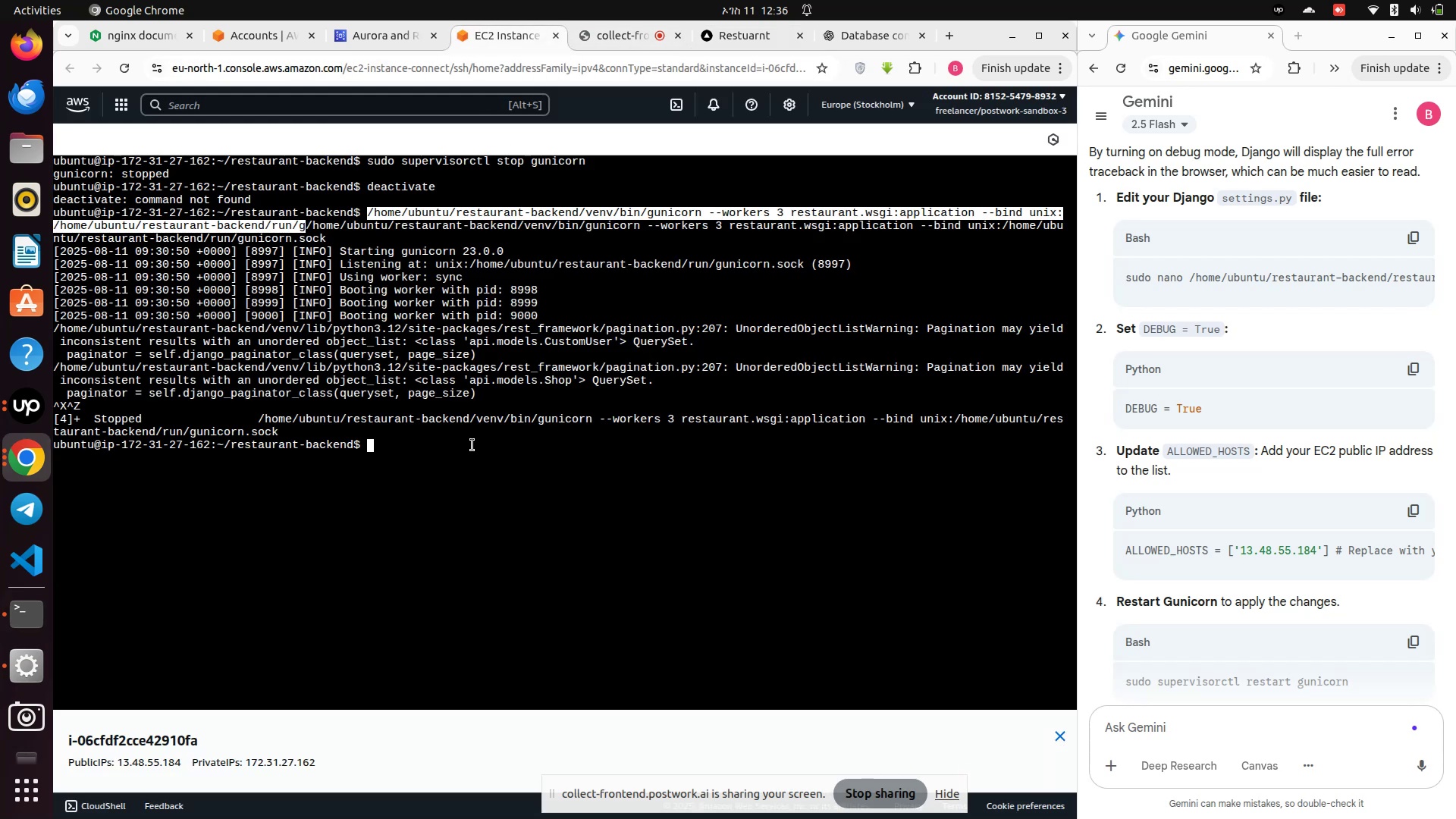 
right_click([472, 445])
 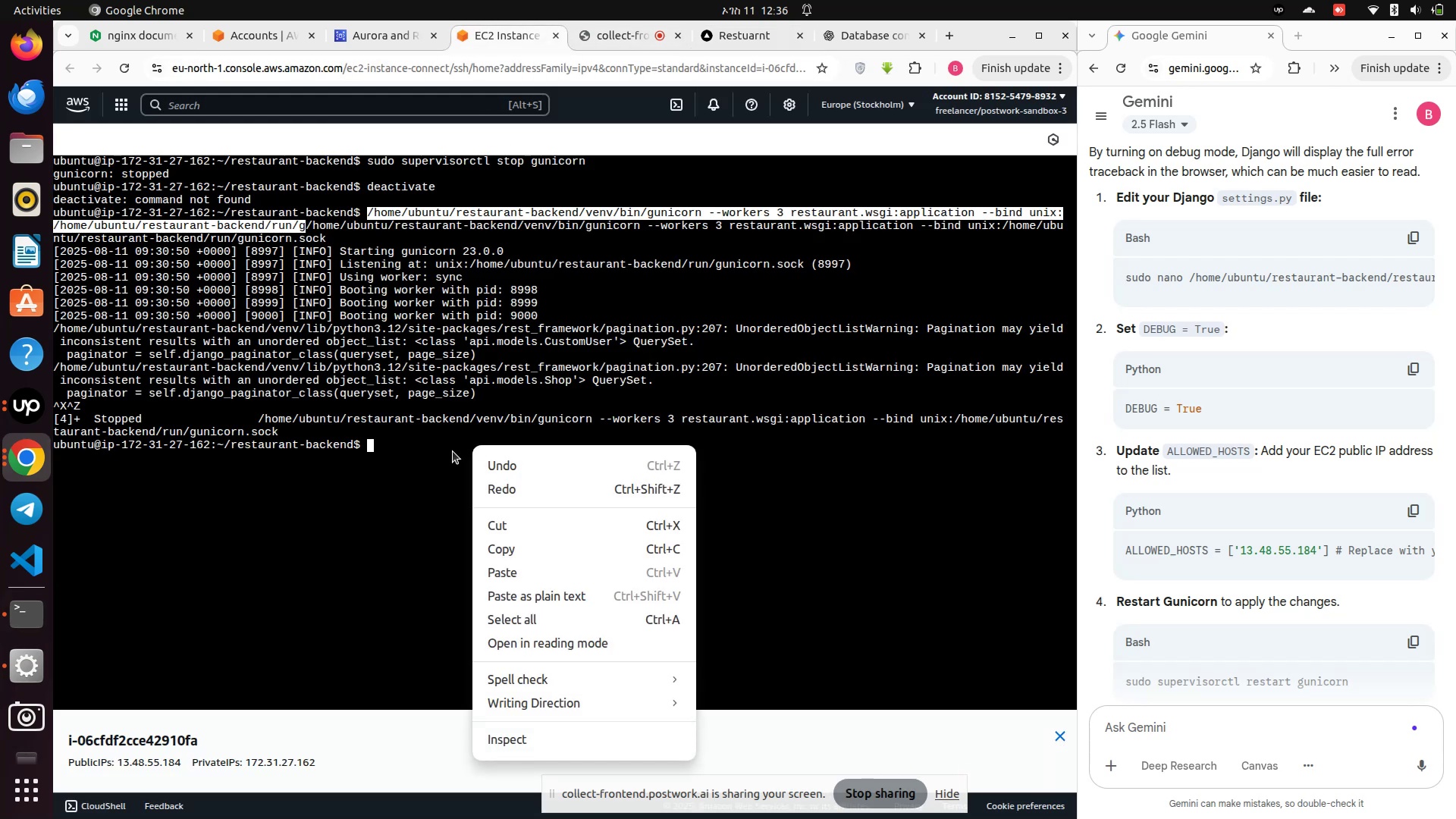 
left_click([426, 463])
 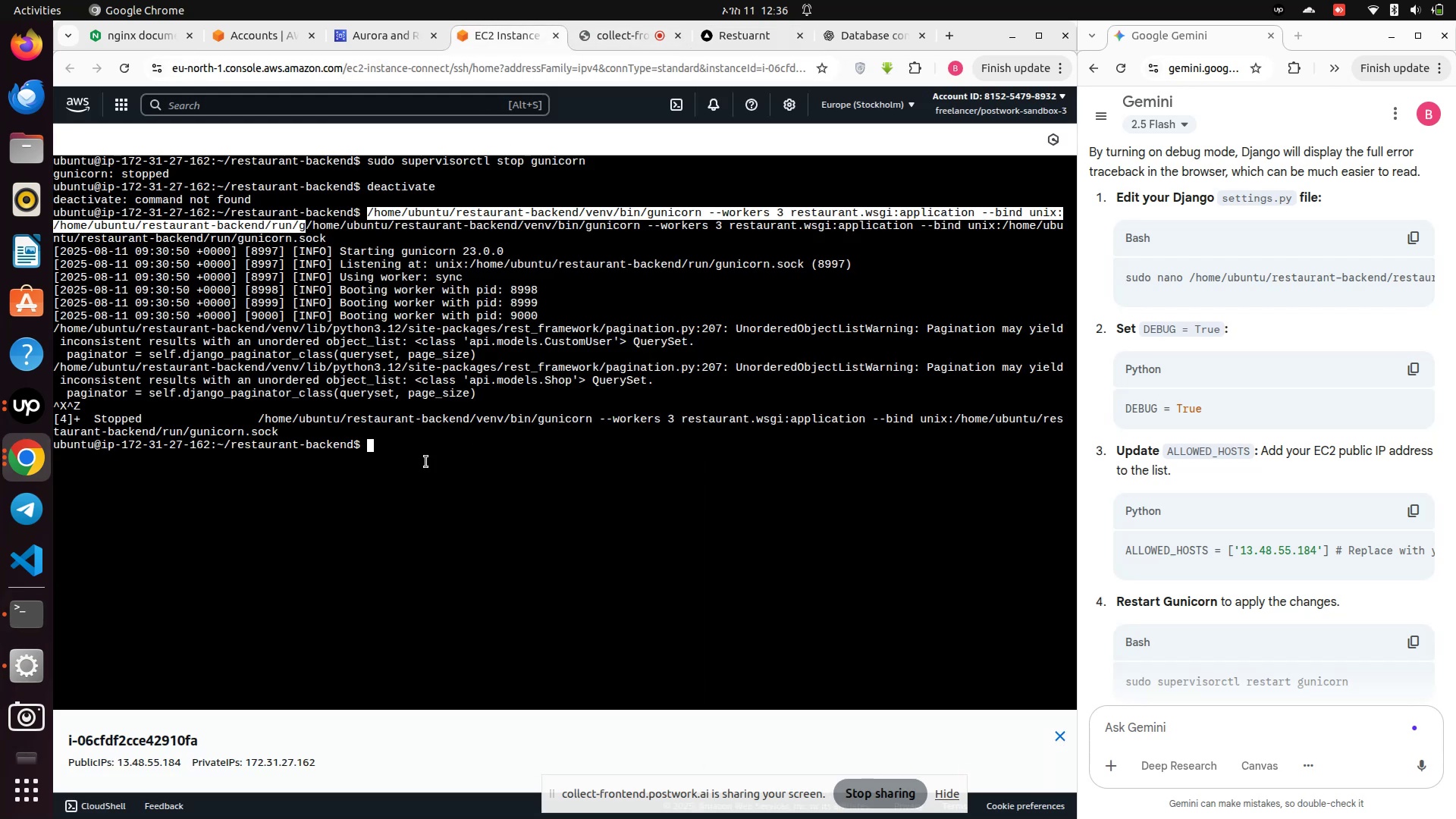 
type(sudo nano )
 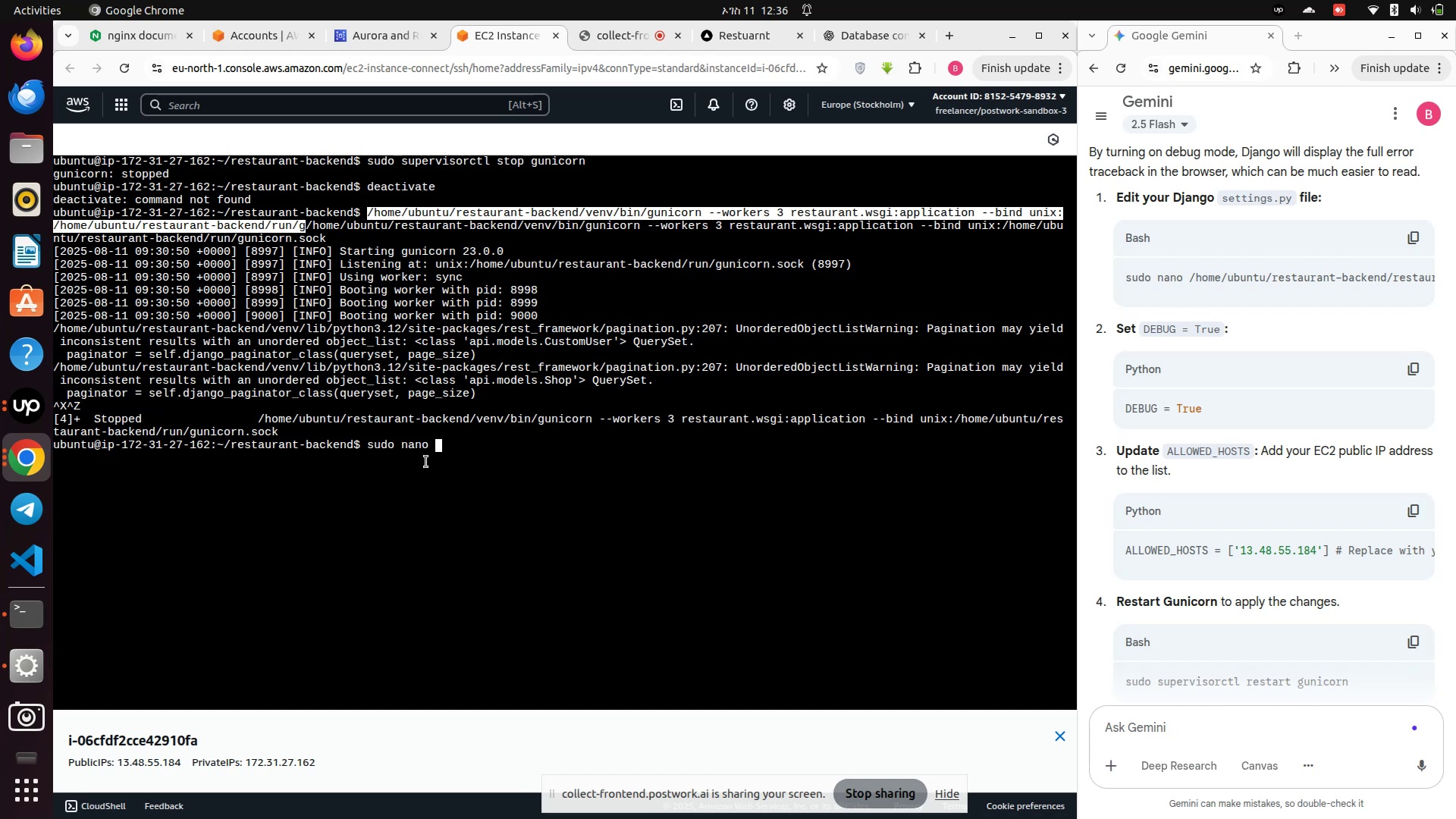 
type(/re)
key(Tab)
key(Tab)
type(s)
key(Tab)
key(Tab)
type(t)
key(Tab)
 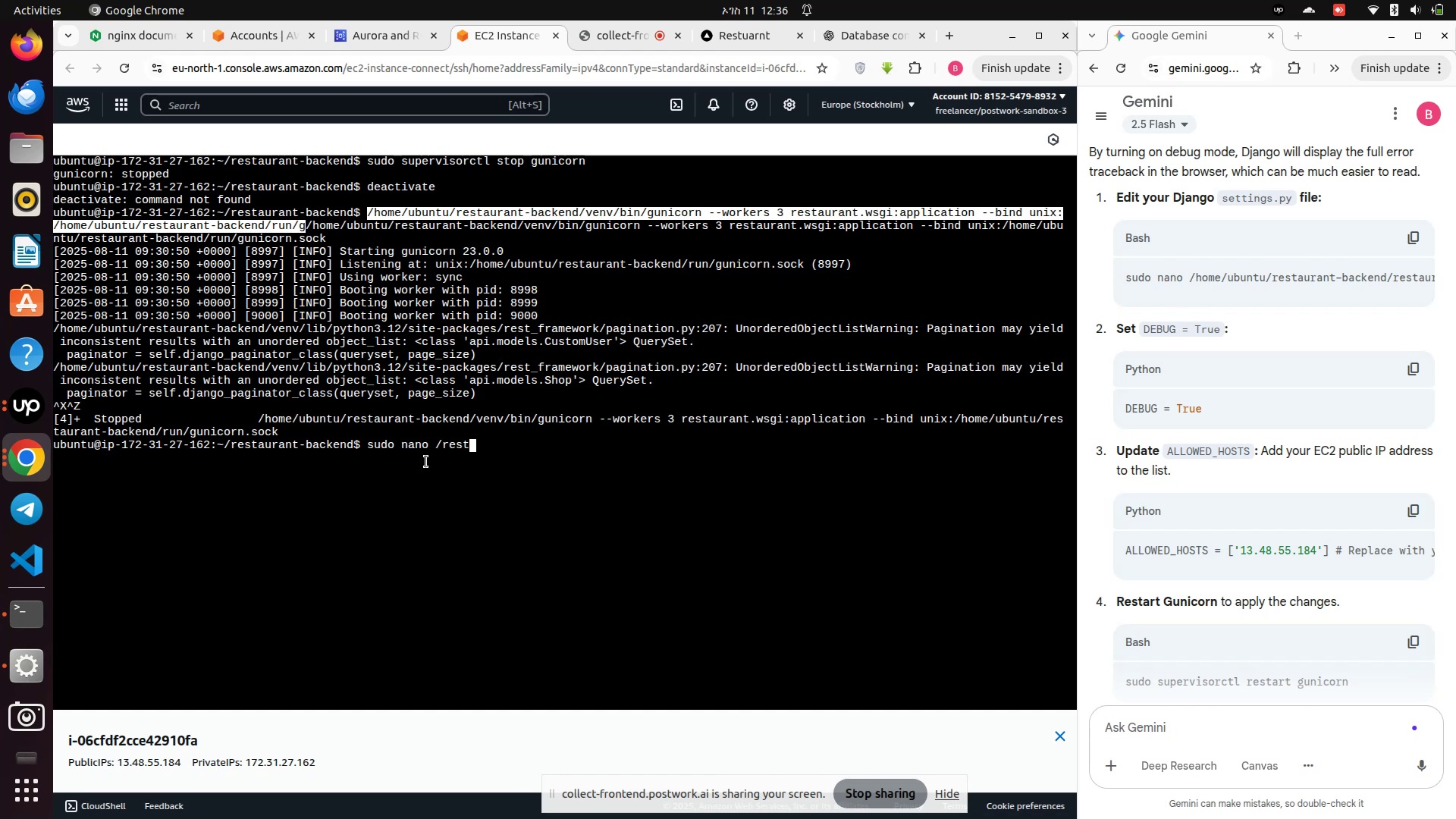 
hold_key(key=Backspace, duration=1.47)
 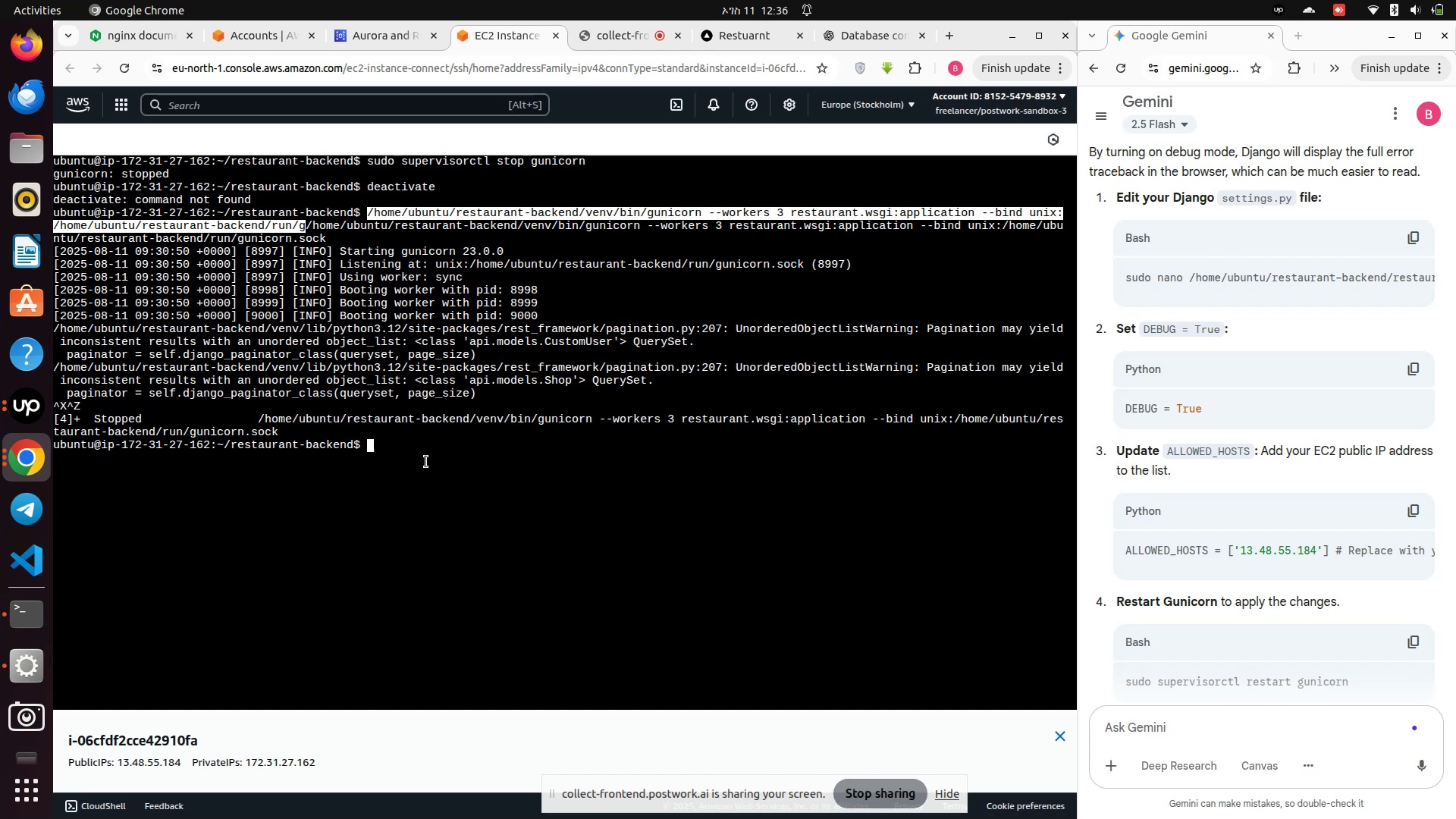 
wait(27.15)
 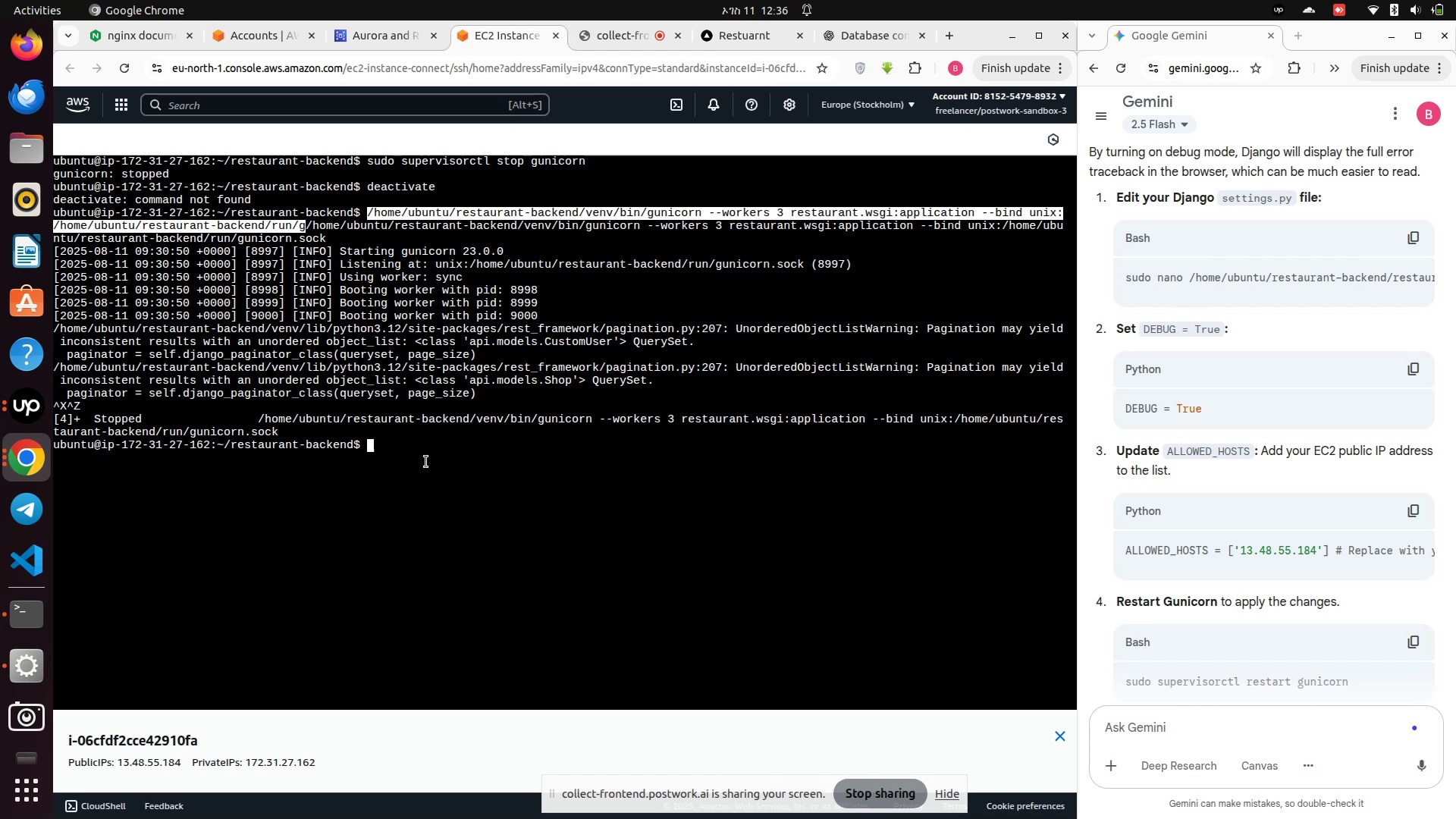 
type(sudo nano rest)
key(Tab)
type(se)
key(Tab)
 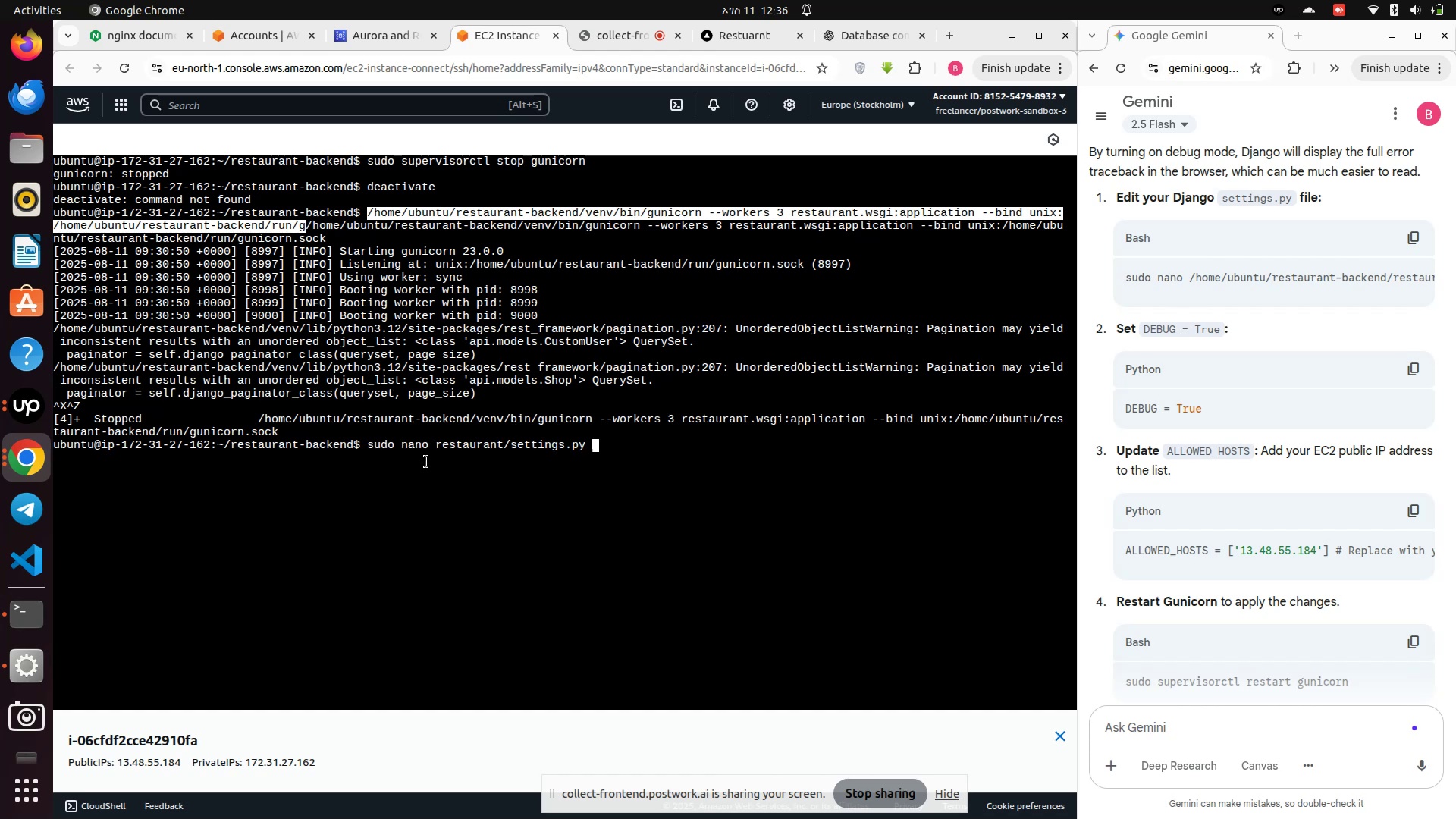 
key(Enter)
 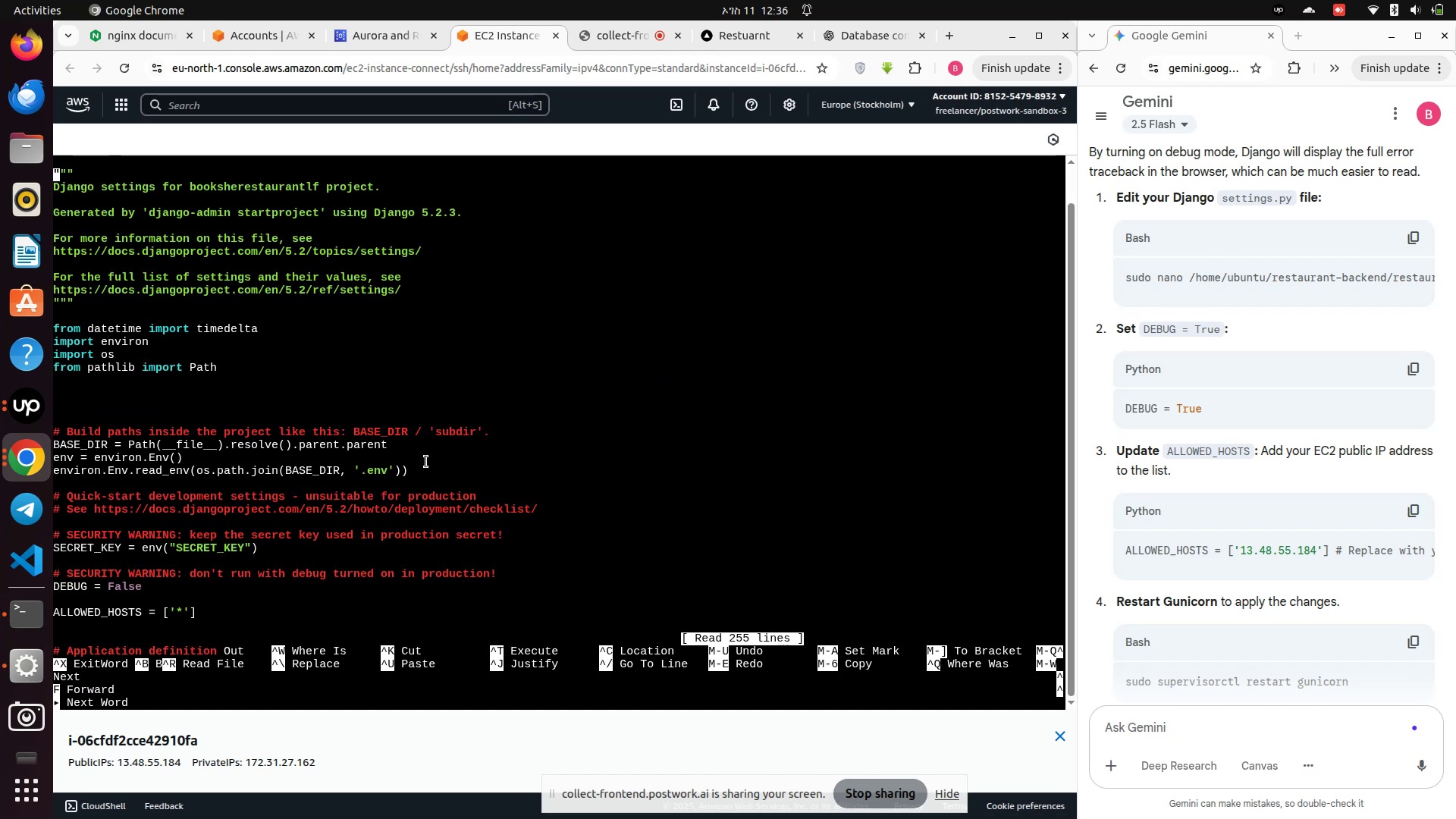 
hold_key(key=ArrowDown, duration=1.52)
 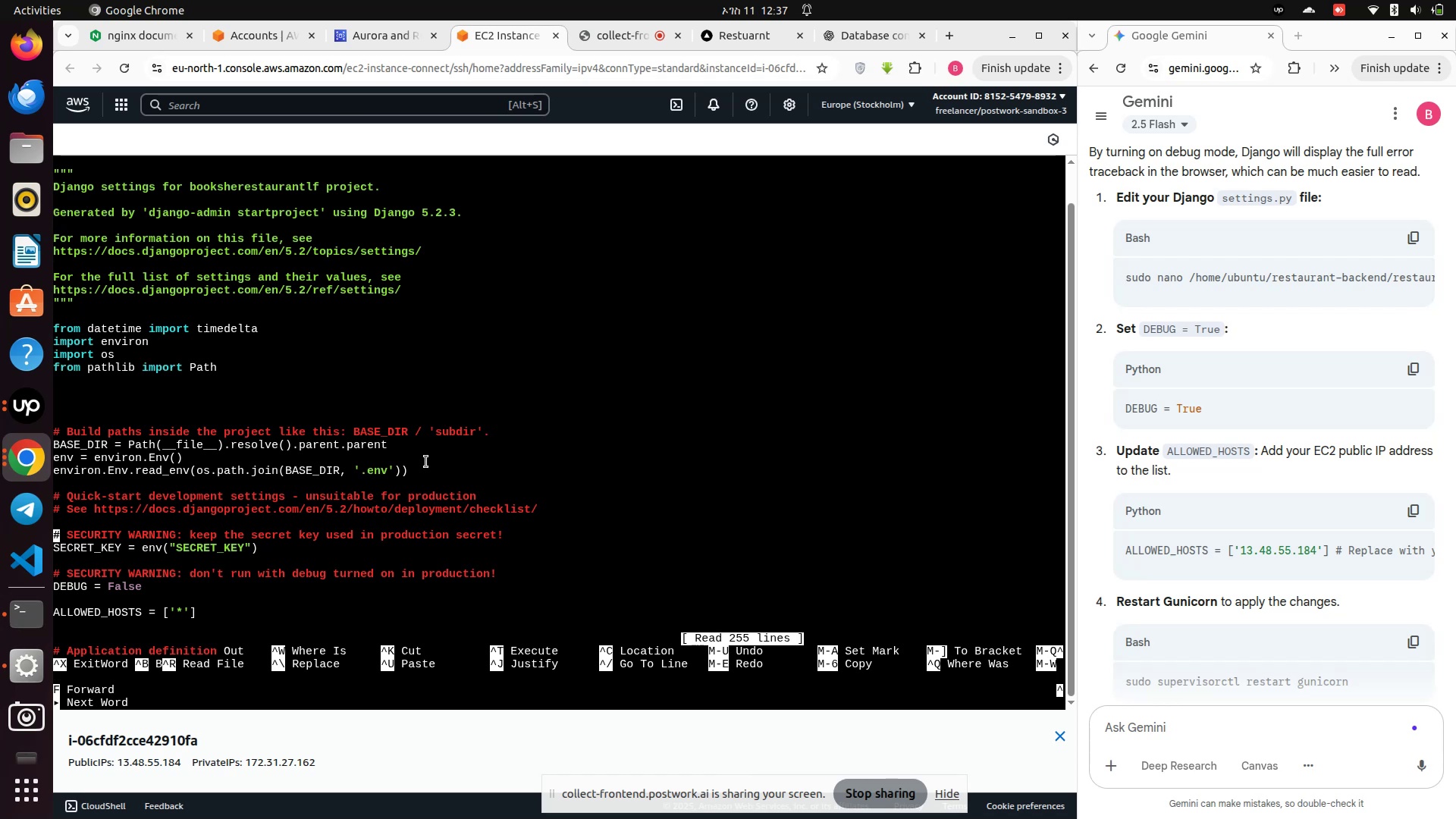 
key(ArrowDown)
 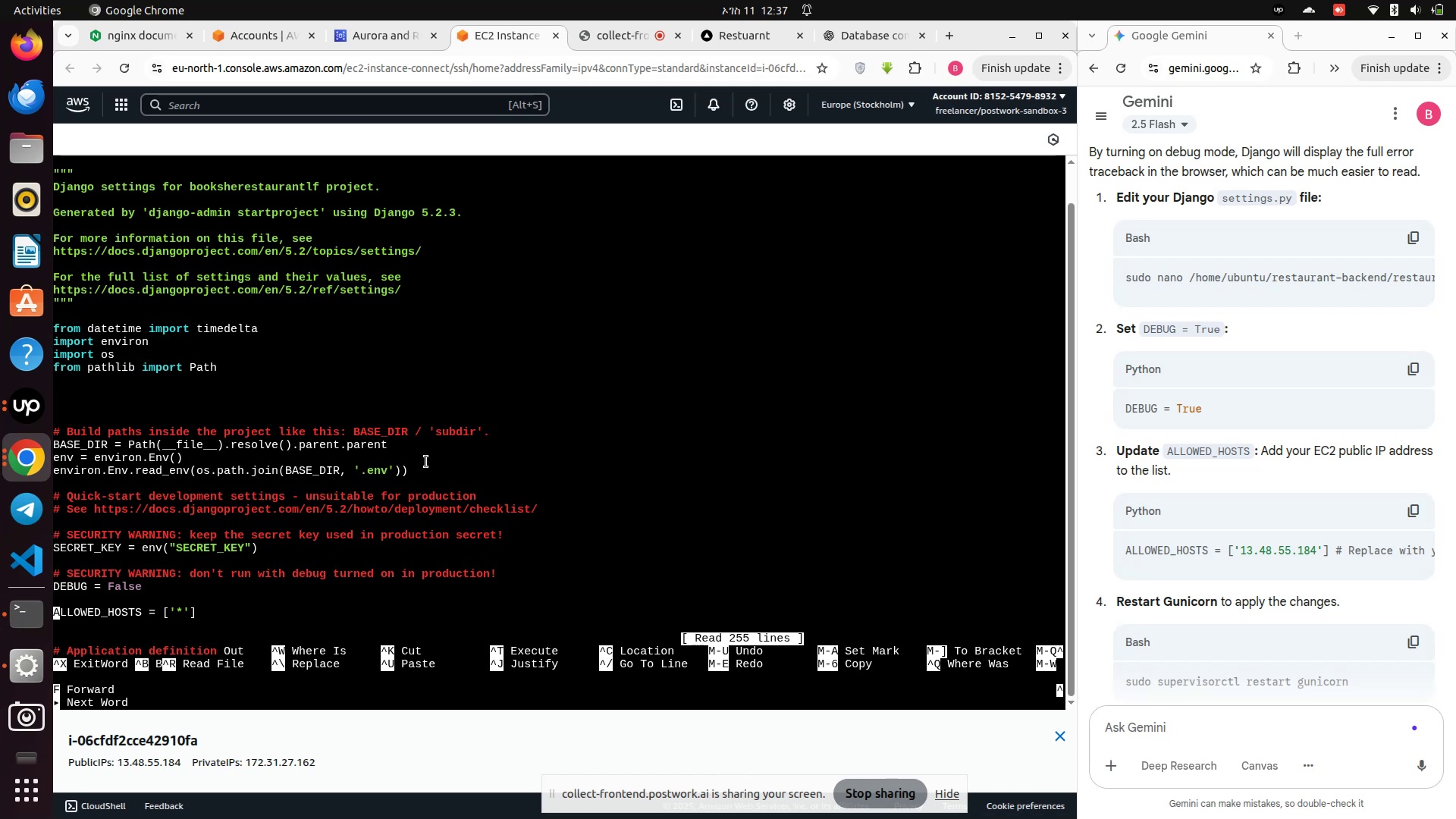 
key(ArrowUp)
 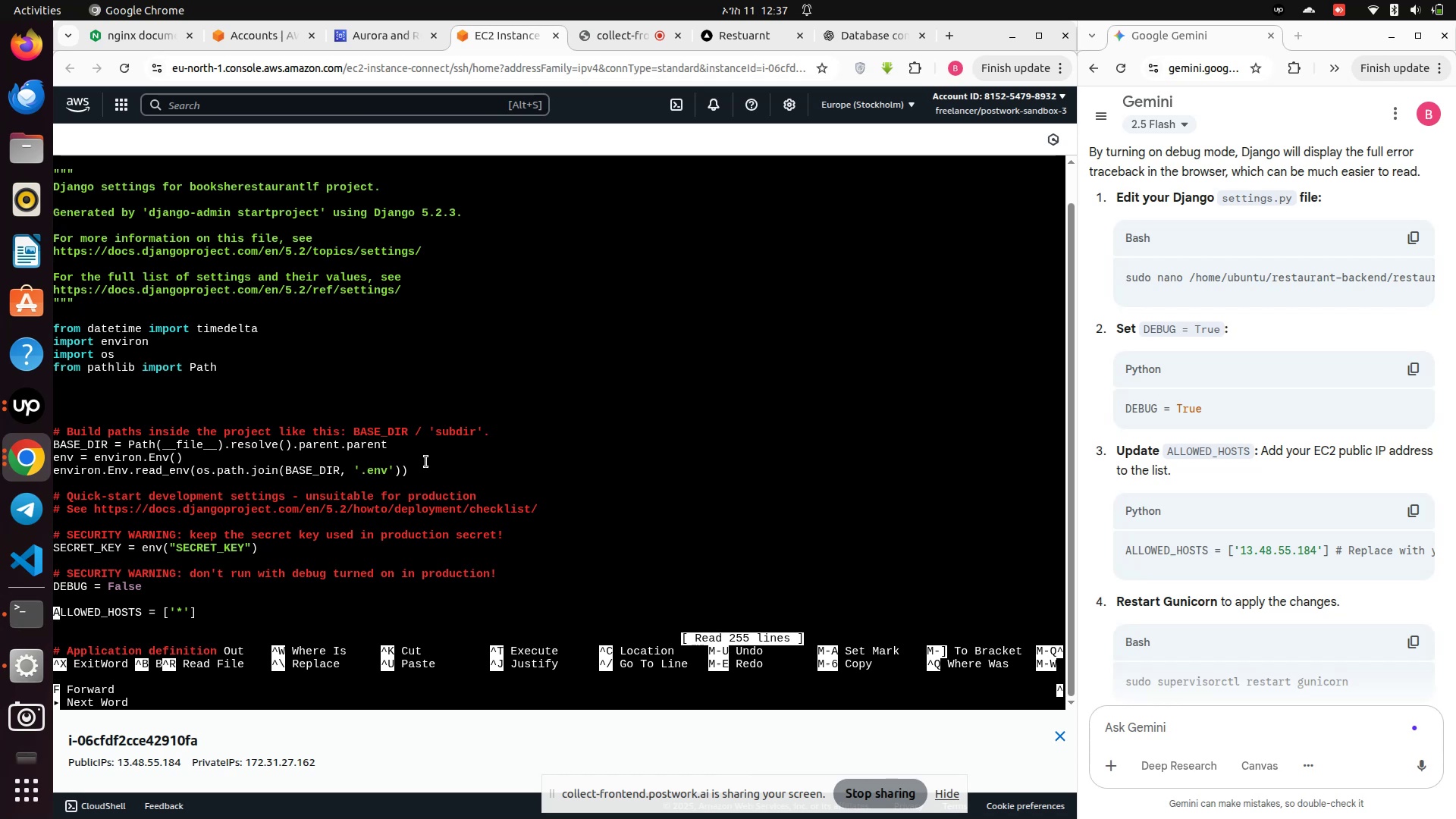 
key(ArrowUp)
 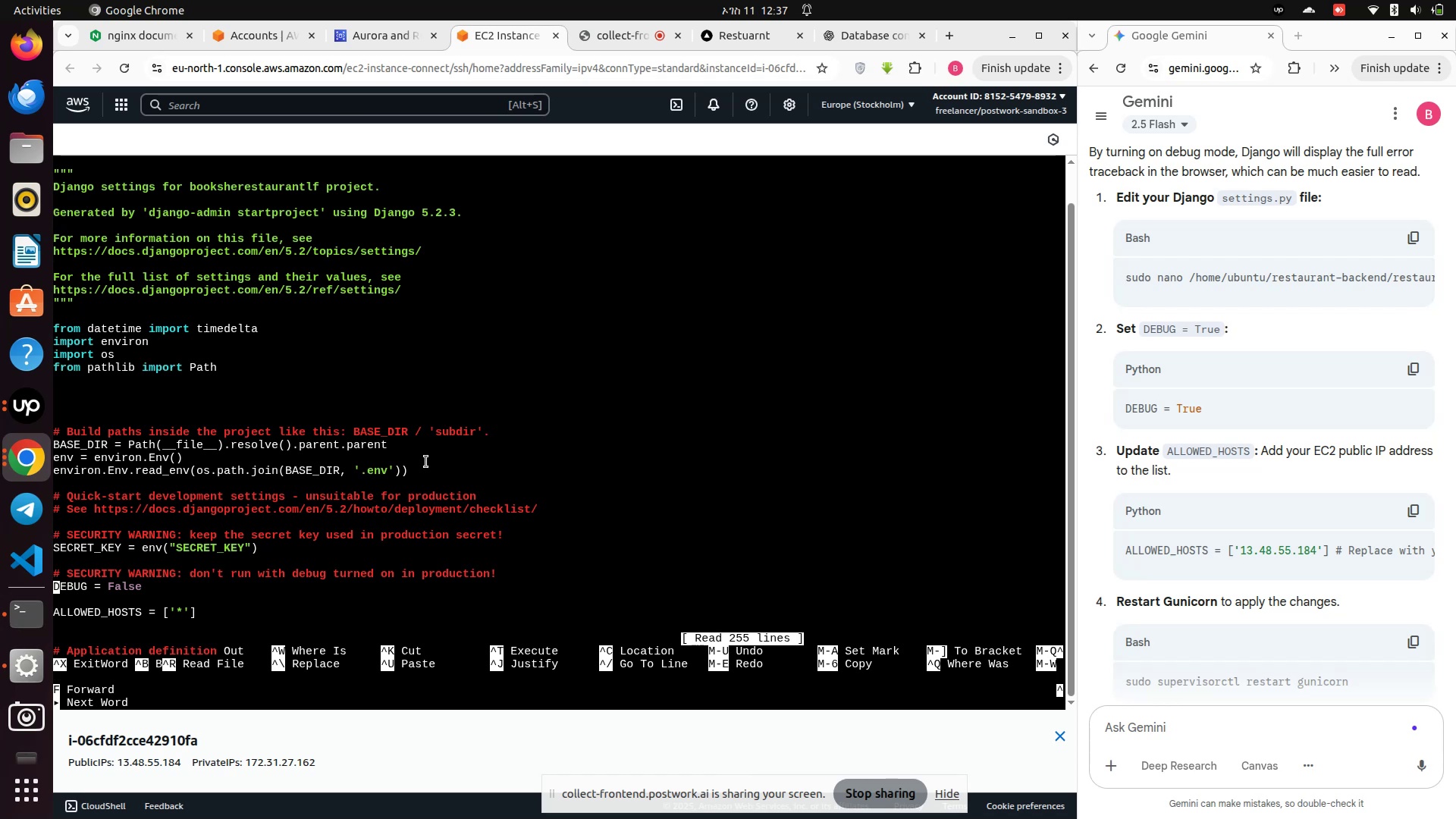 
key(ArrowRight)
 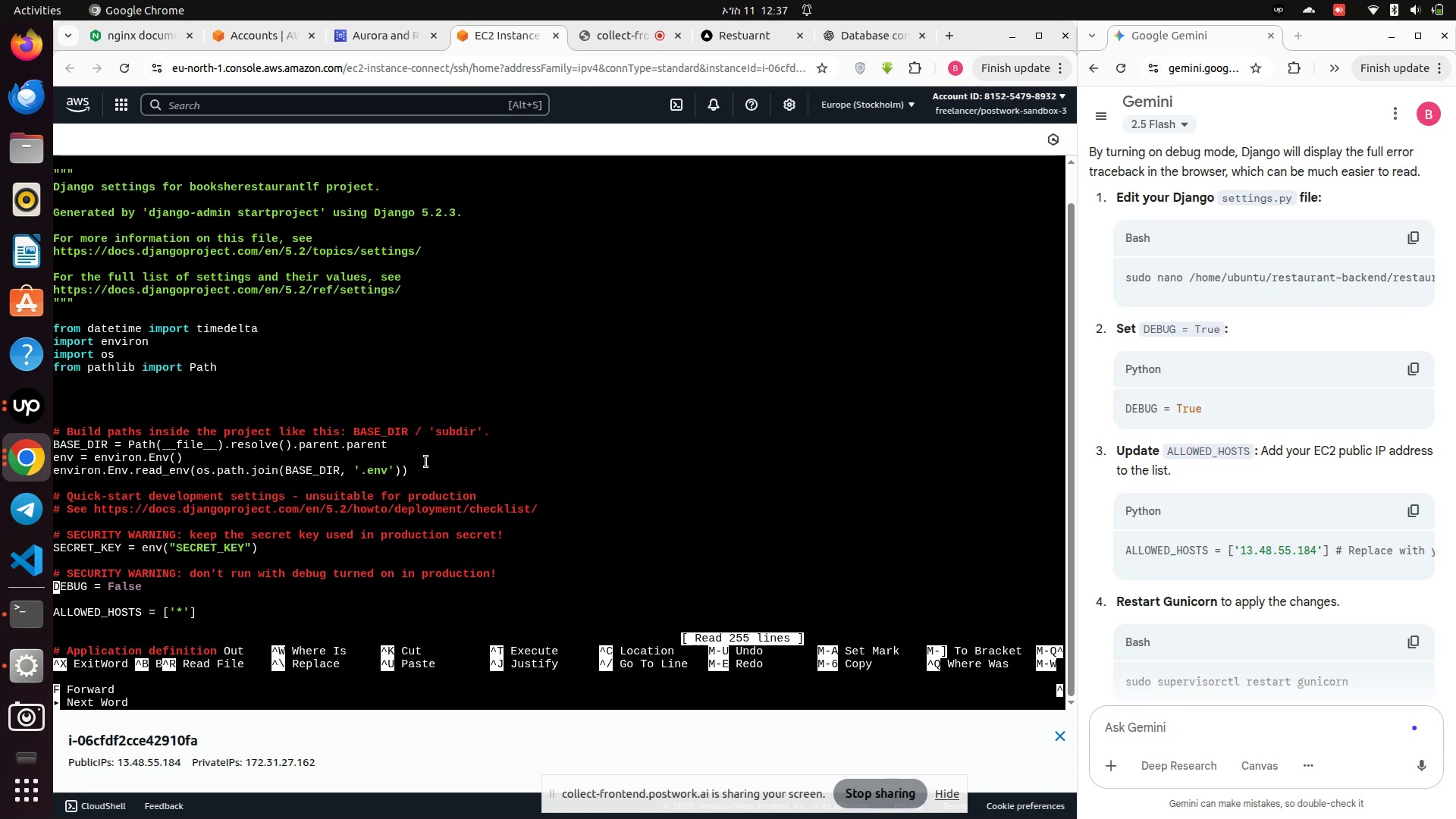 
key(ArrowRight)
 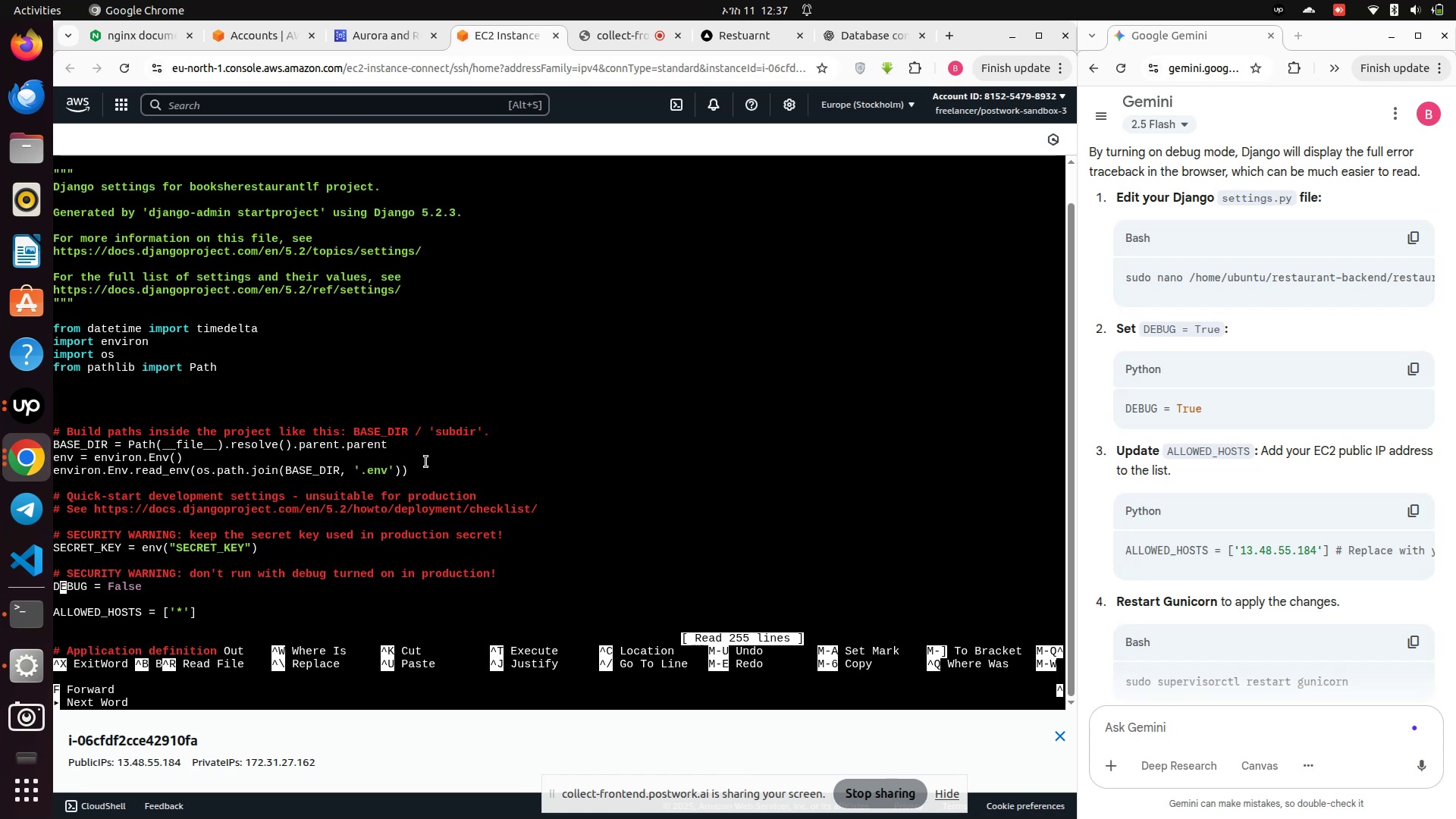 
key(ArrowRight)
 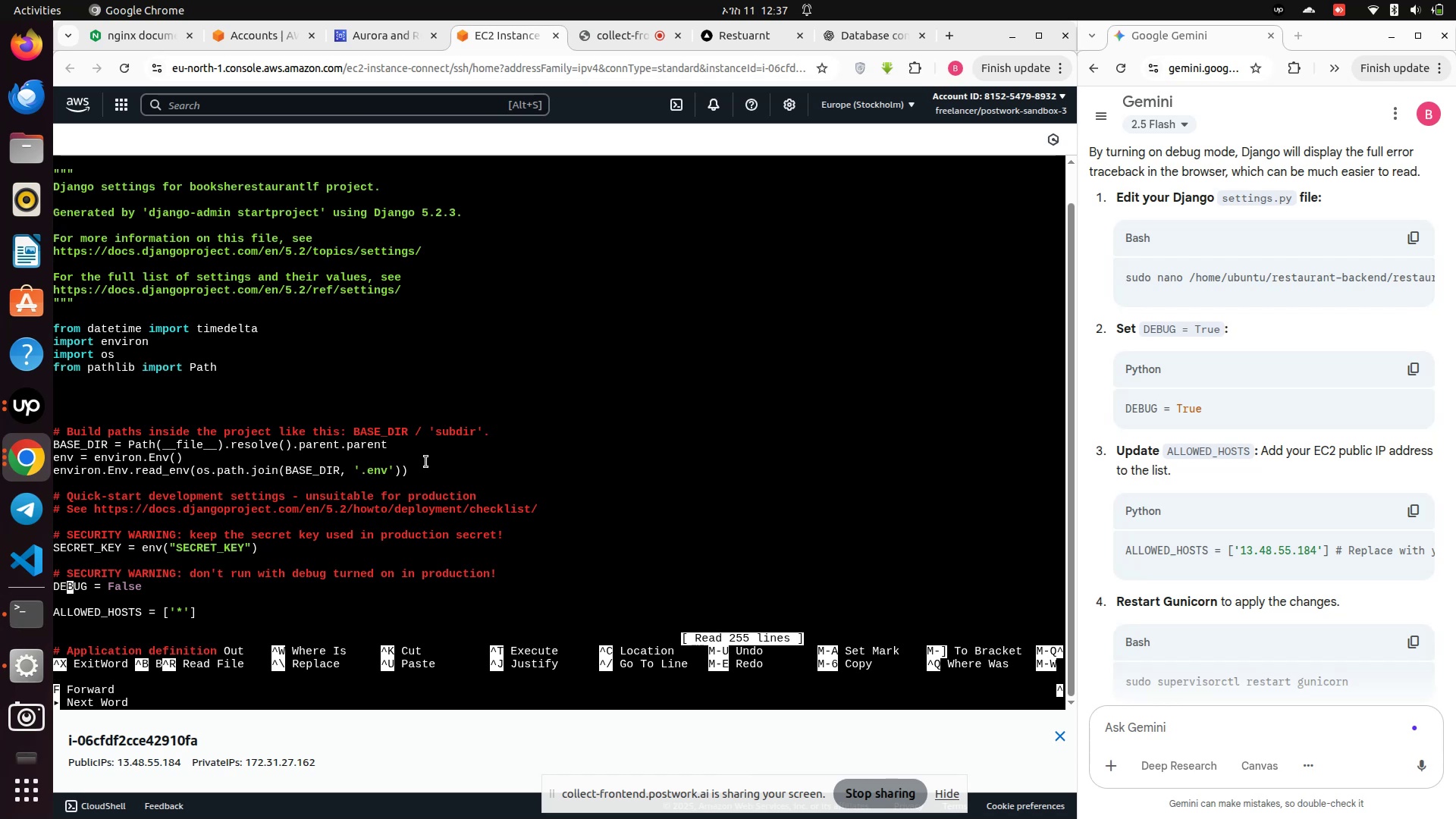 
key(ArrowRight)
 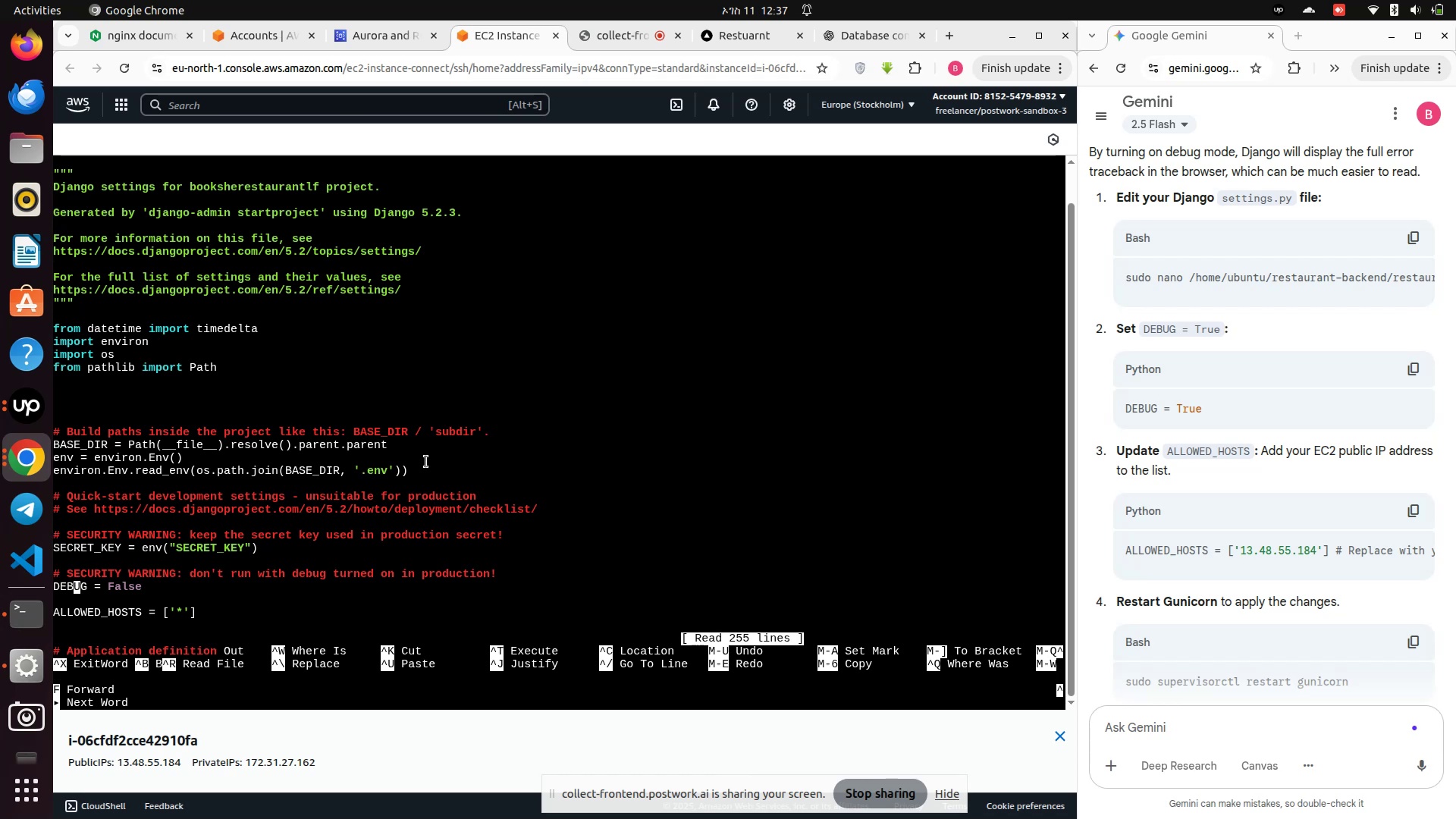 
key(ArrowRight)
 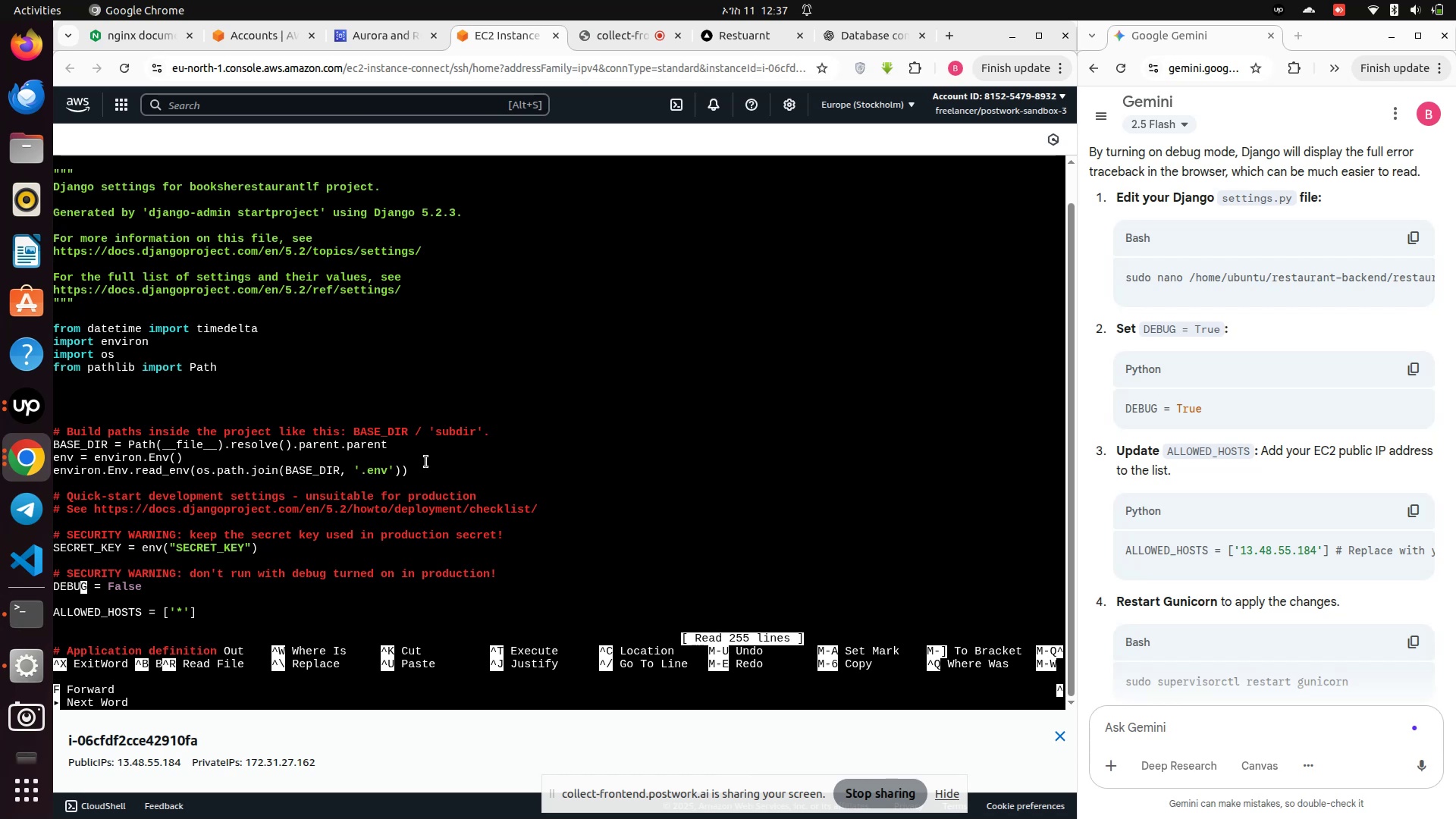 
key(ArrowRight)
 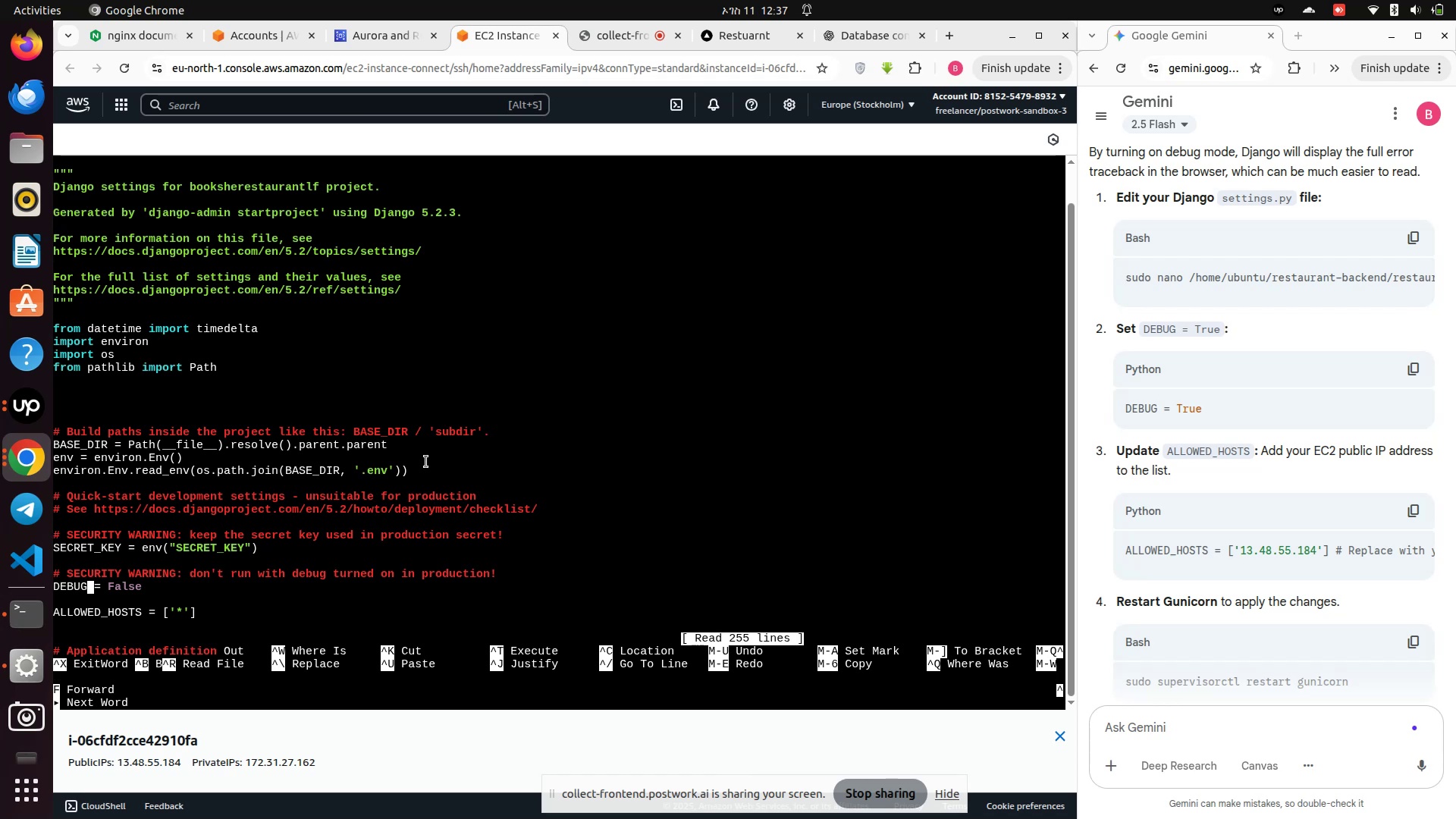 
key(ArrowRight)
 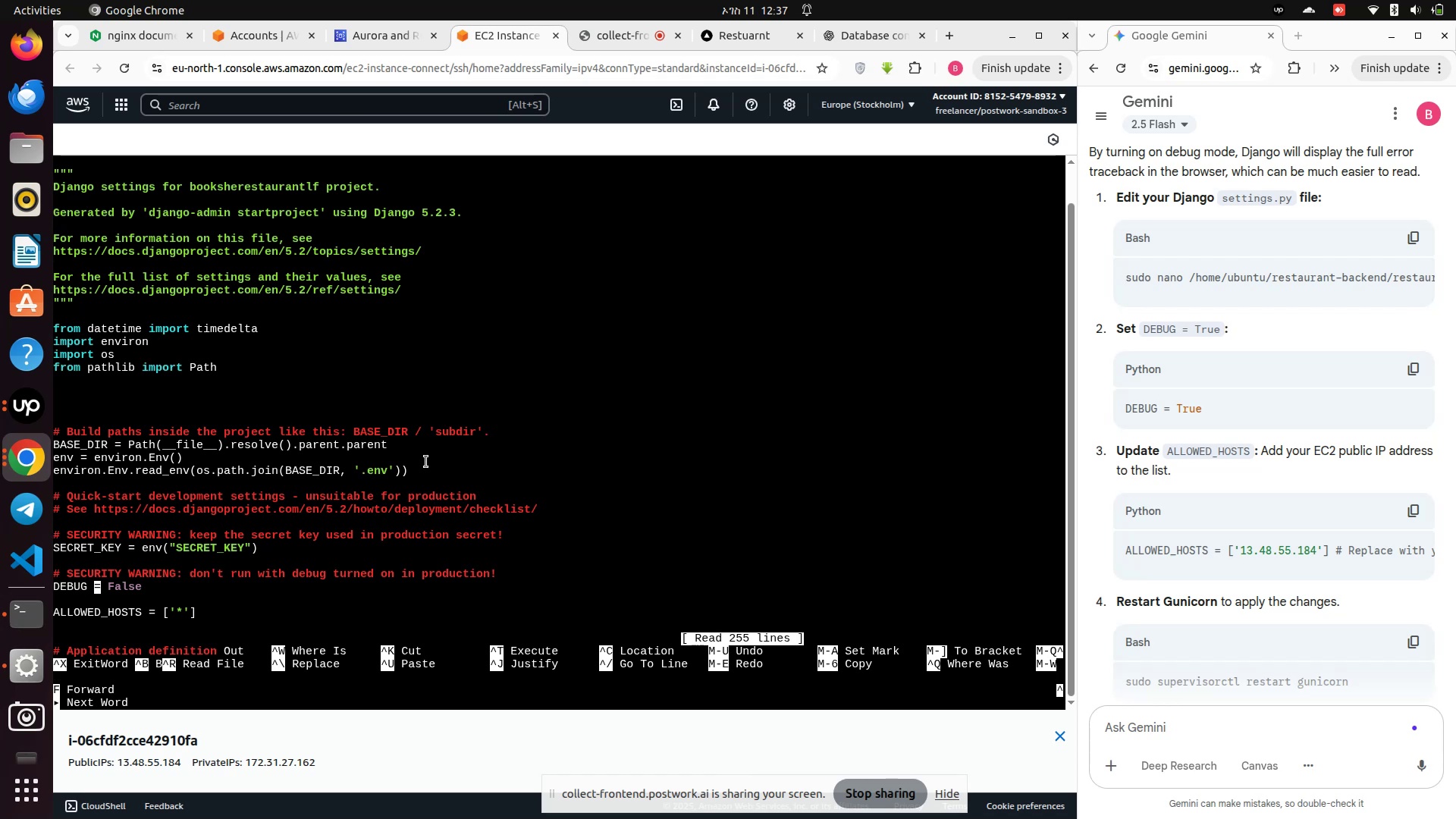 
key(ArrowRight)
 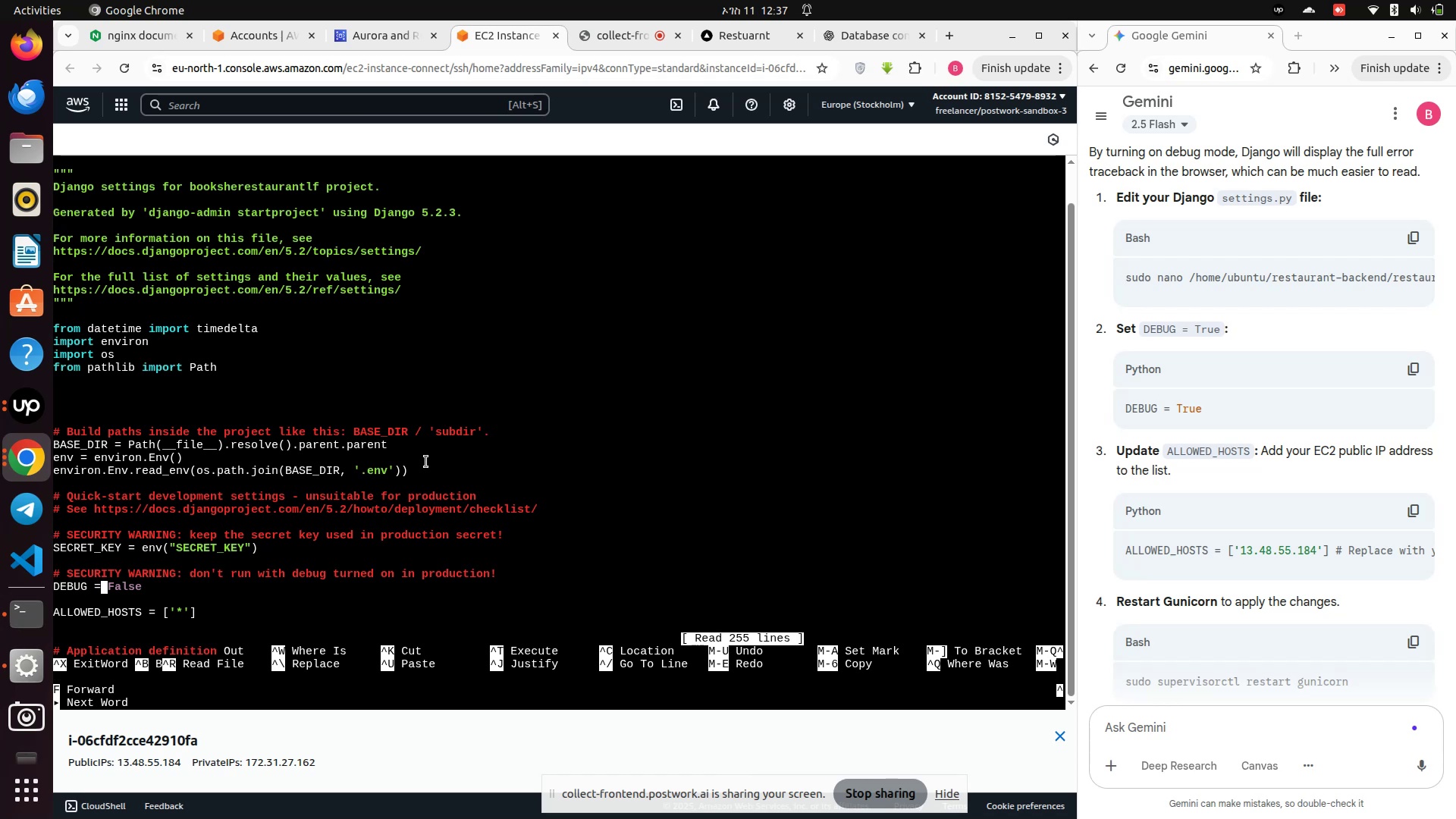 
key(ArrowRight)
 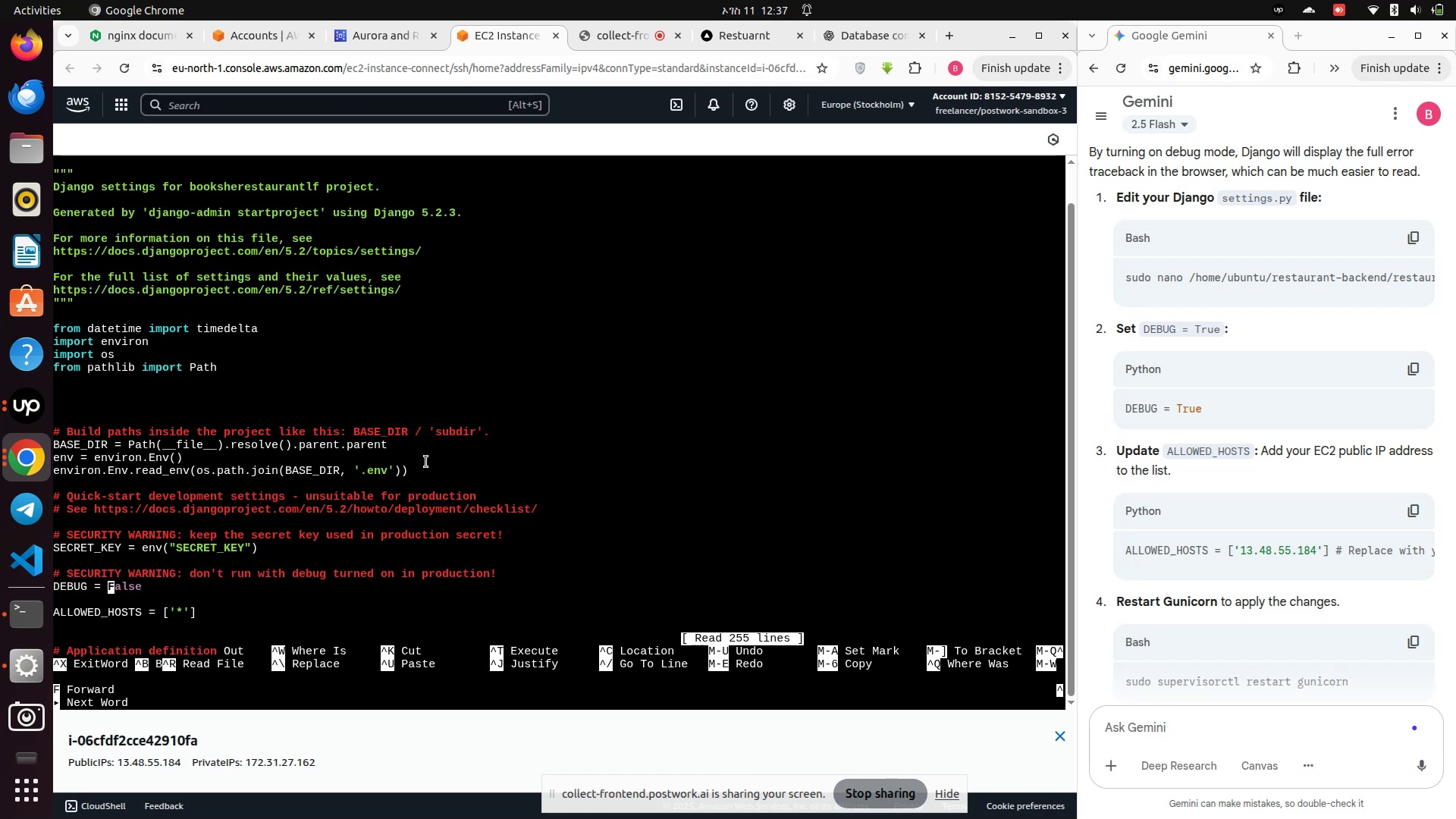 
key(ArrowRight)
 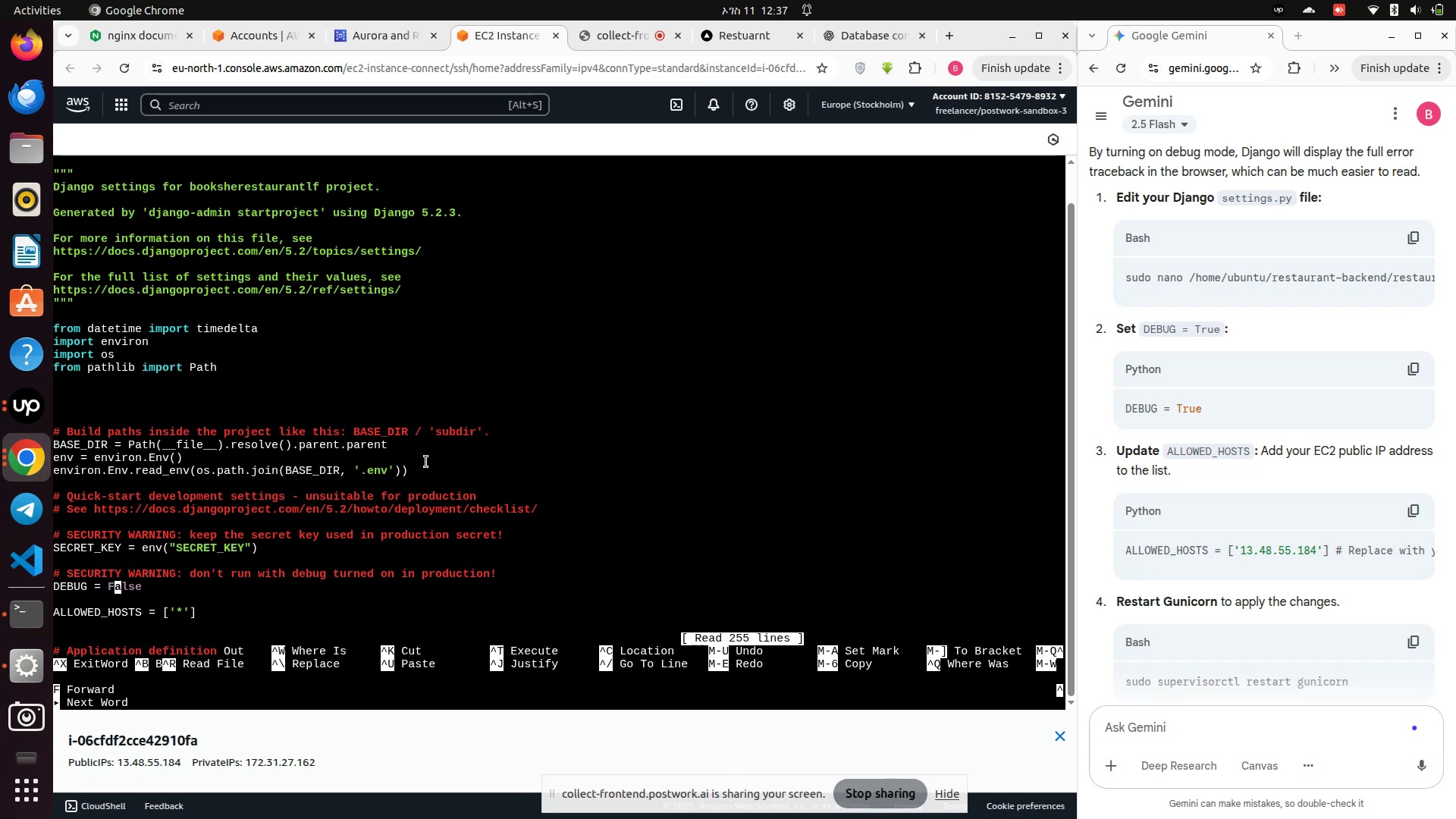 
key(ArrowRight)
 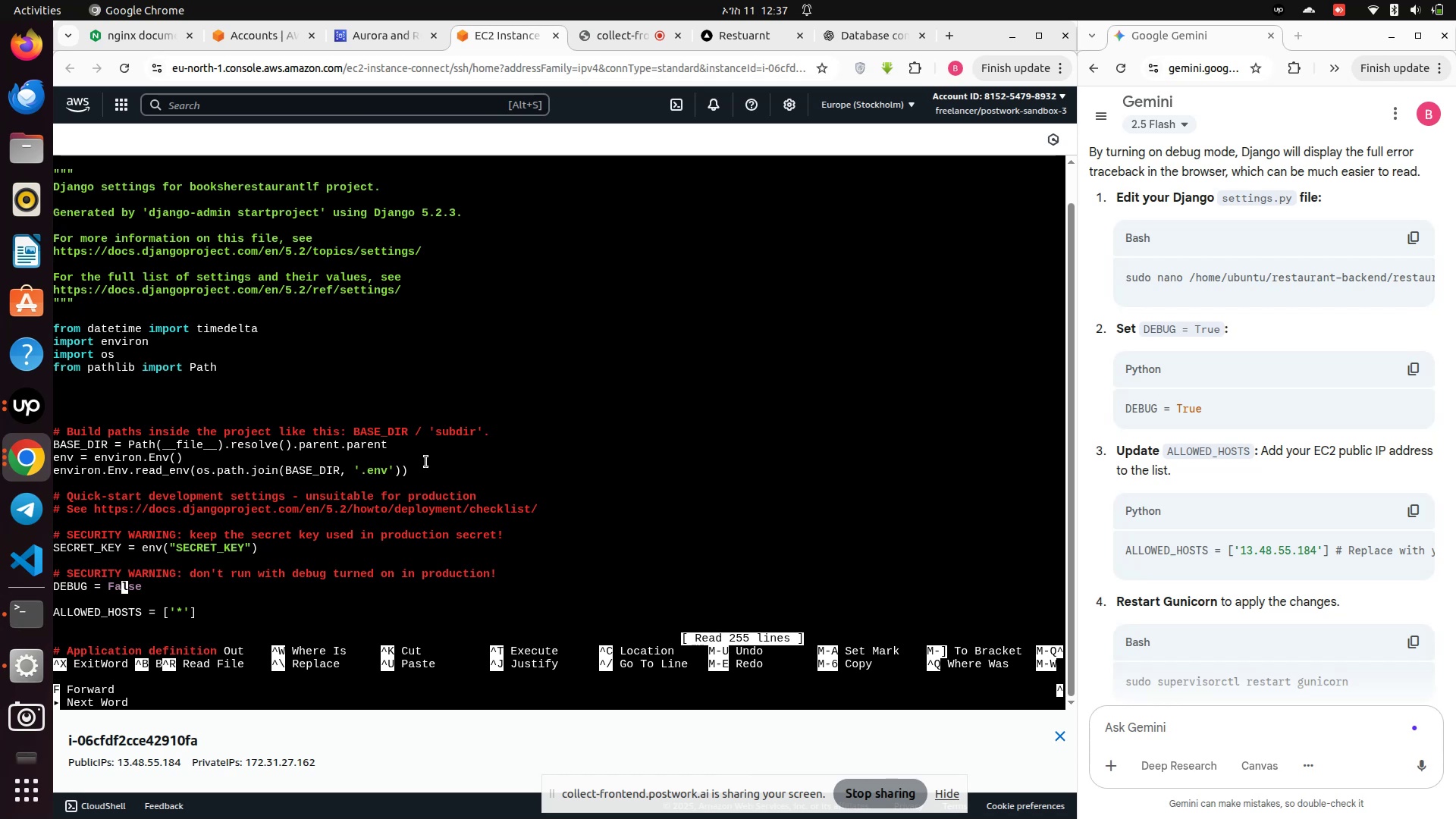 
key(ArrowRight)
 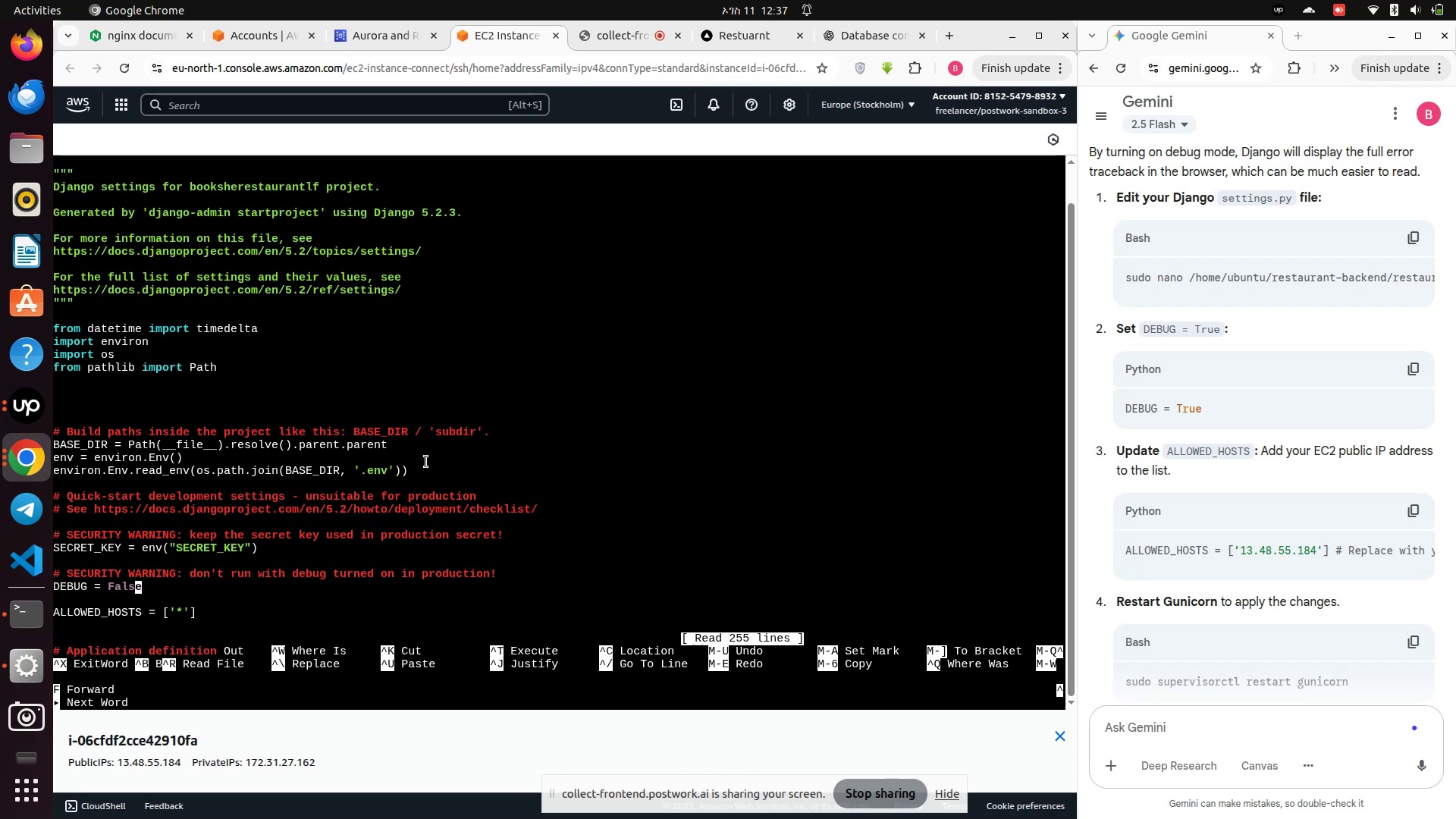 
key(ArrowRight)
 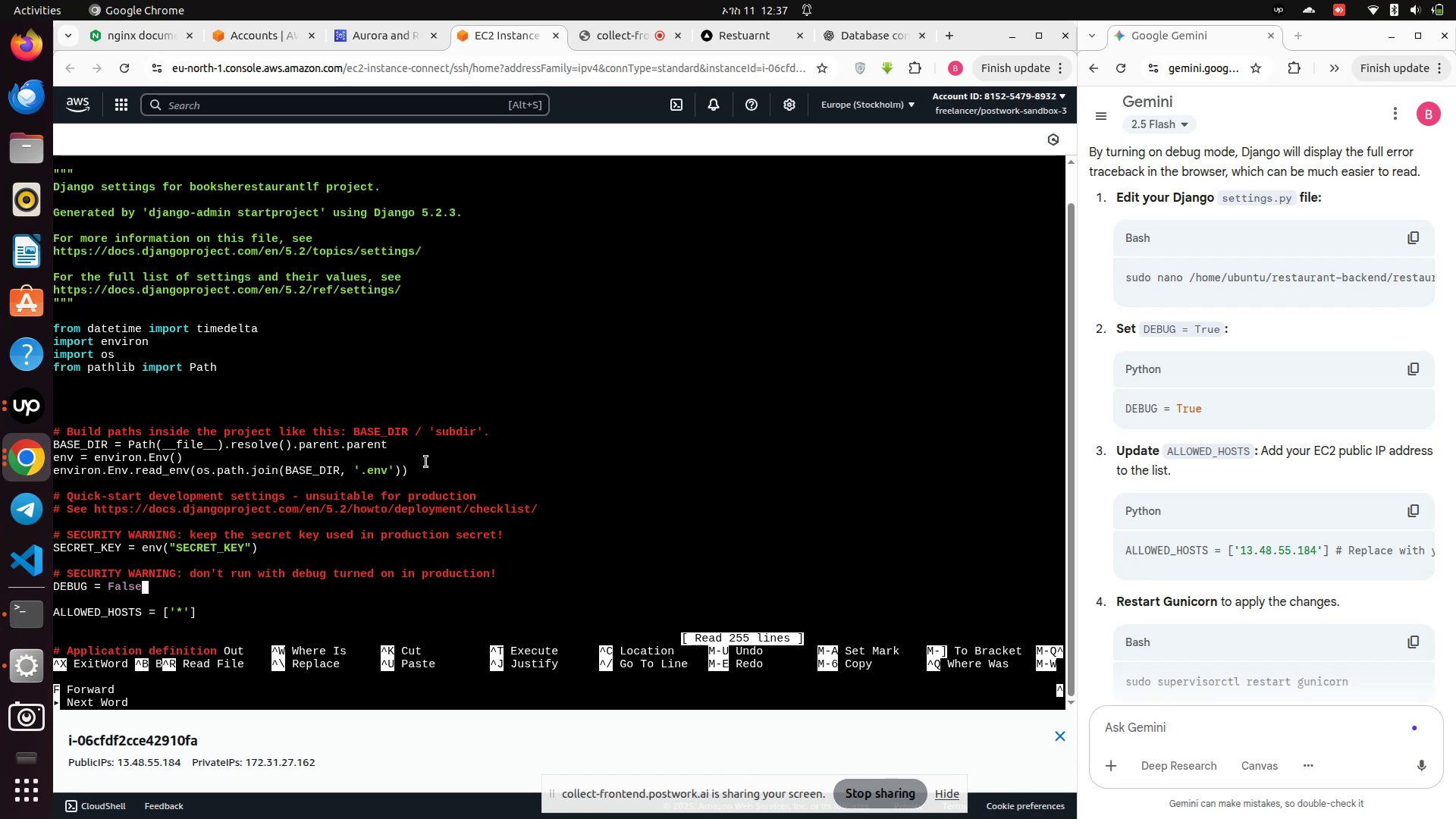 
key(Backspace)
key(Backspace)
key(Backspace)
key(Backspace)
key(Backspace)
type(TRU)
key(Backspace)
key(Backspace)
type(rue)
 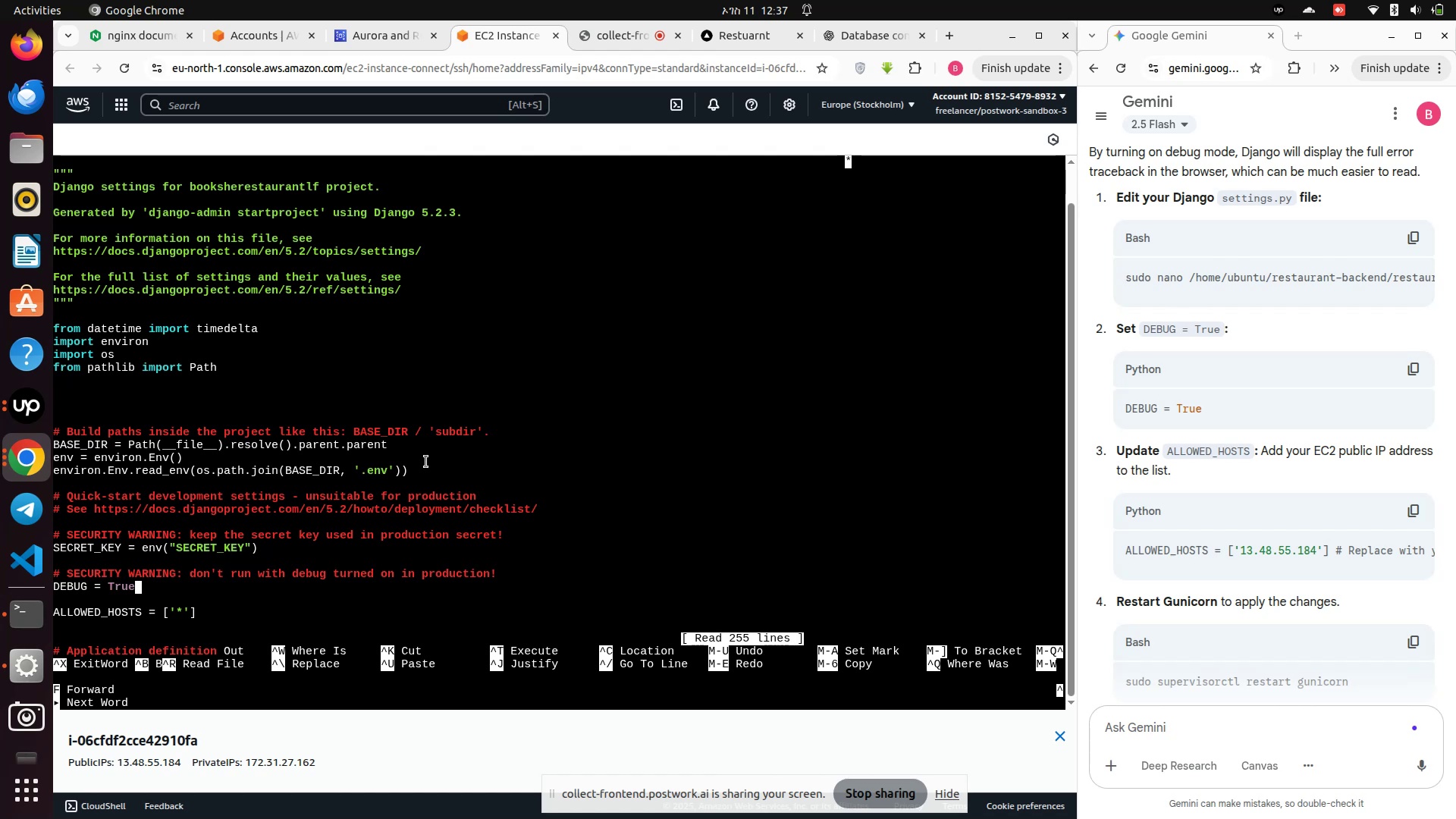 
key(ArrowDown)
 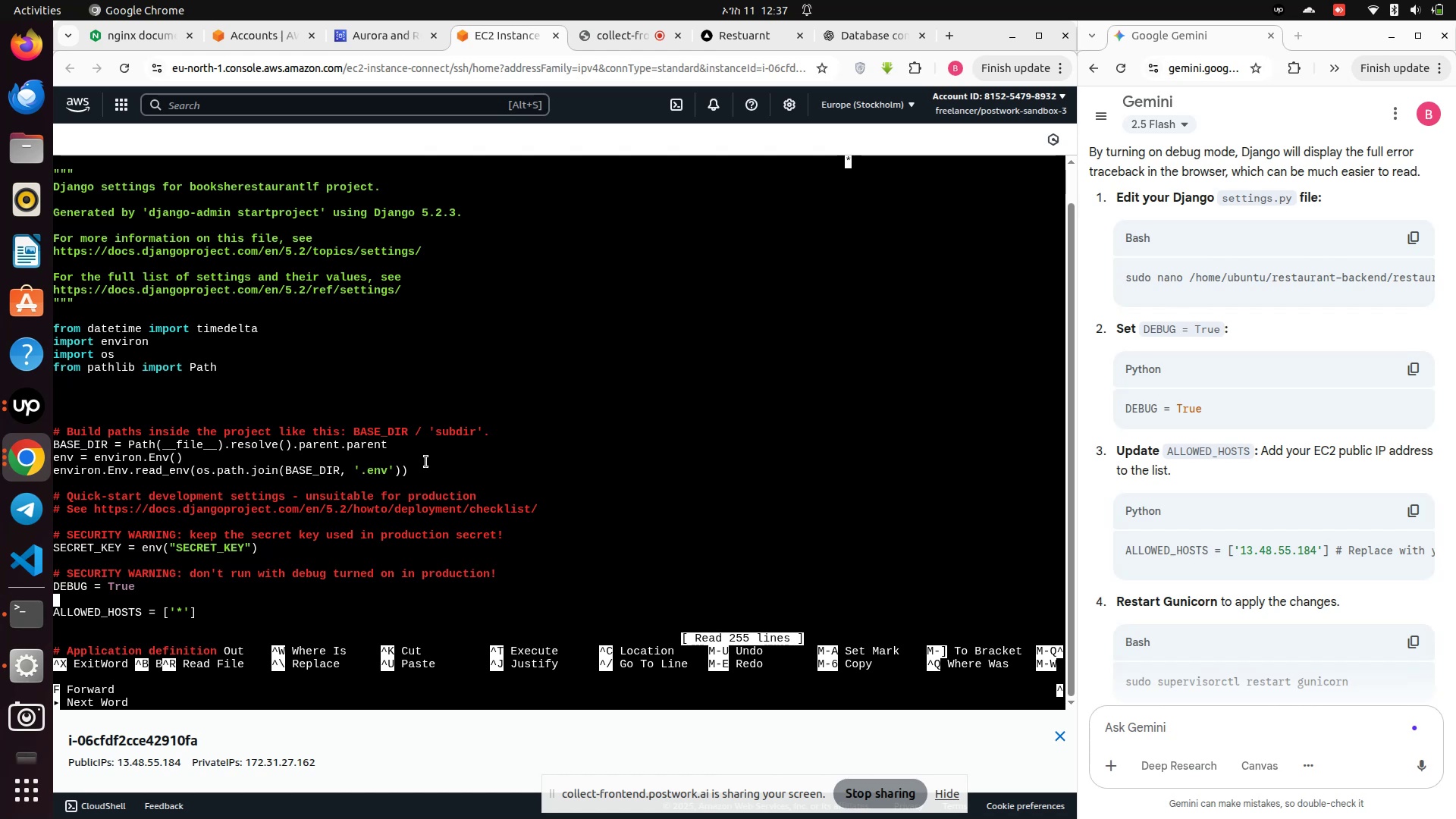 
key(ArrowDown)
 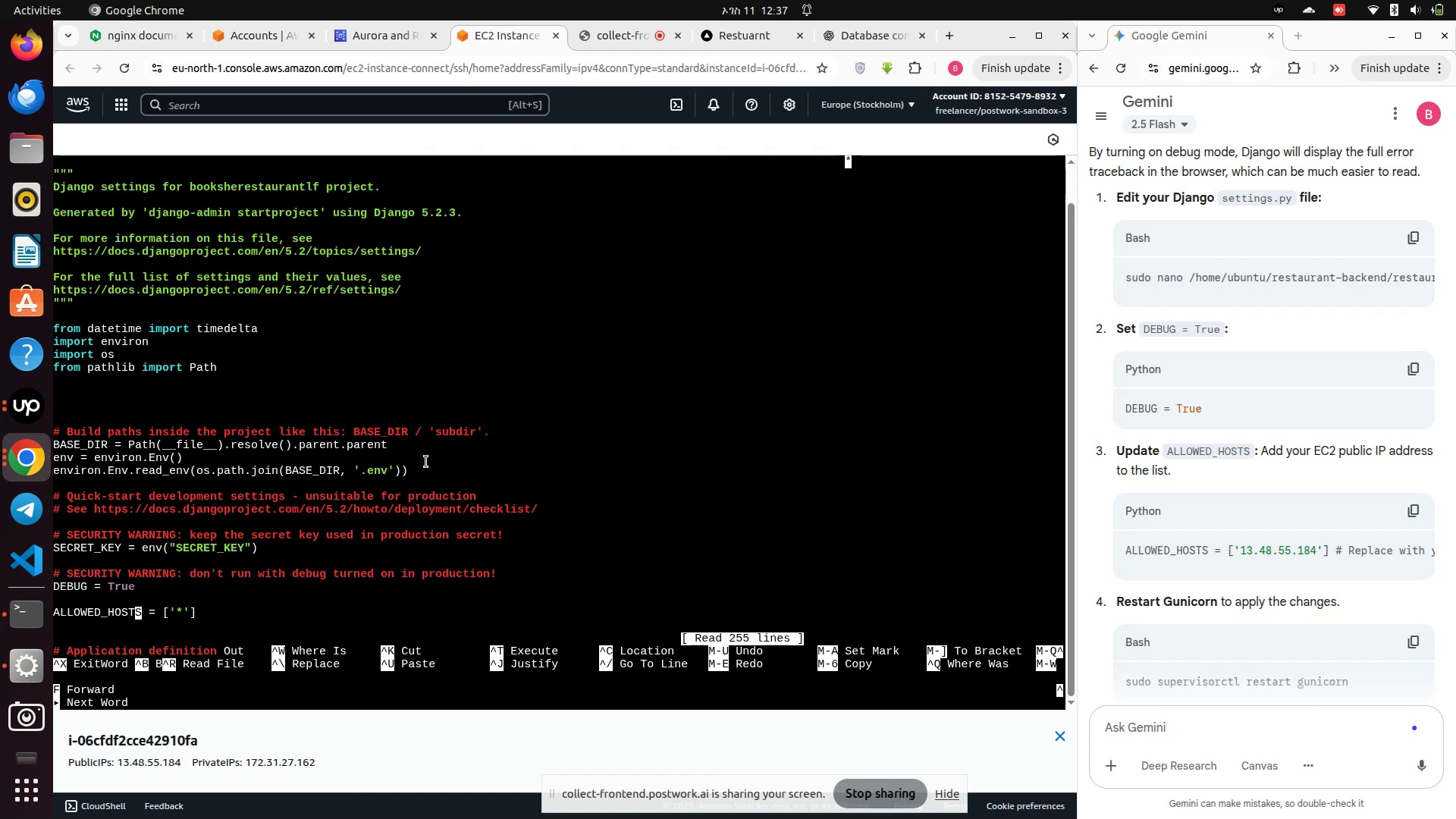 
key(ArrowRight)
 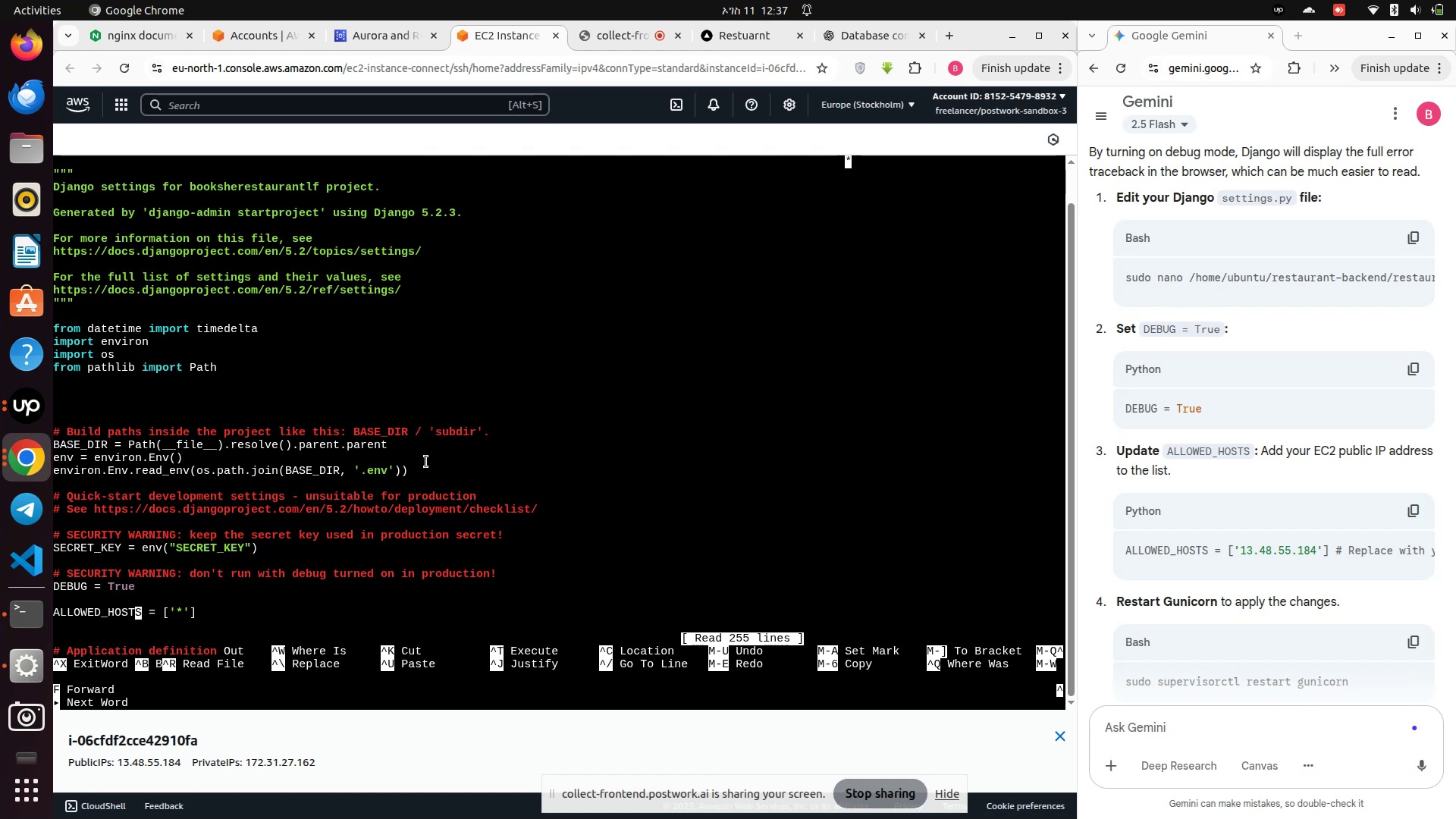 
key(ArrowRight)
 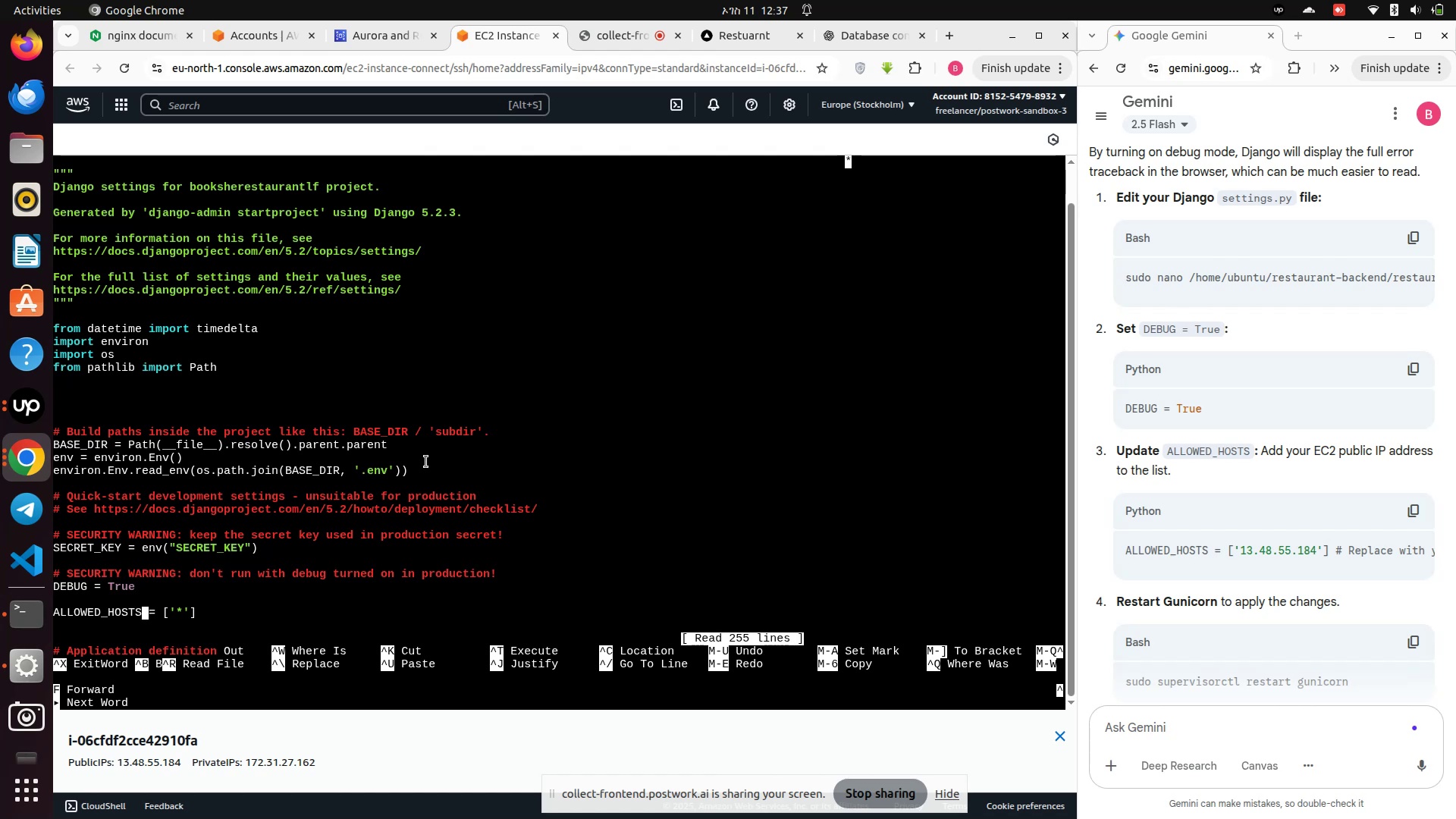 
key(ArrowRight)
 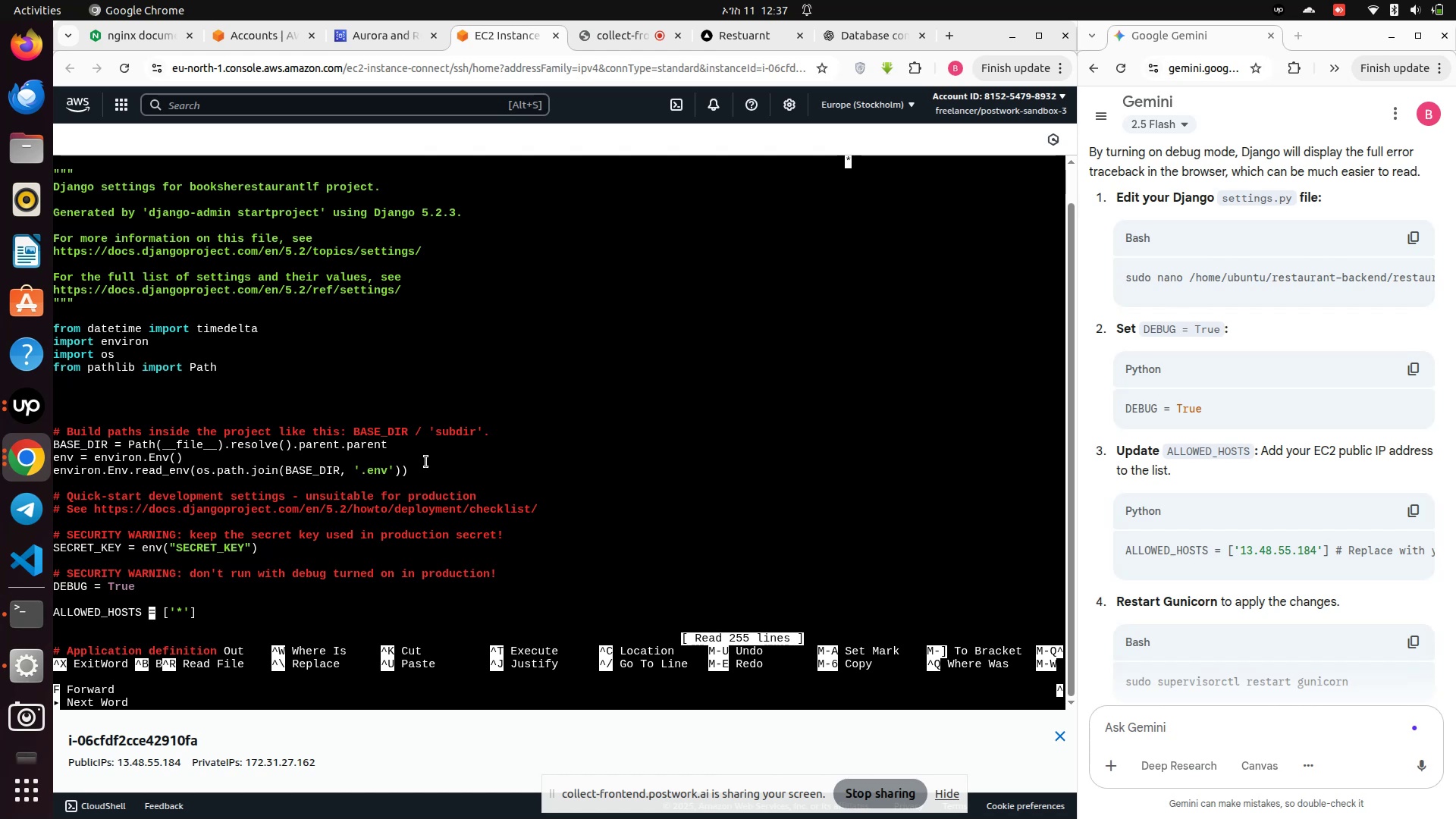 
key(ArrowRight)
 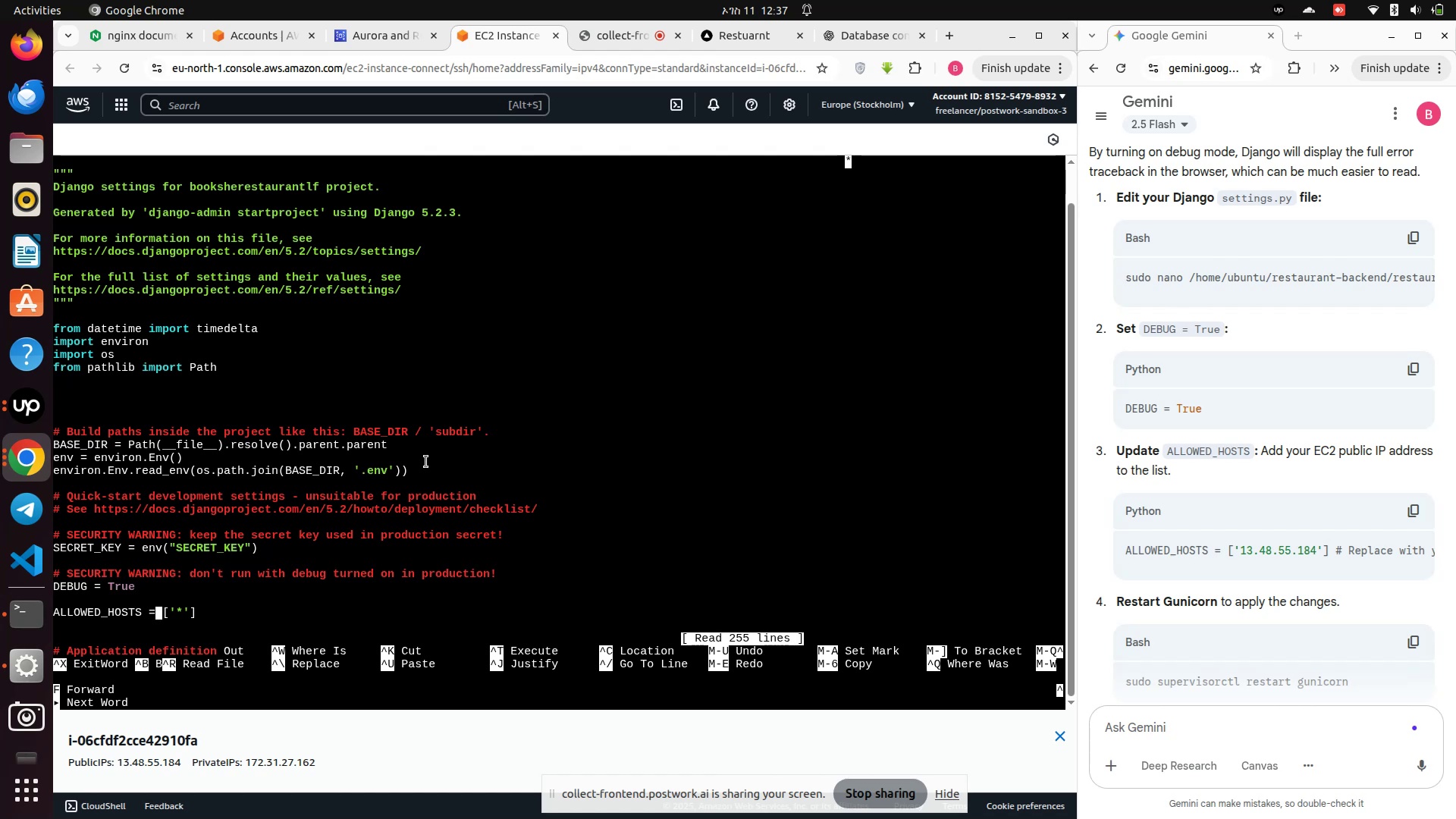 
key(ArrowRight)
 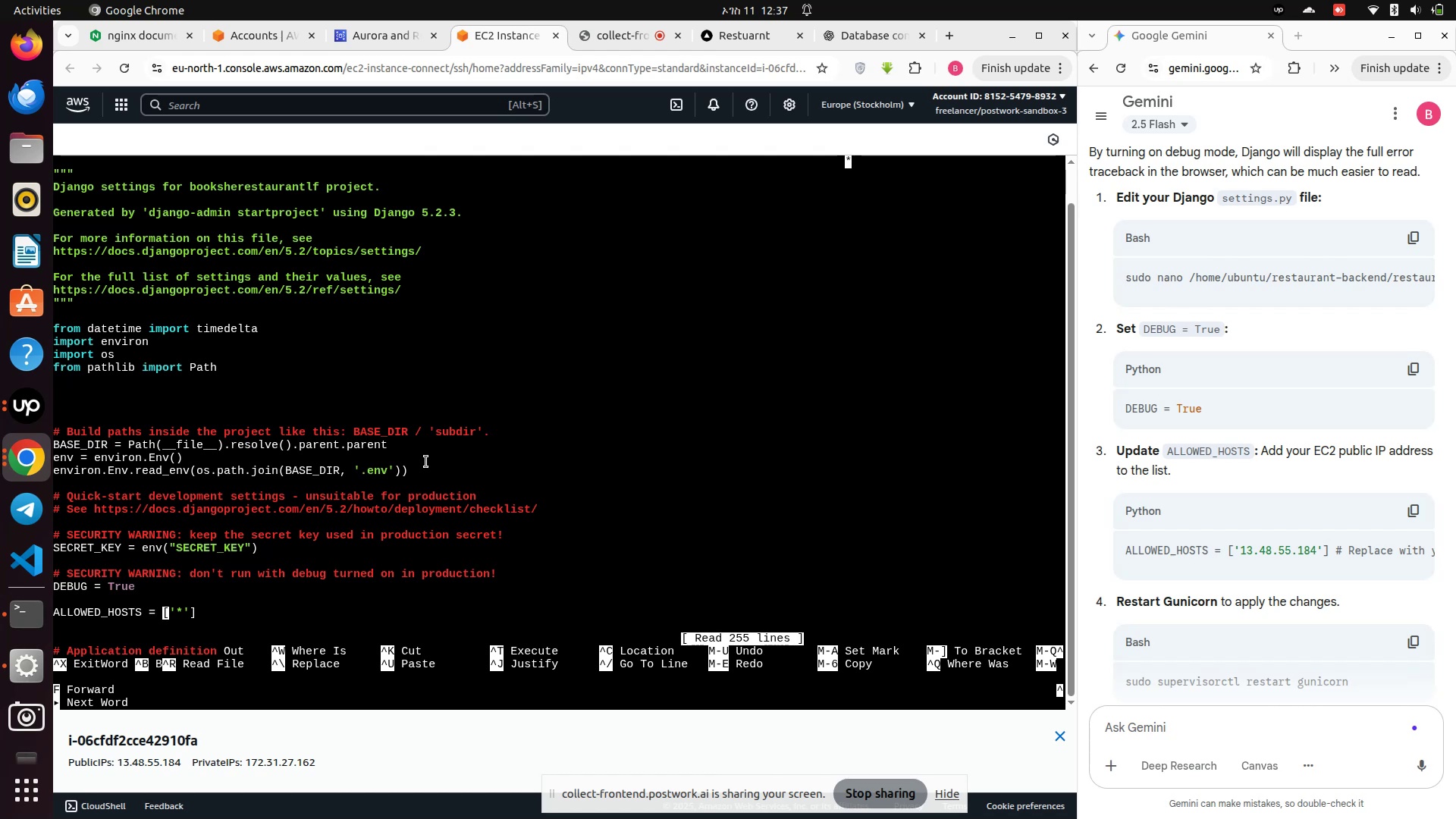 
key(ArrowRight)
 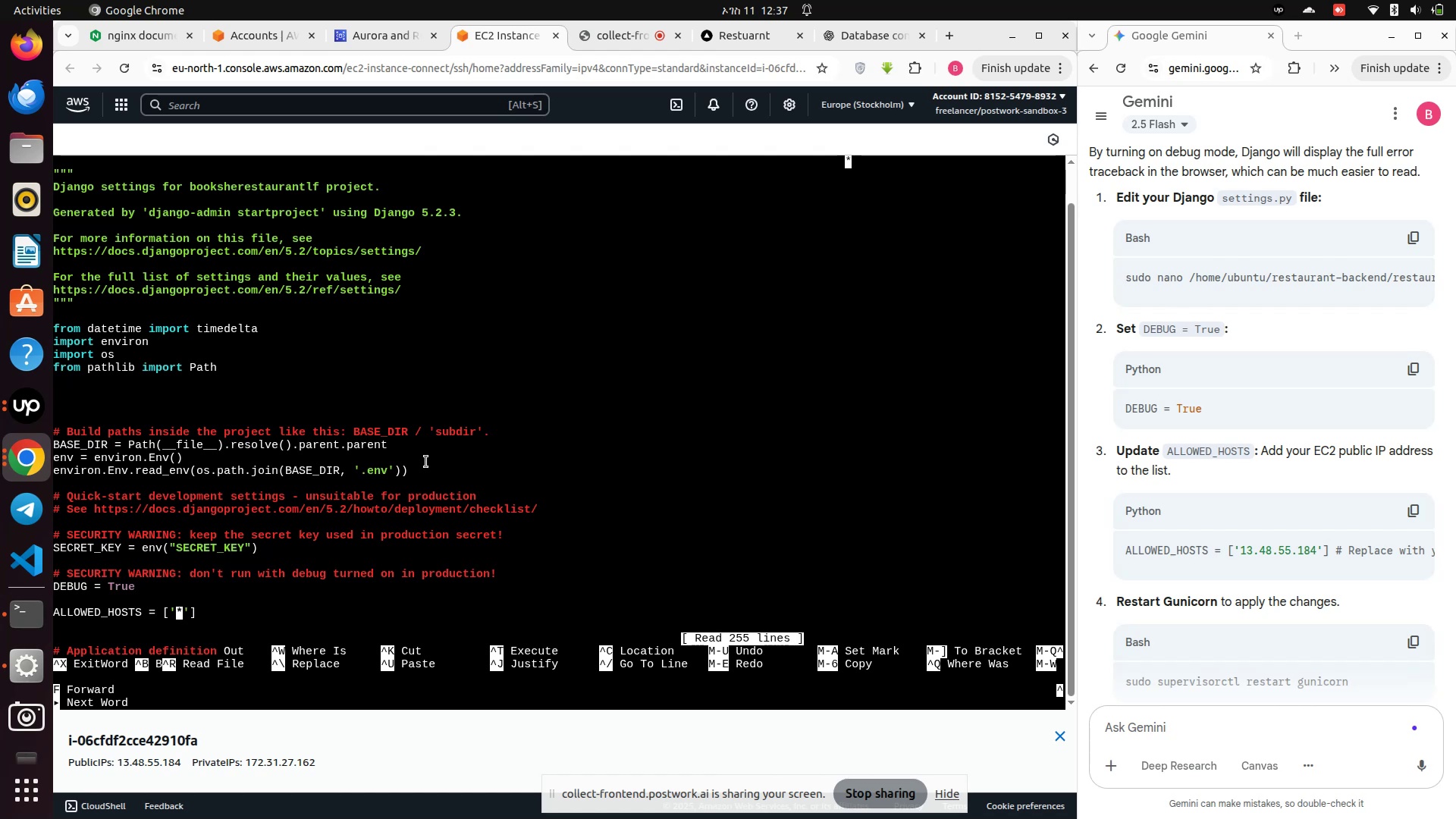 
key(ArrowRight)
 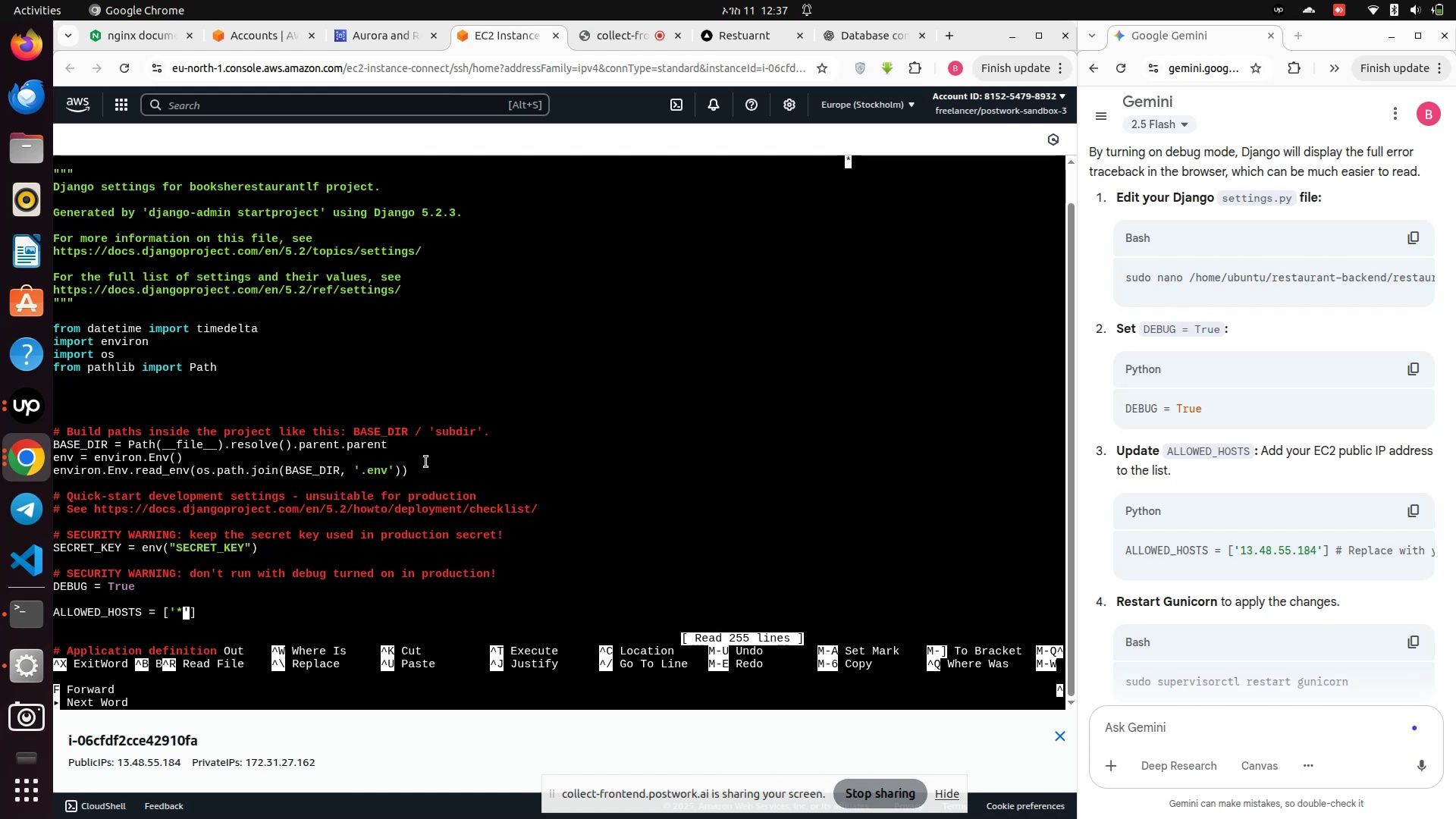 
key(Backspace)
type(13.1)
key(Backspace)
type(48.55.184)
 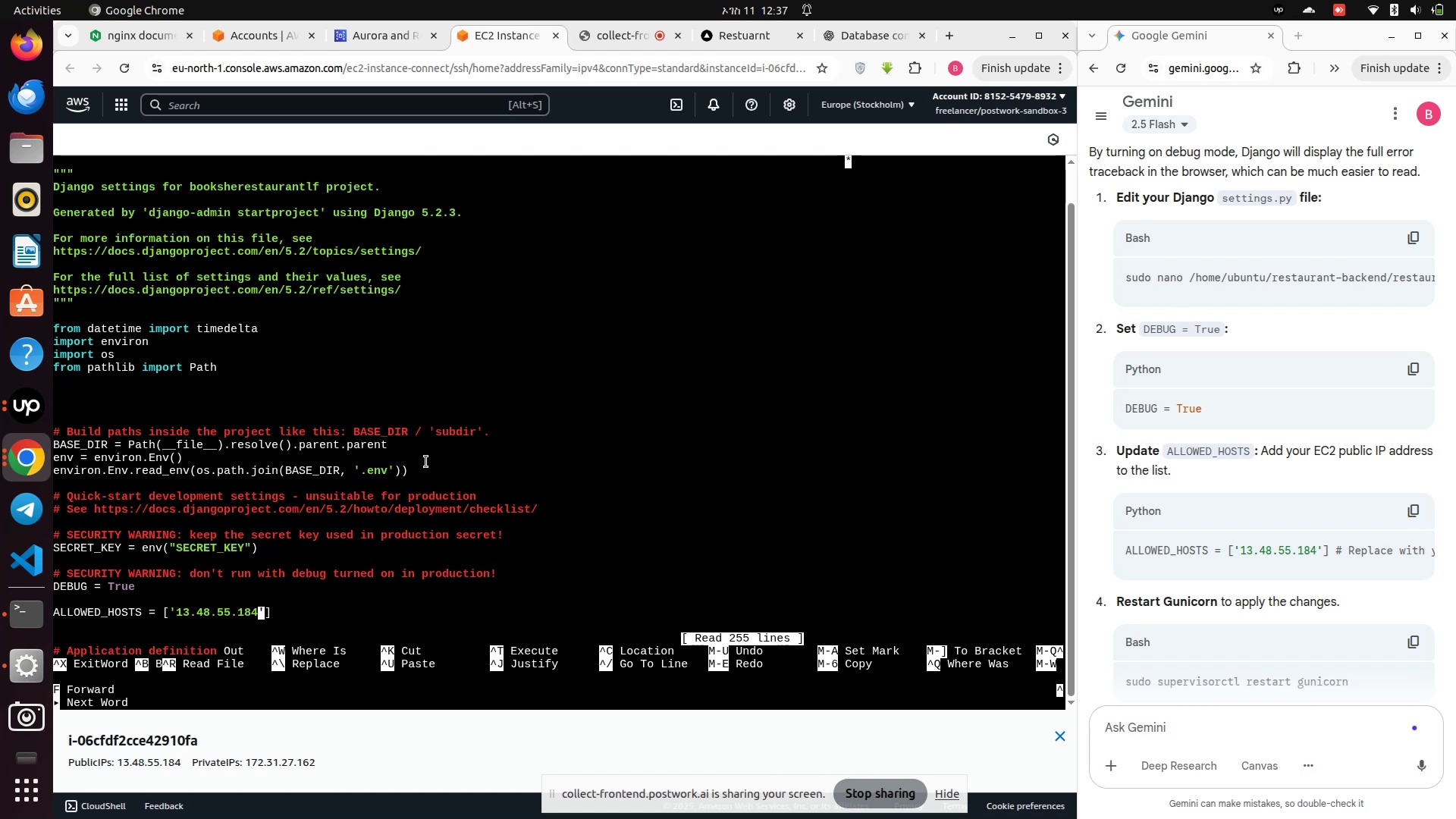 
key(ArrowRight)
 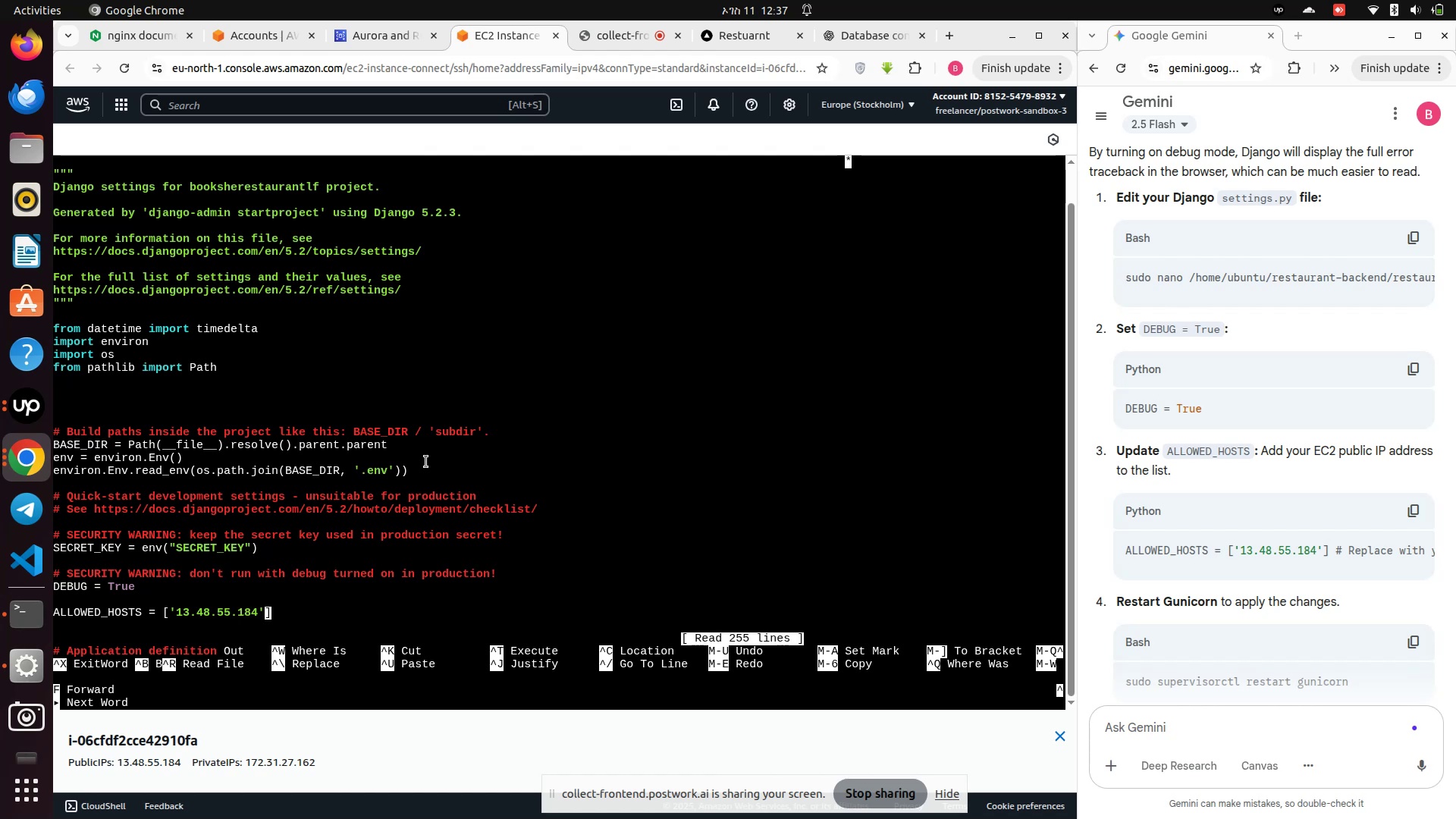 
key(ArrowDown)
 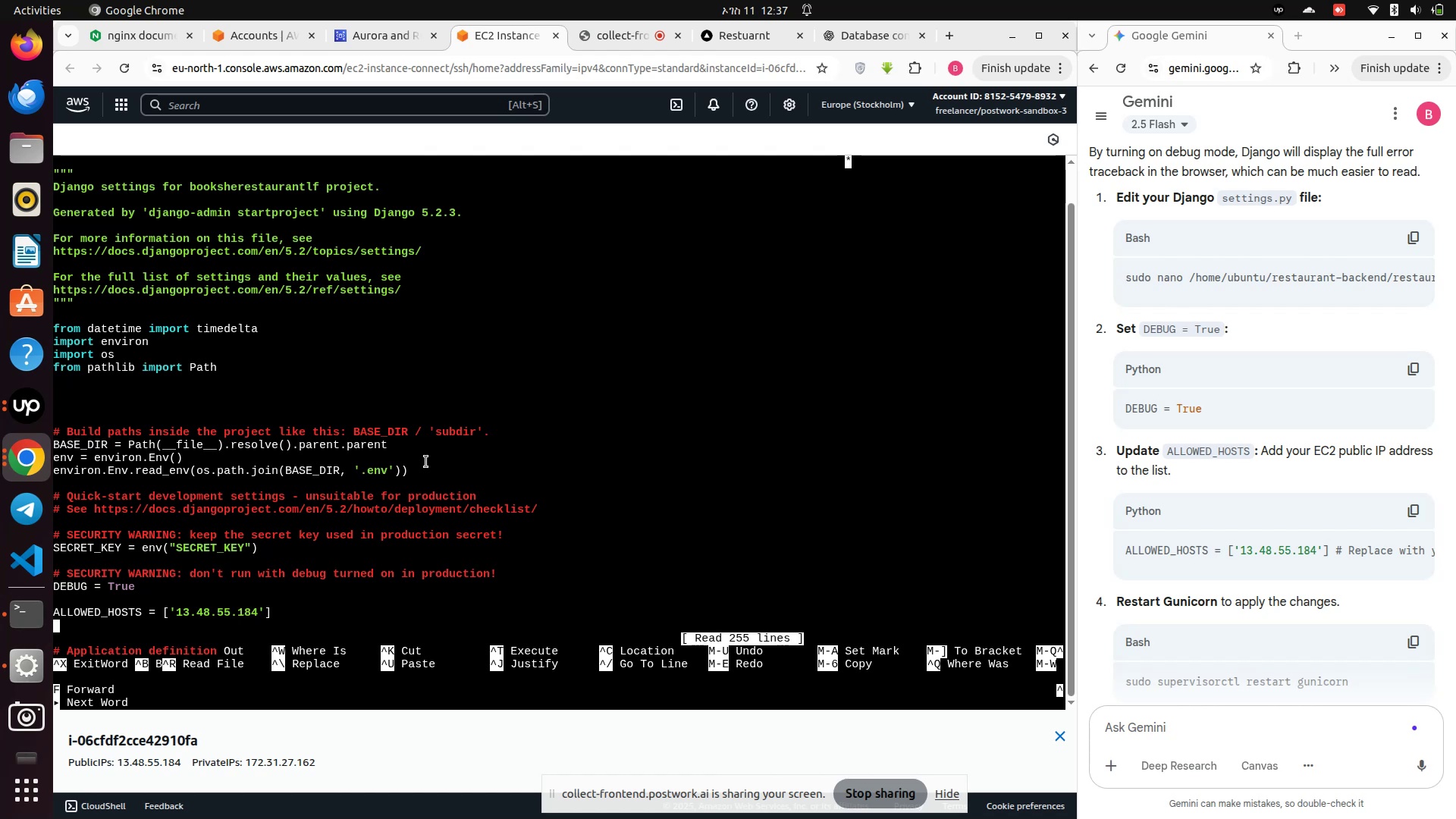 
key(ArrowDown)
 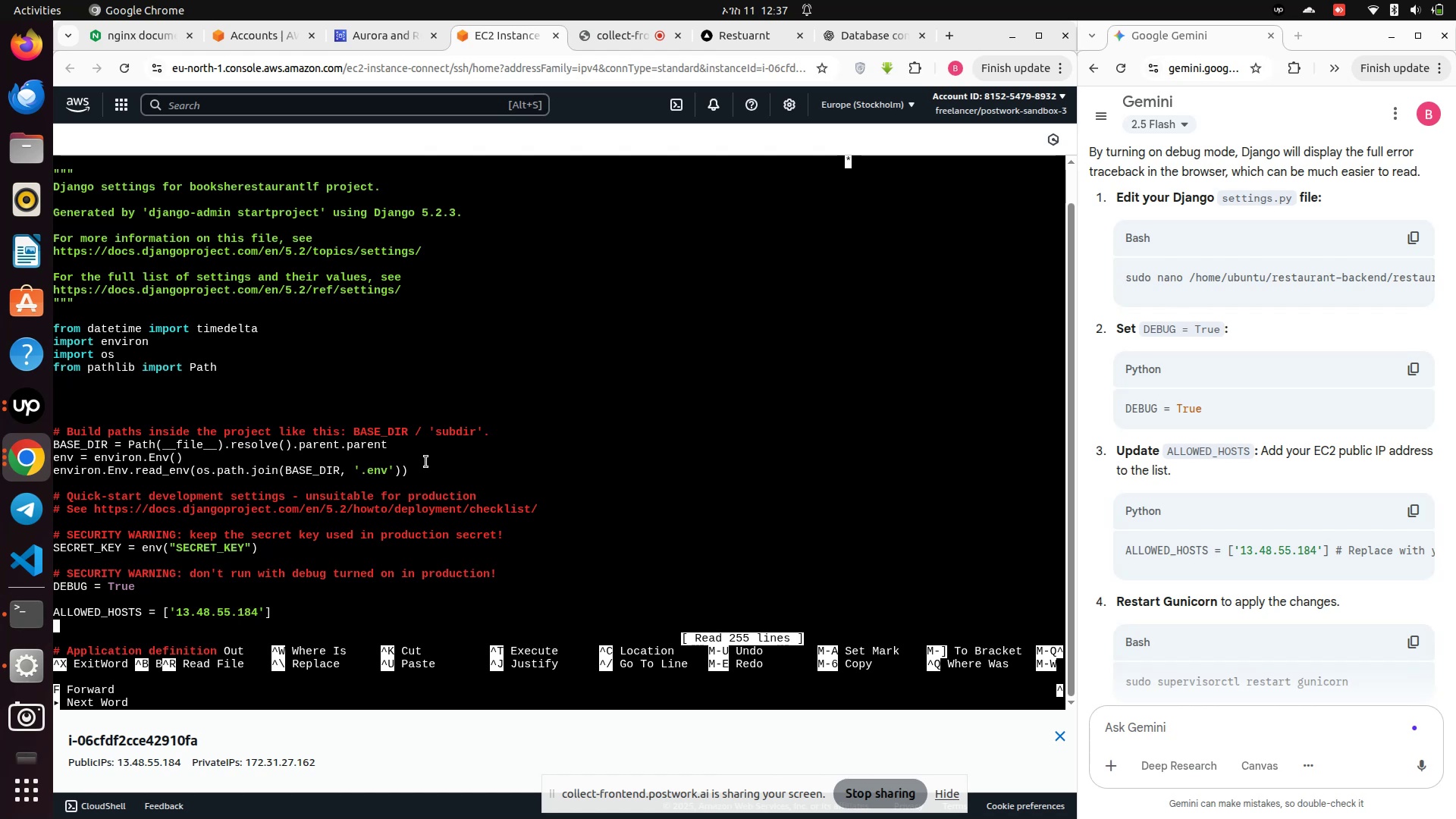 
key(ArrowDown)
 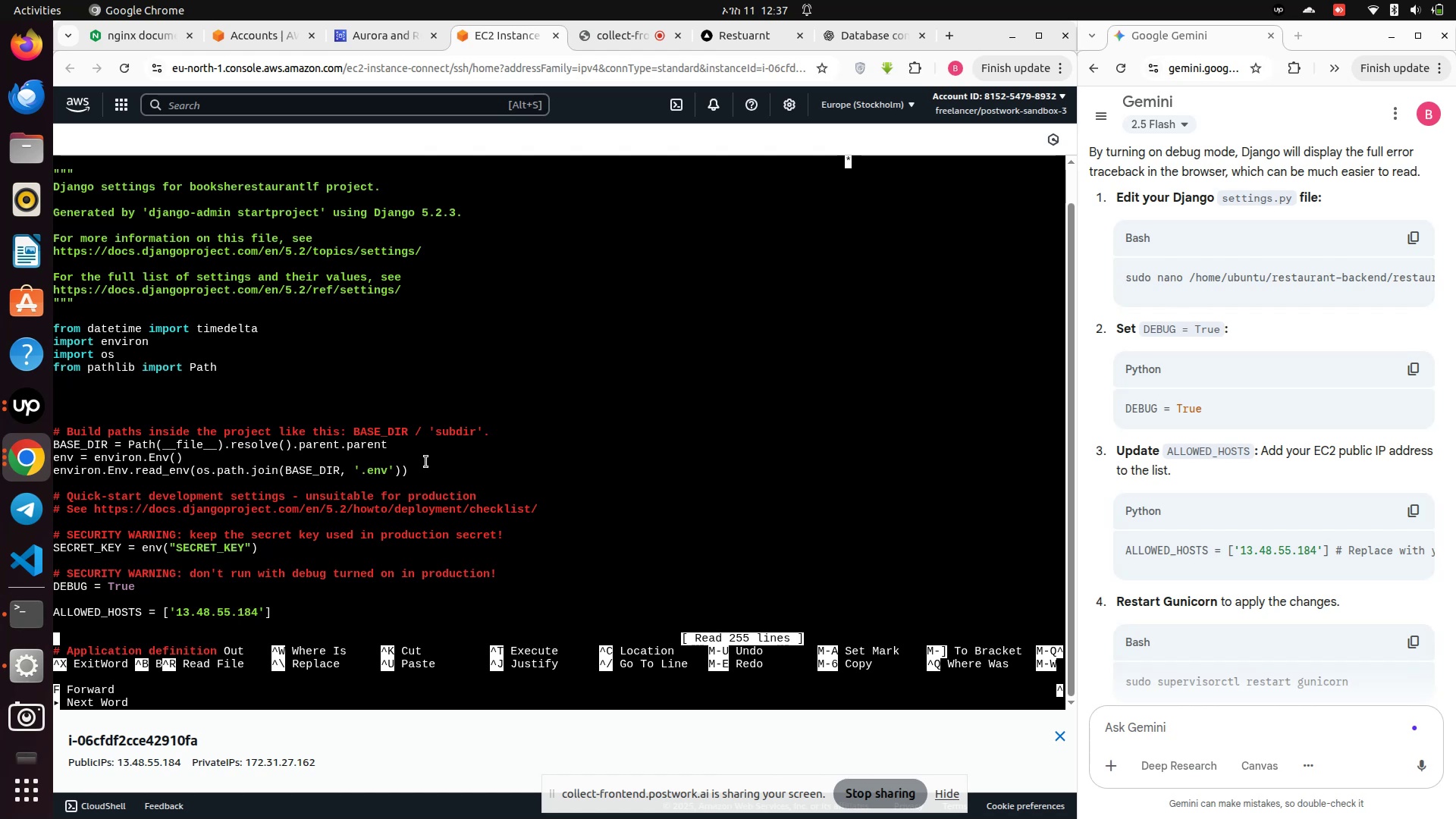 
key(ArrowDown)
 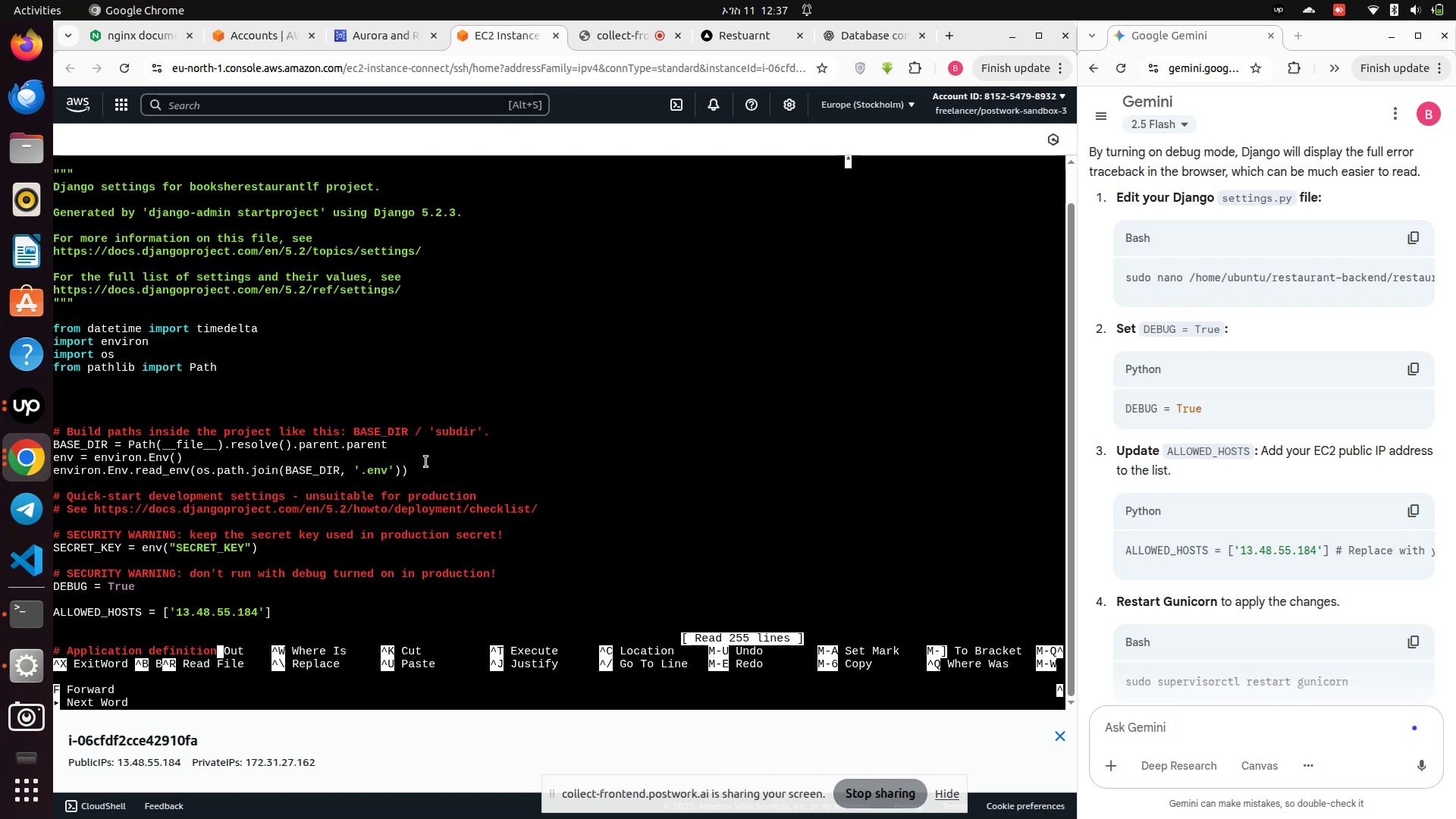 
key(ArrowDown)
 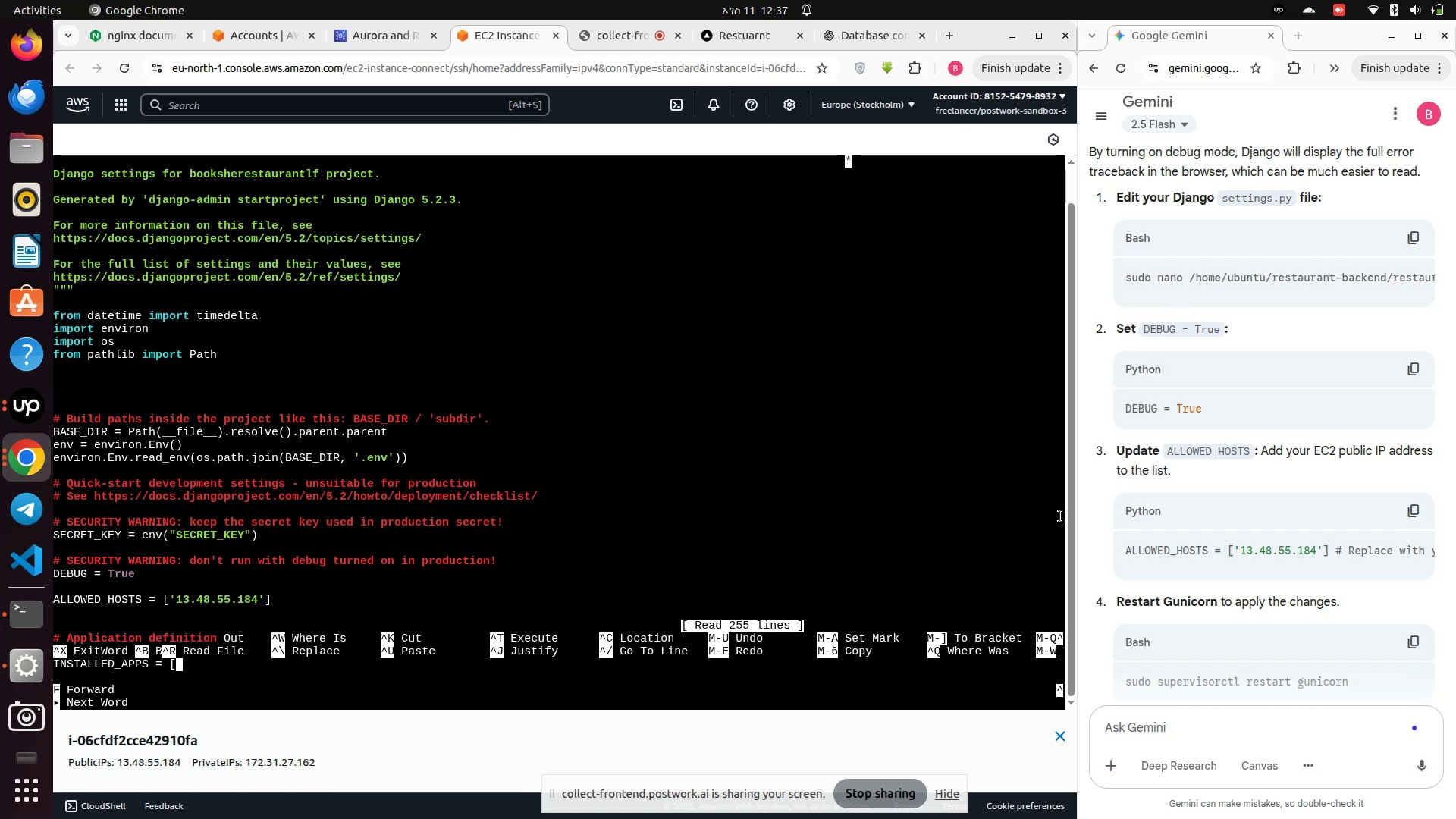 
scroll: coordinate [574, 533], scroll_direction: down, amount: 9.0
 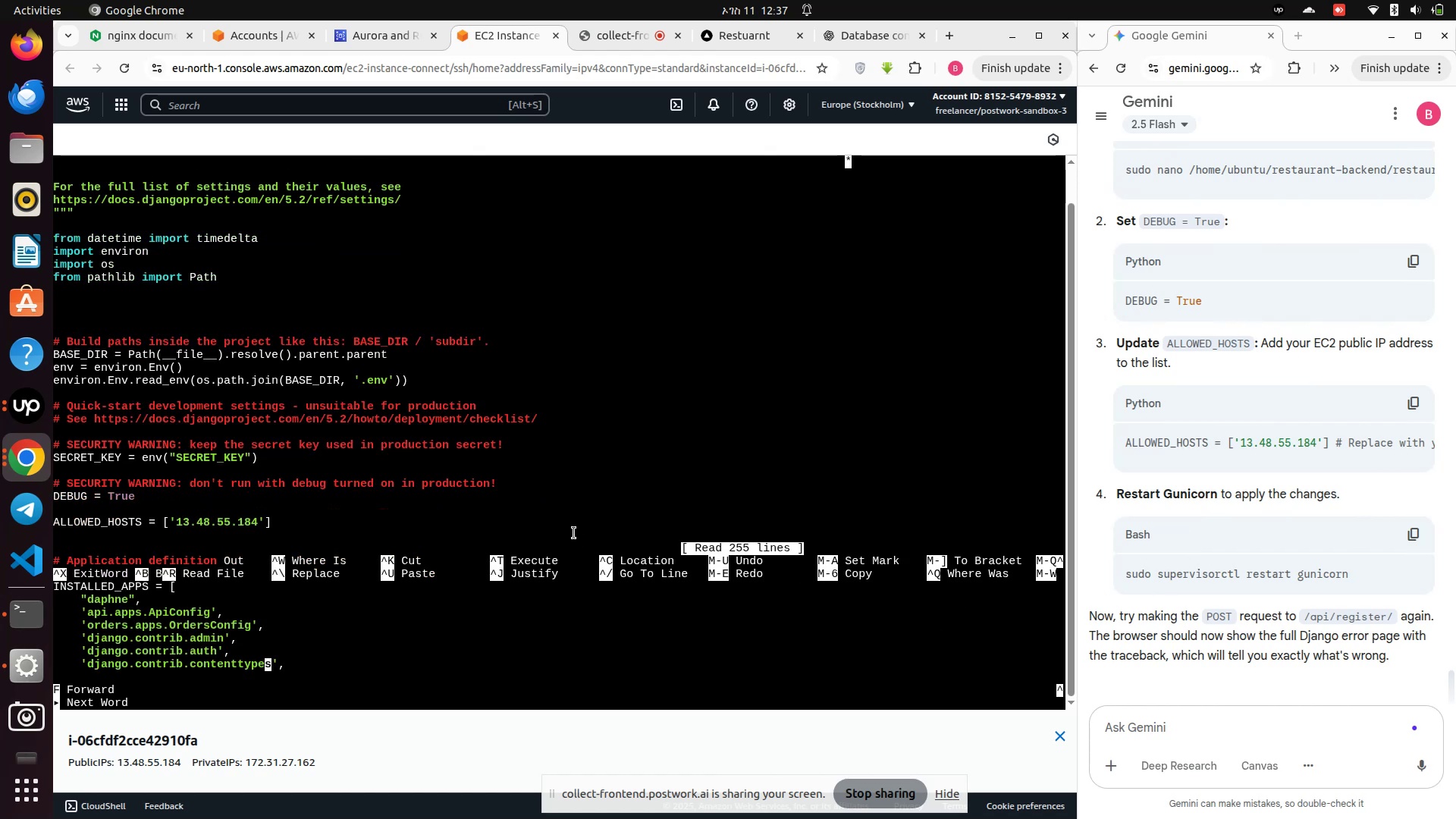 
key(Control+S)
 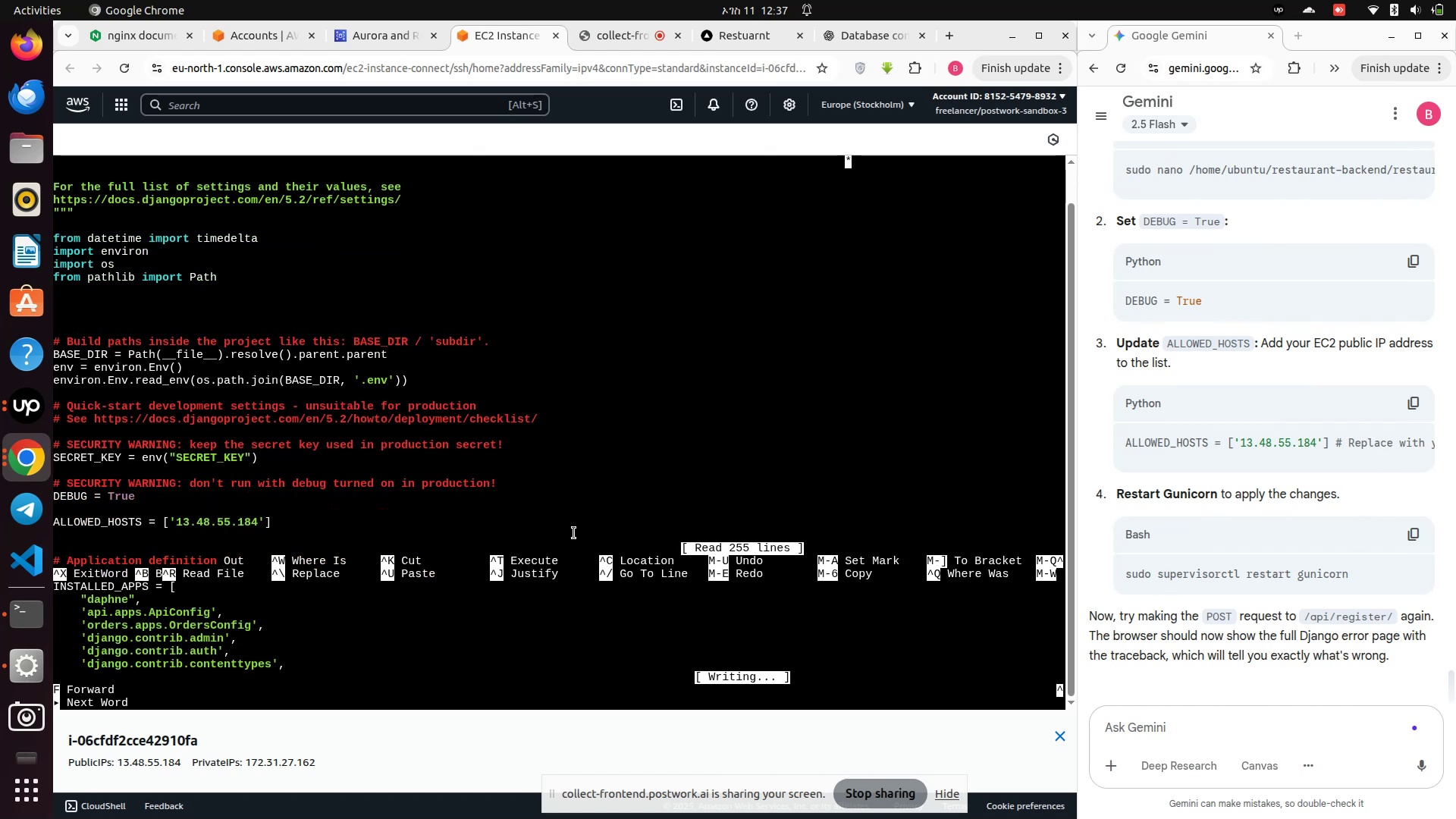 
key(Control+S)
 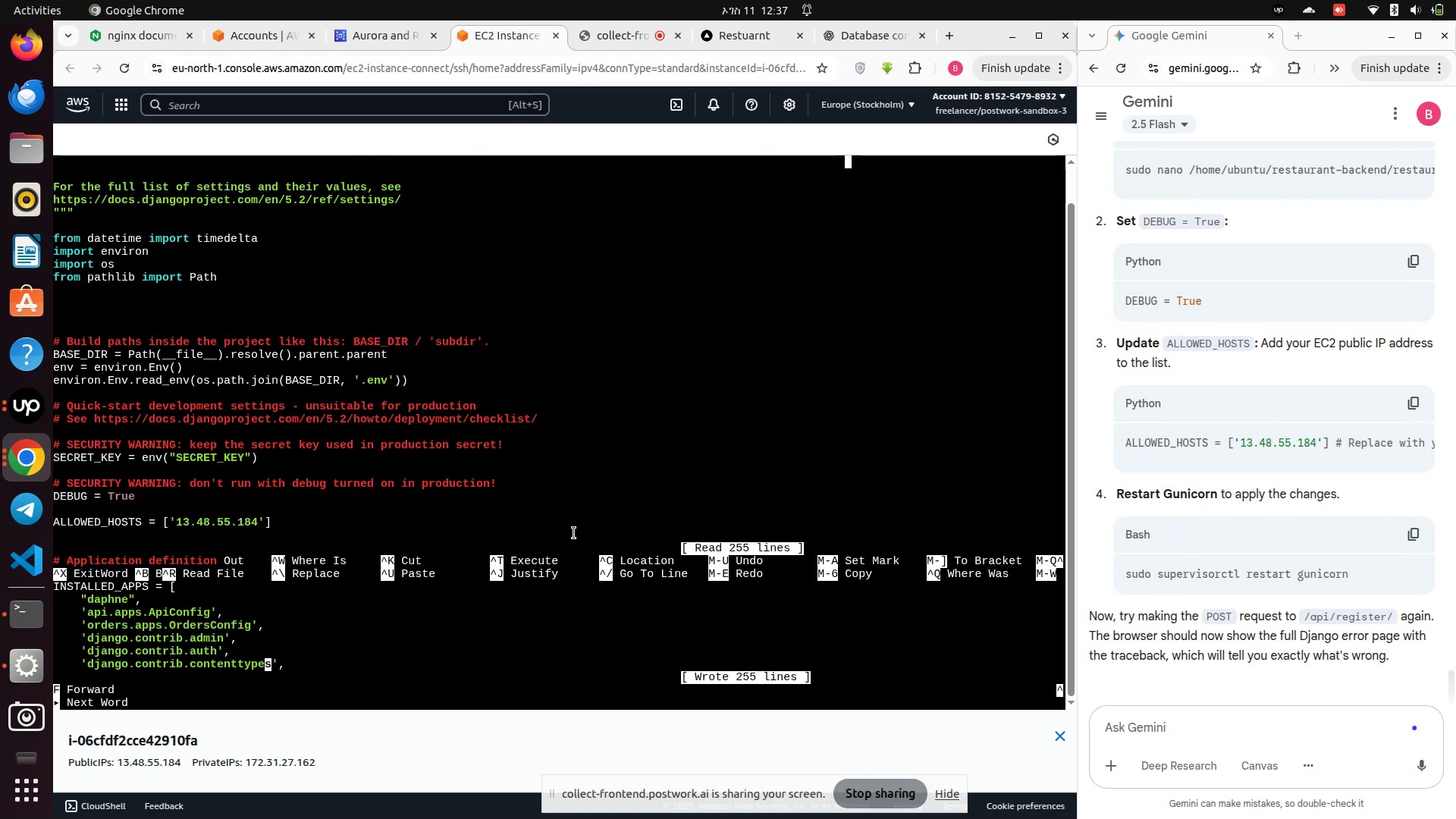 
key(Control+D)
 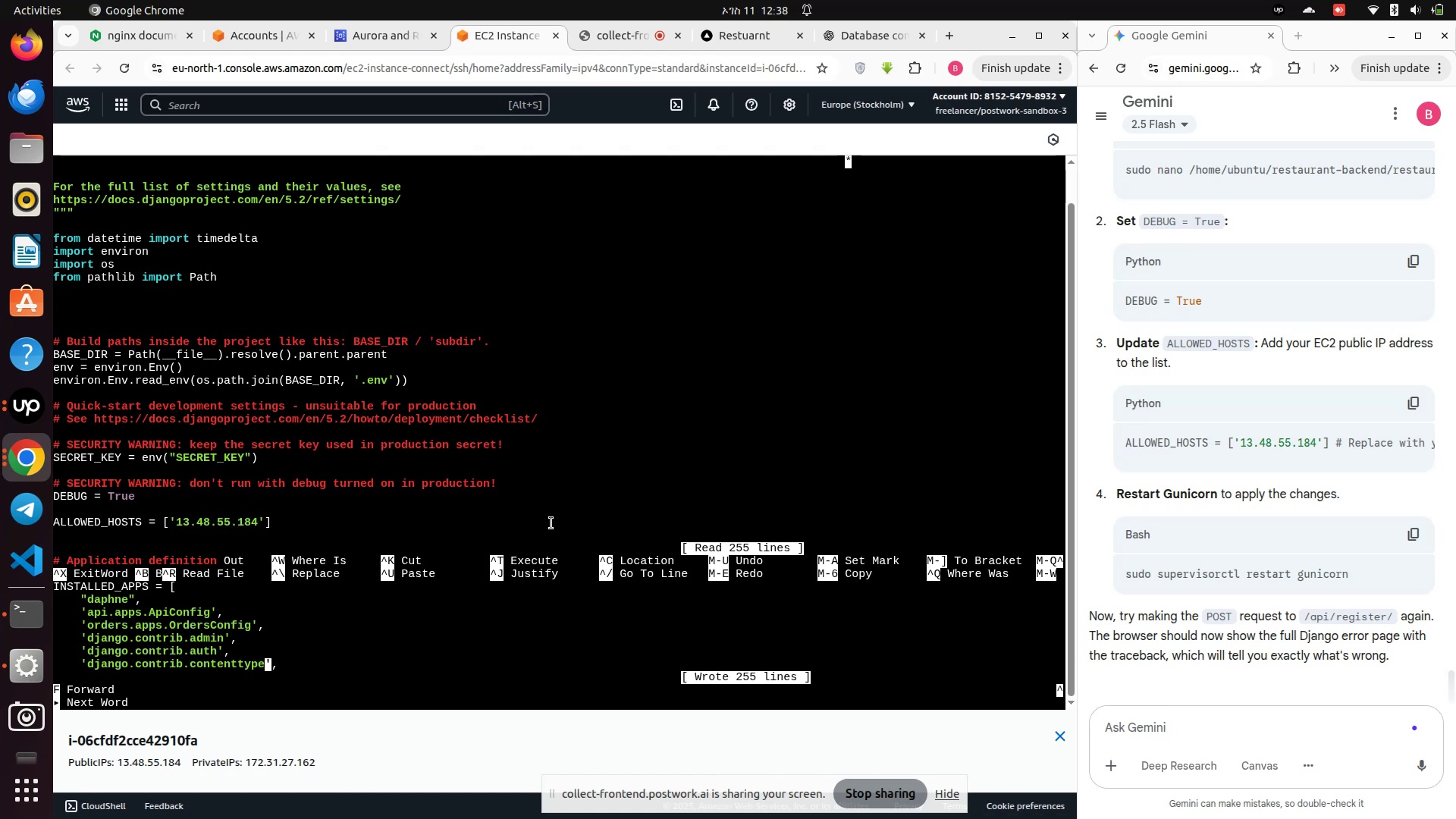 
wait(43.85)
 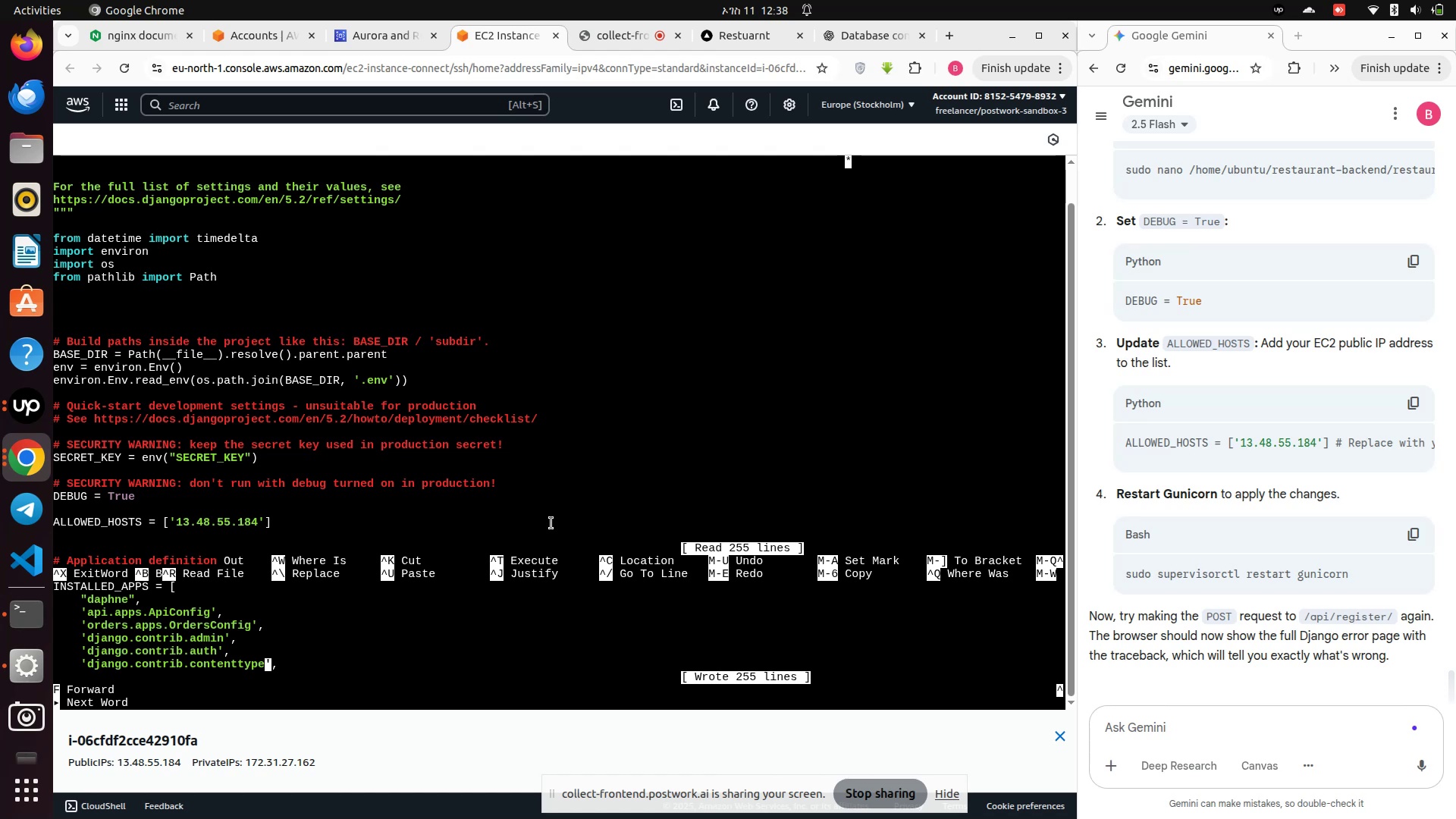 
scroll: coordinate [579, 561], scroll_direction: down, amount: 9.0
 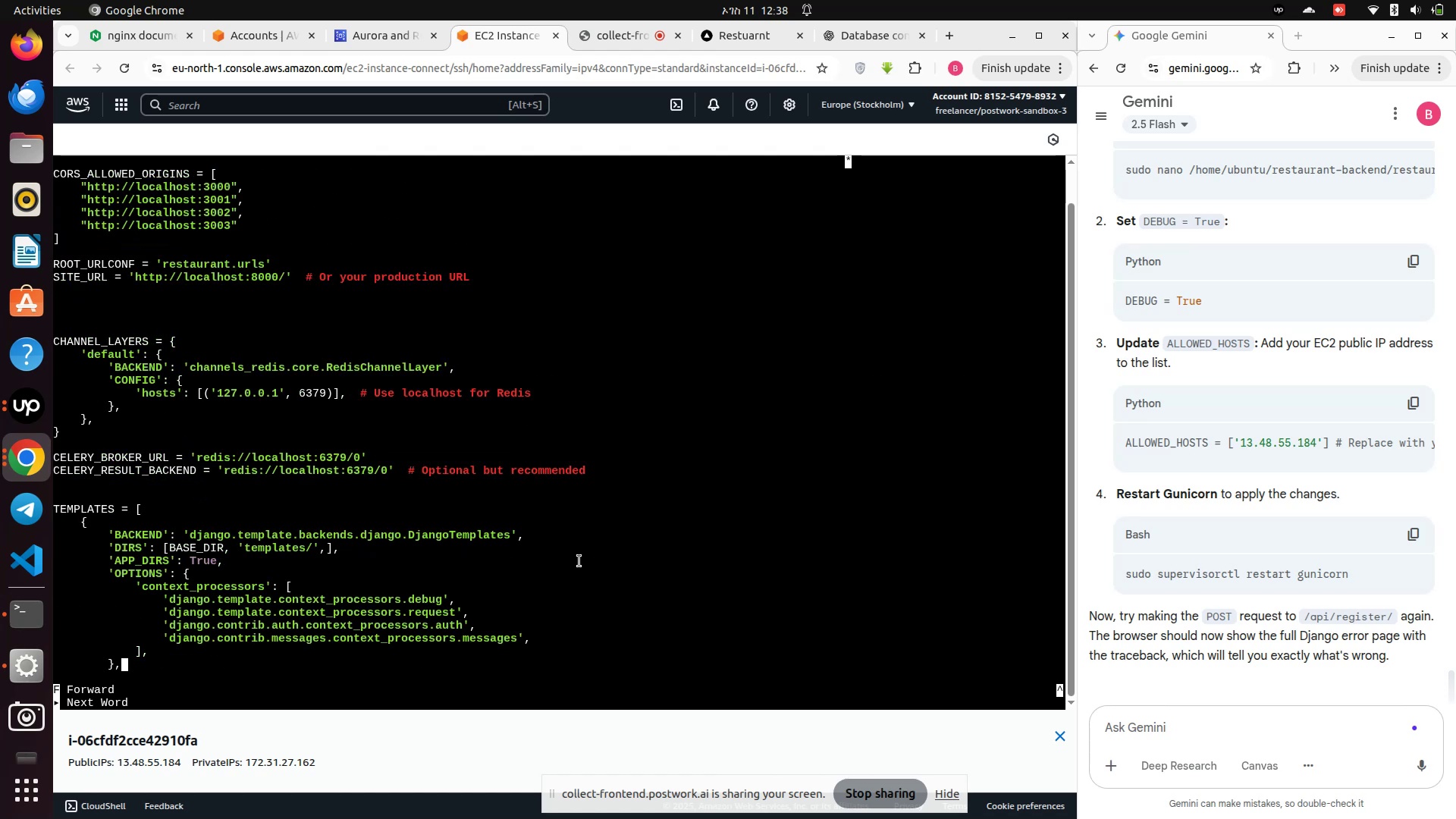 
key(Control+S)
 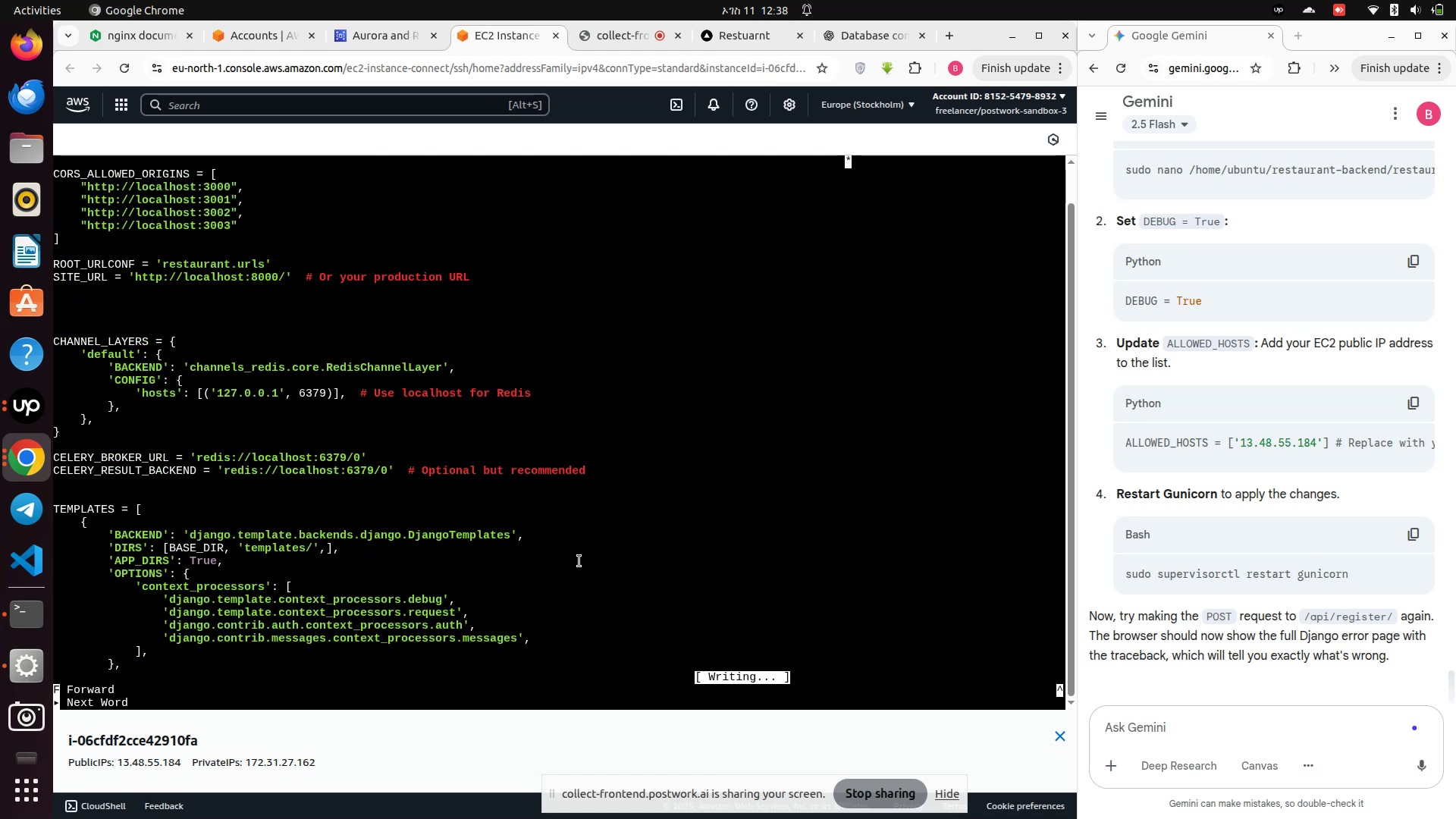 
key(Control+S)
 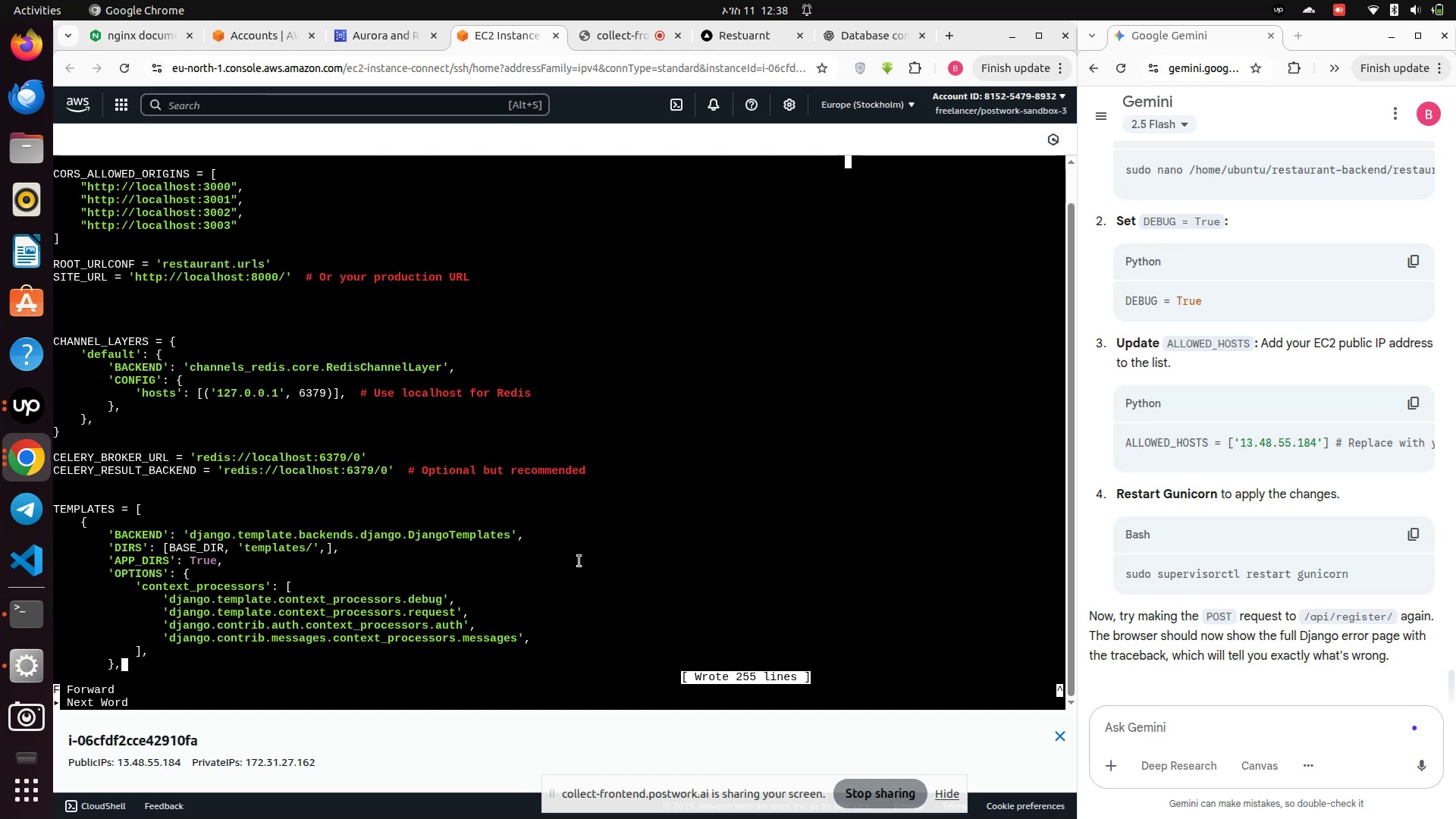 
key(Control+X)
 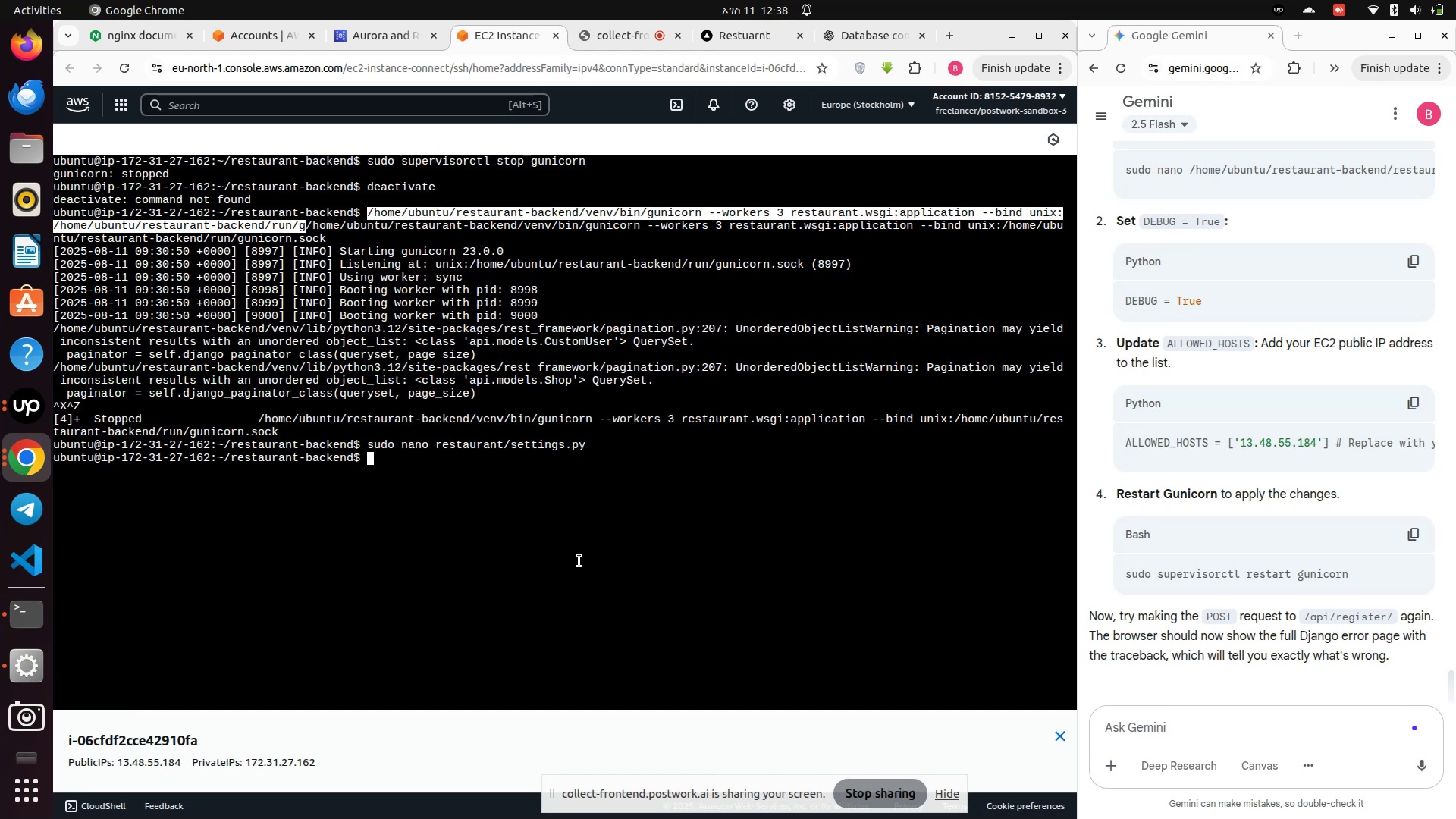 
type(sudo supervisorctl restart gunicorn)
 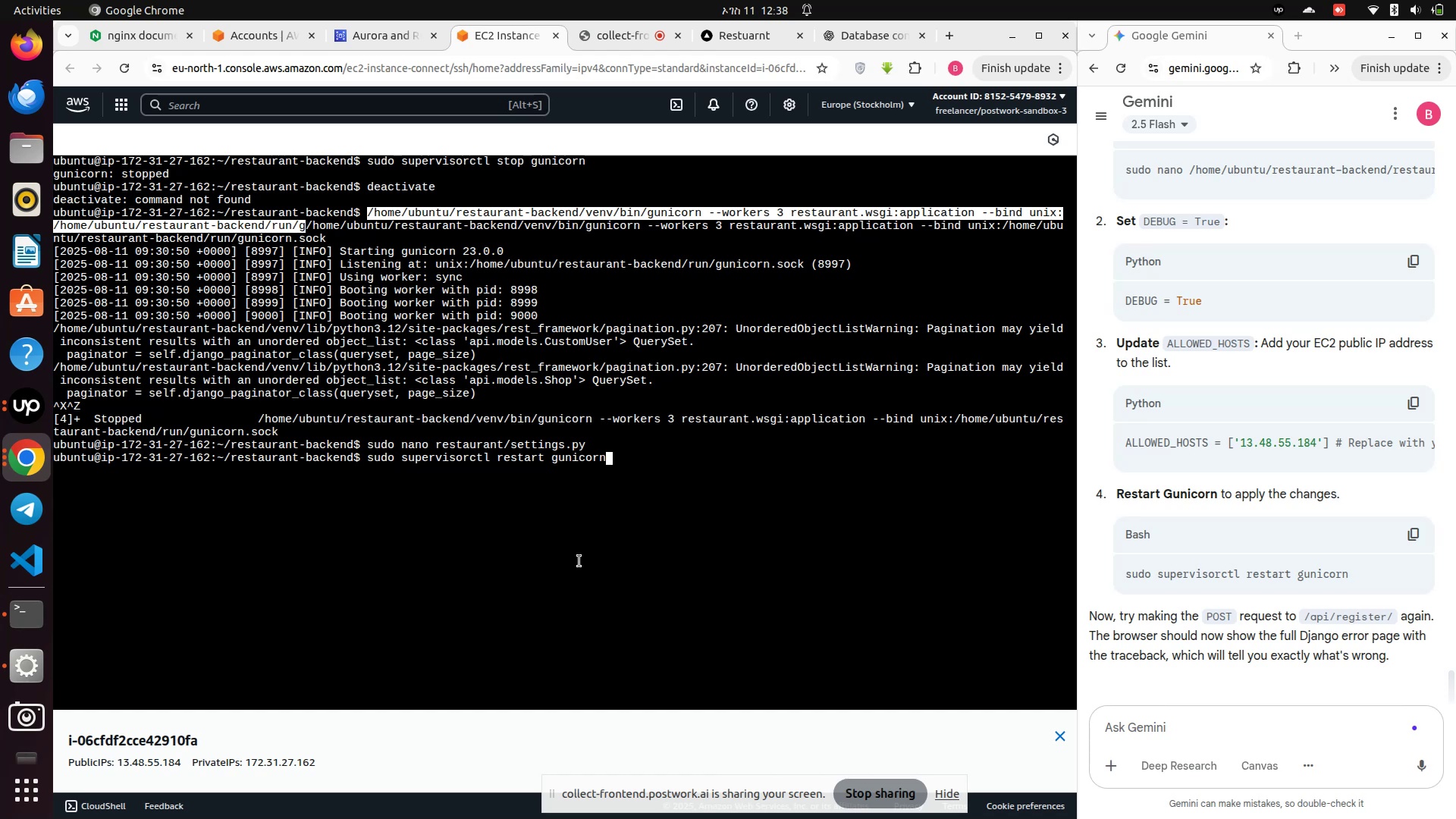 
key(Enter)
 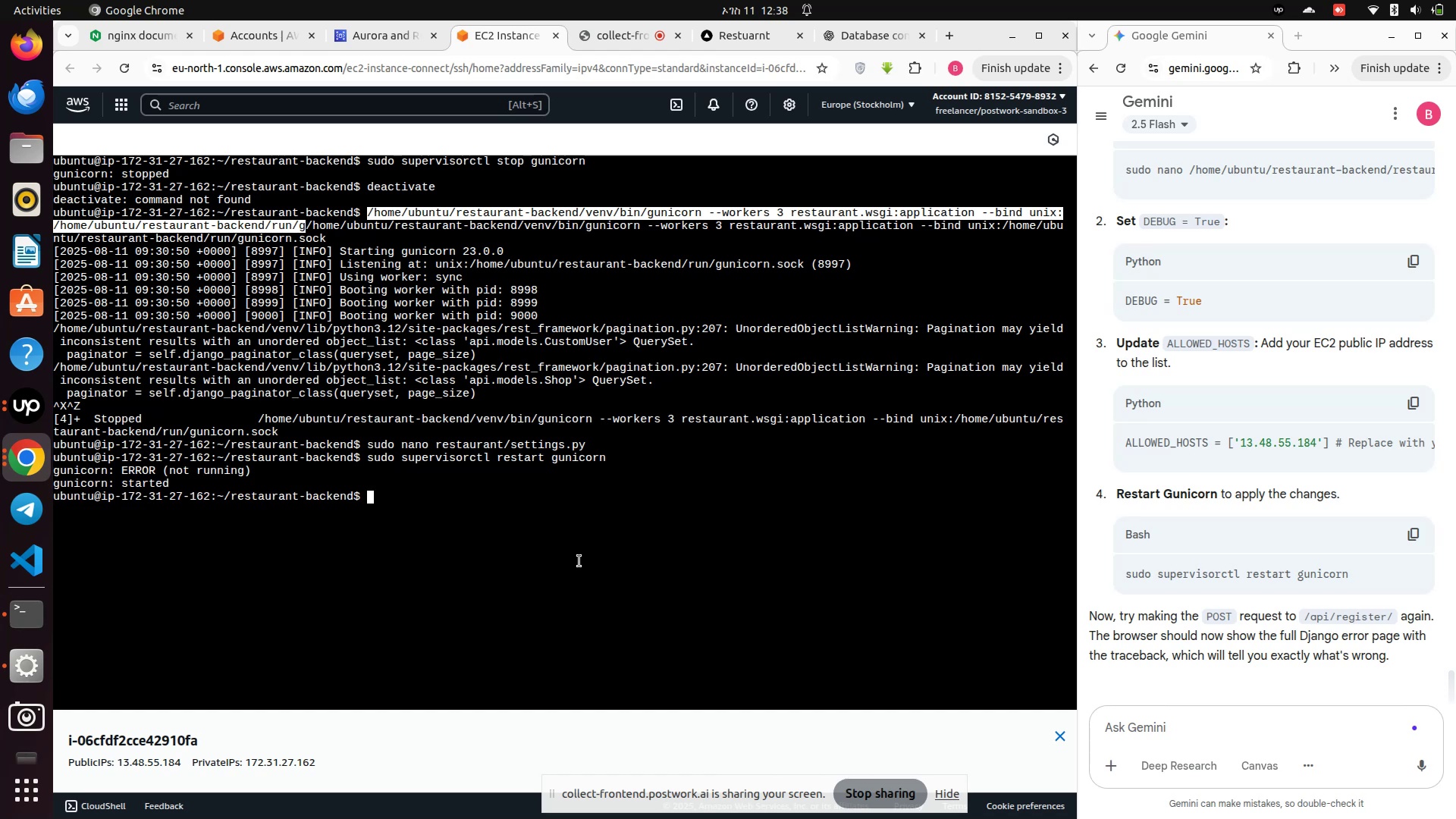 
wait(8.39)
 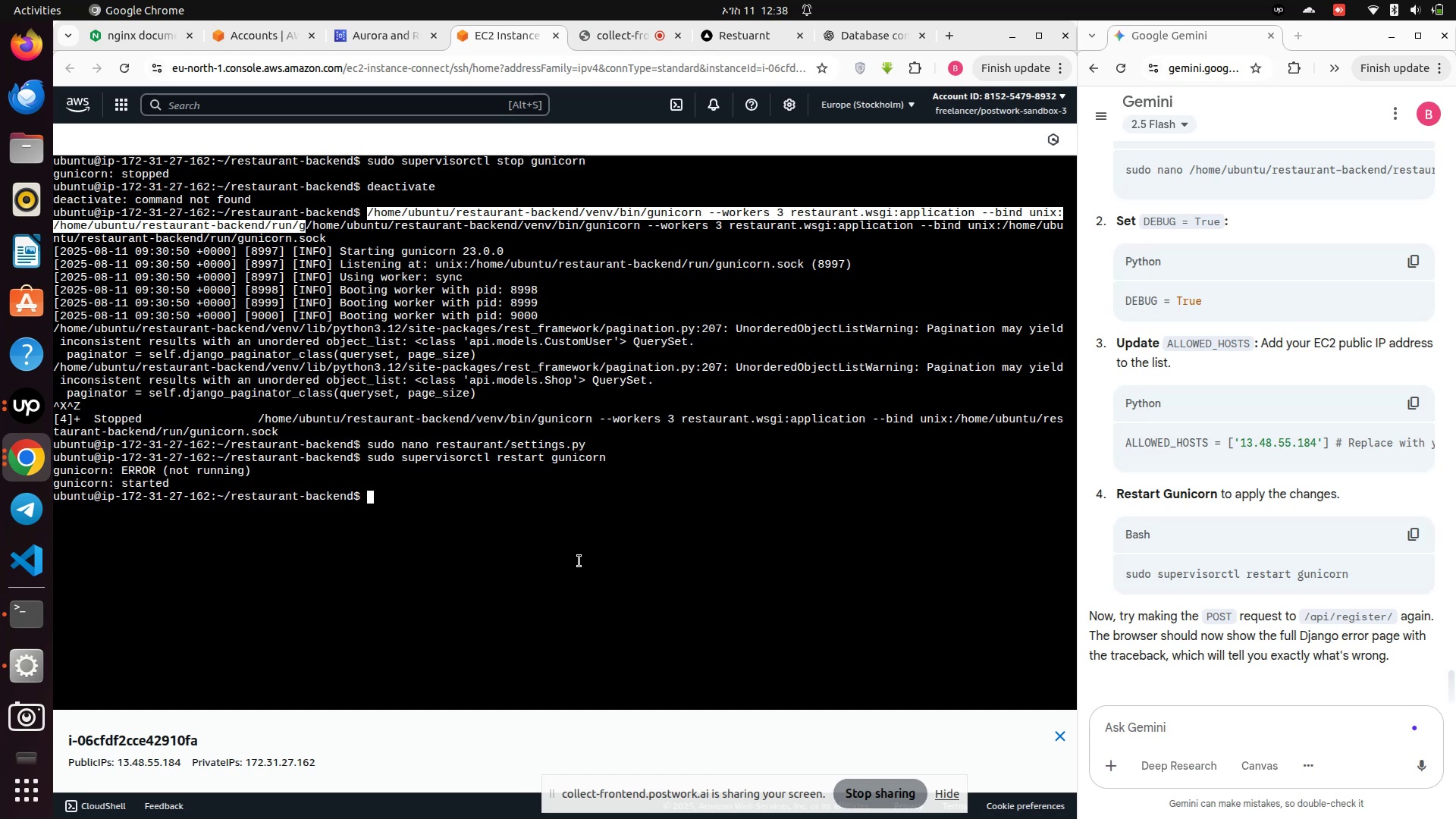 
left_click([720, 26])
 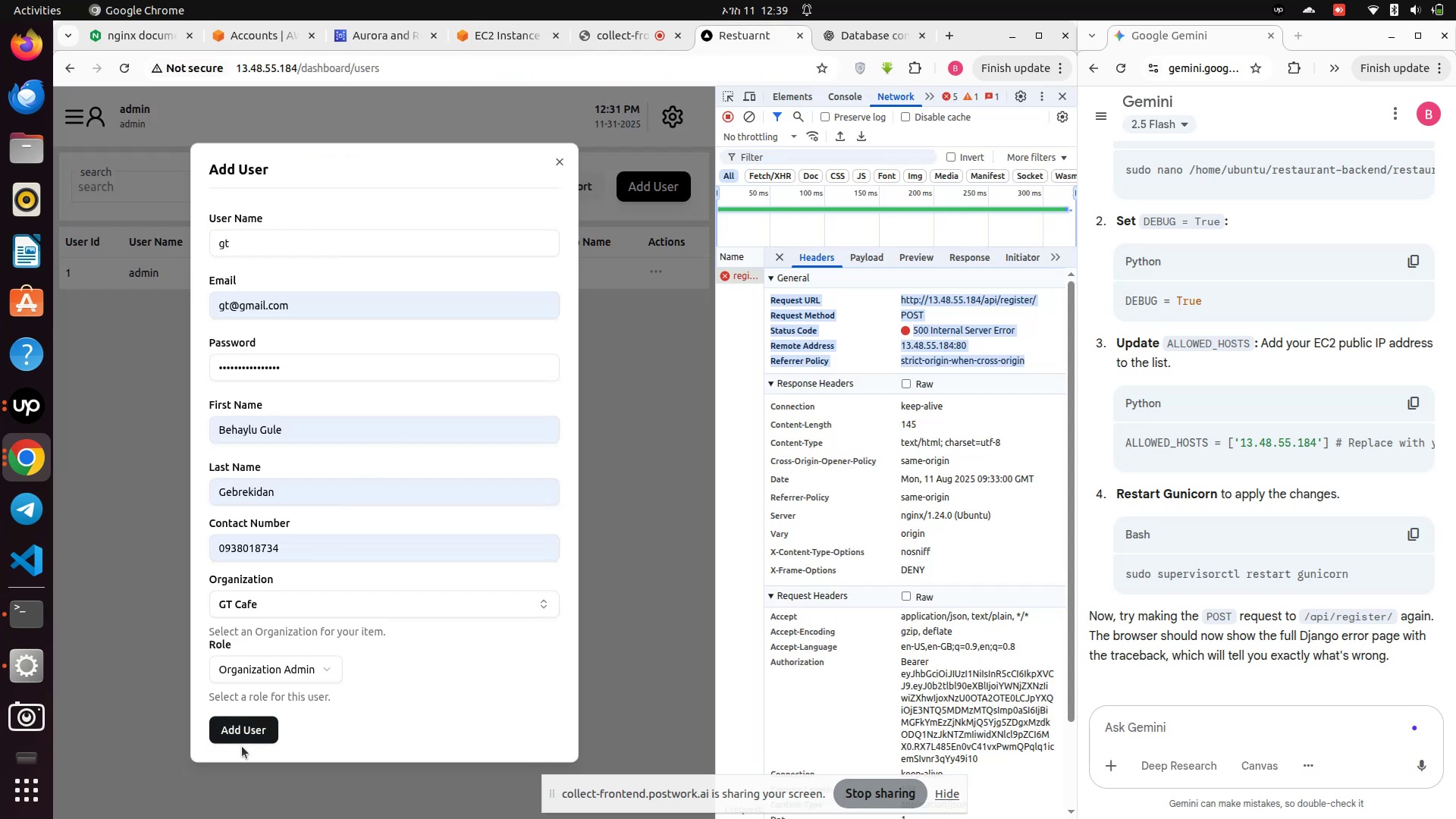 
left_click([241, 743])
 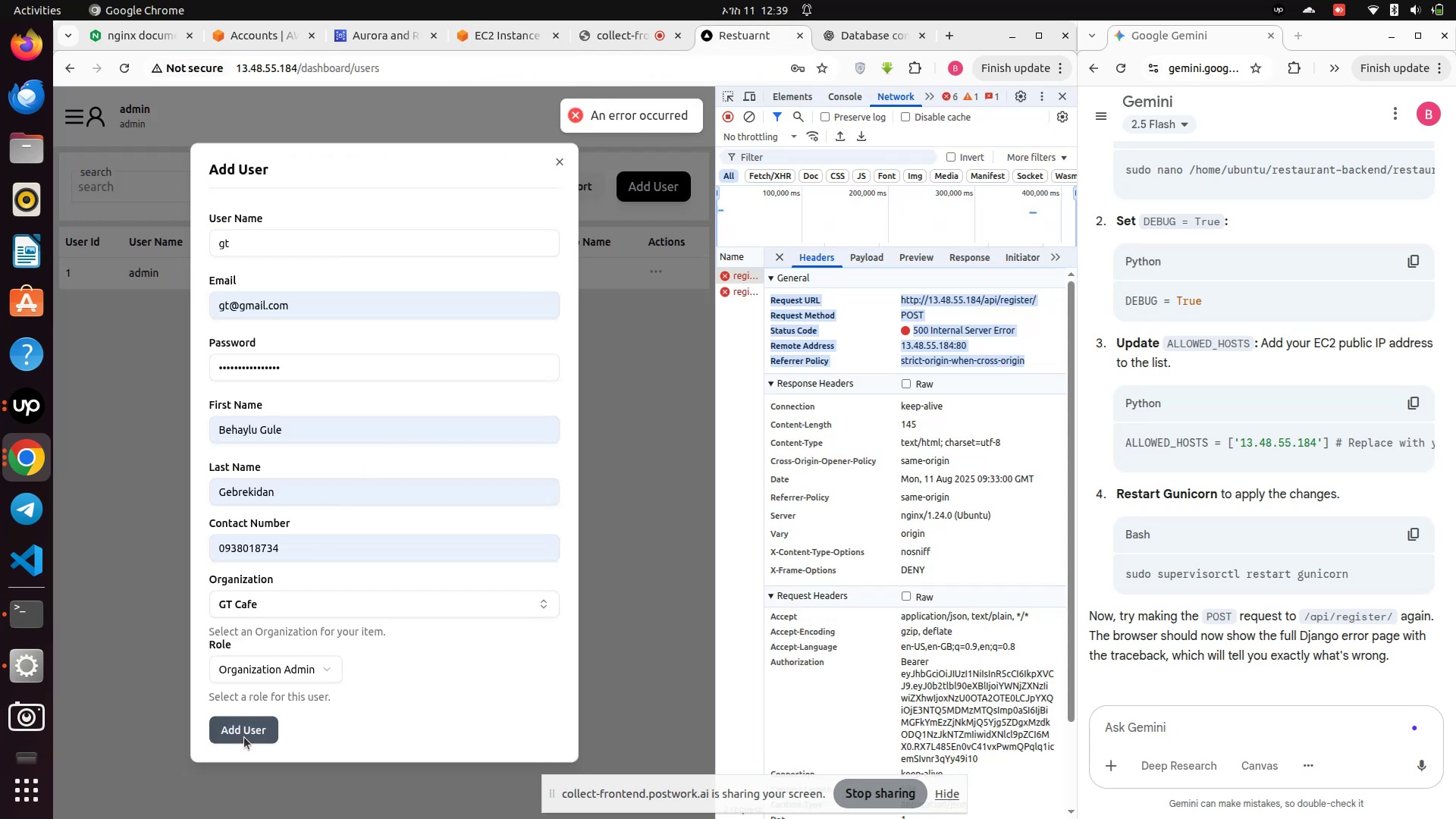 
left_click([249, 730])
 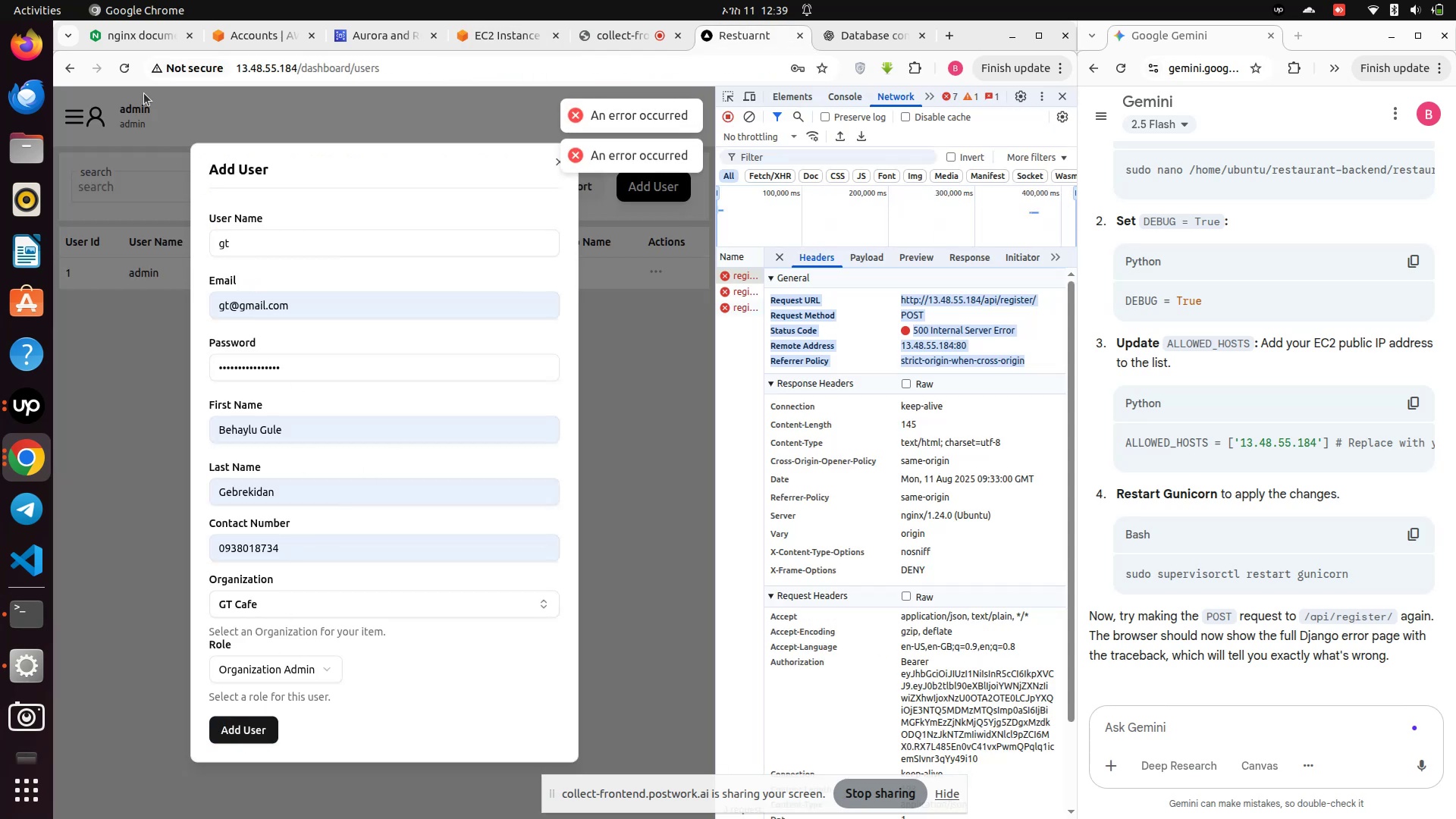 
left_click([124, 64])
 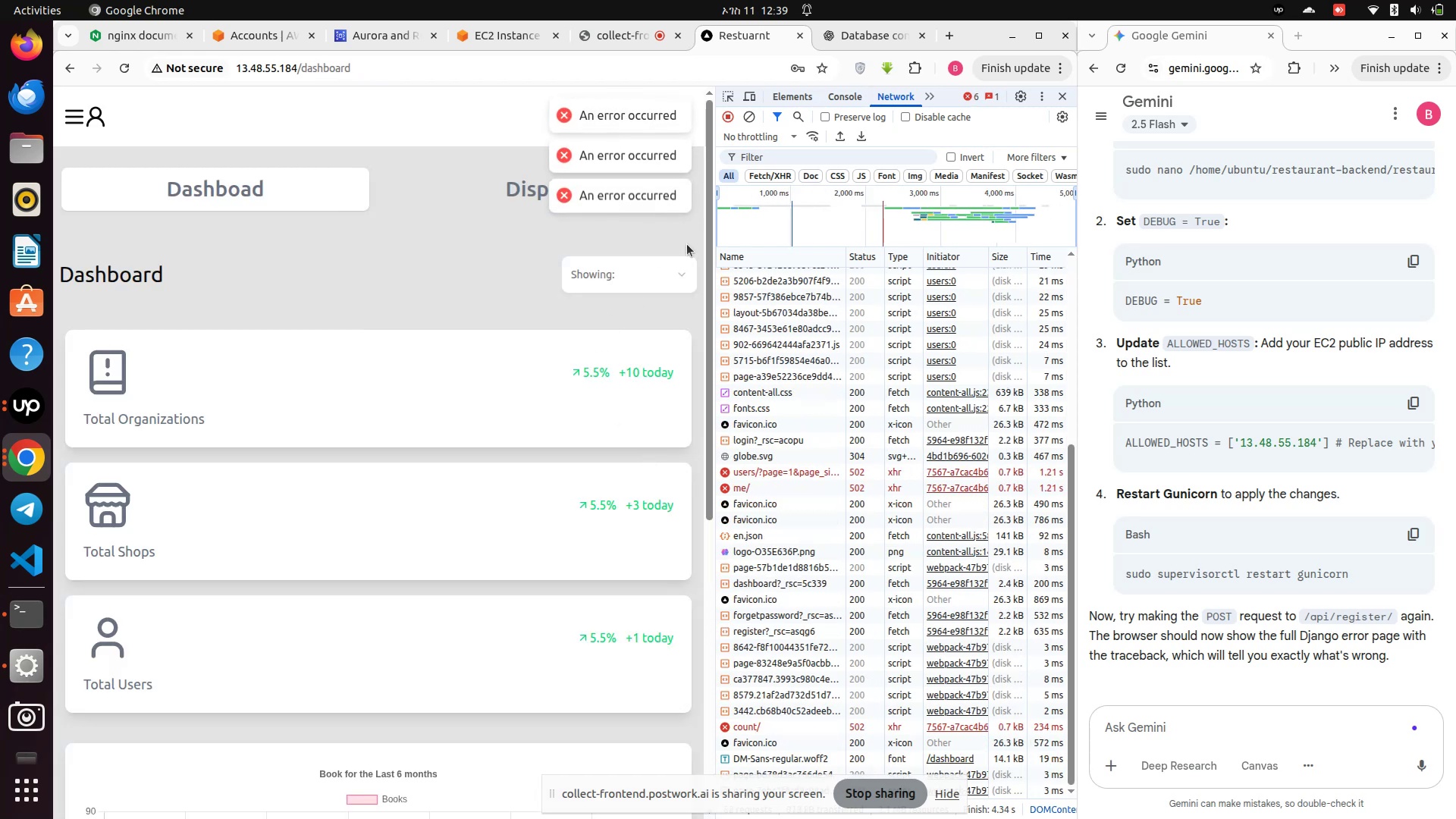 
wait(6.72)
 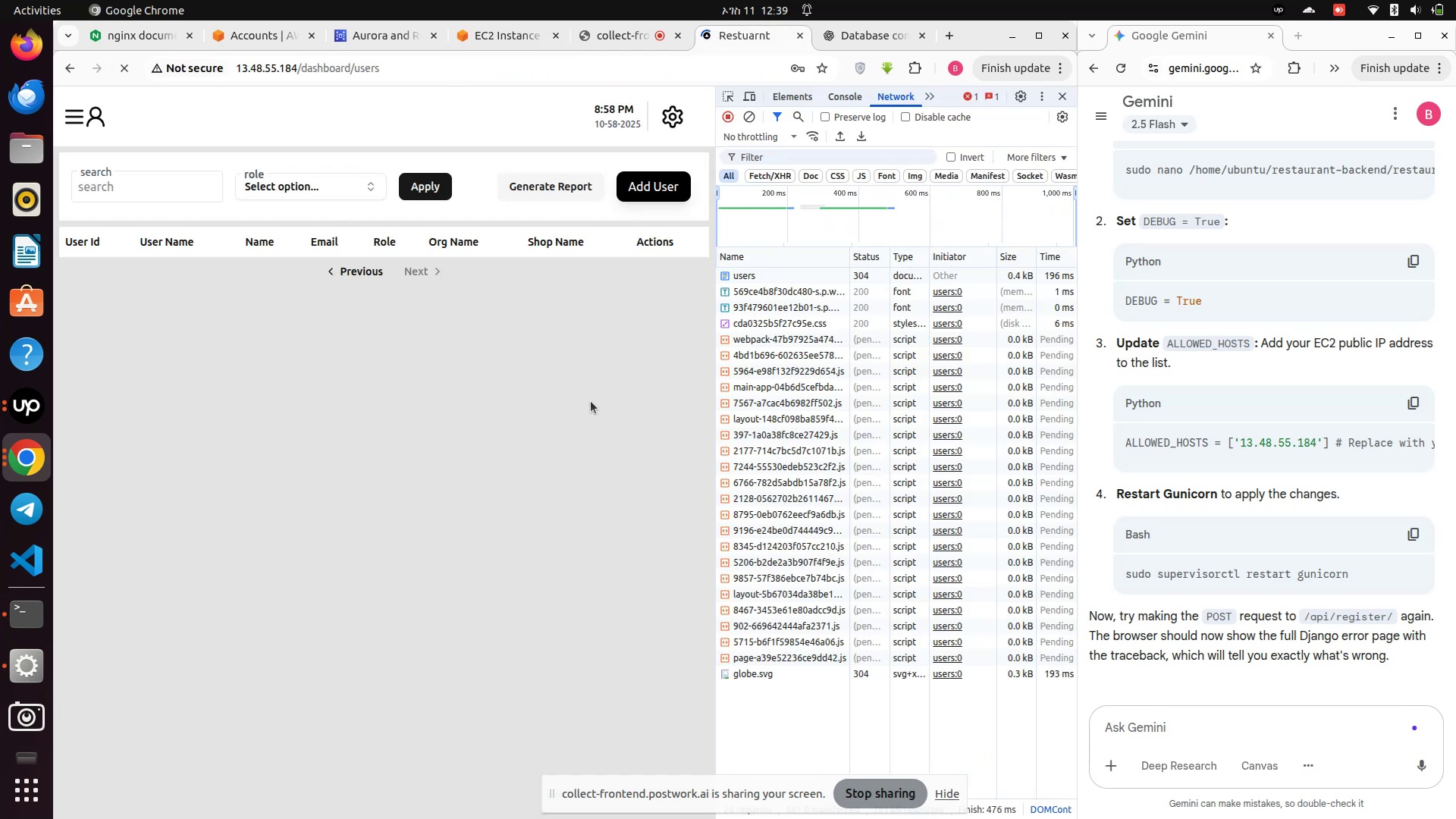 
left_click([469, 279])
 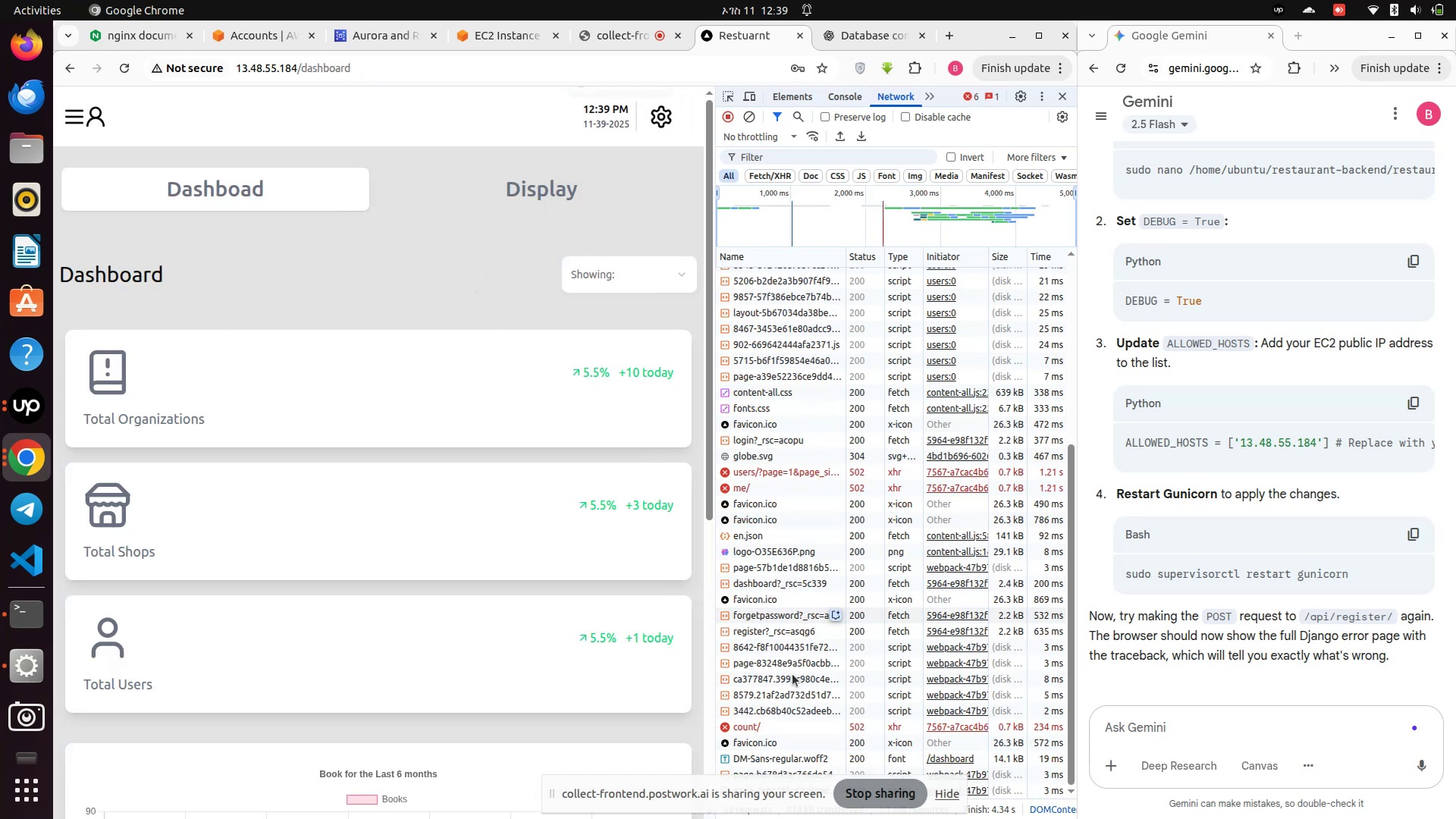 
mouse_move([742, 702])
 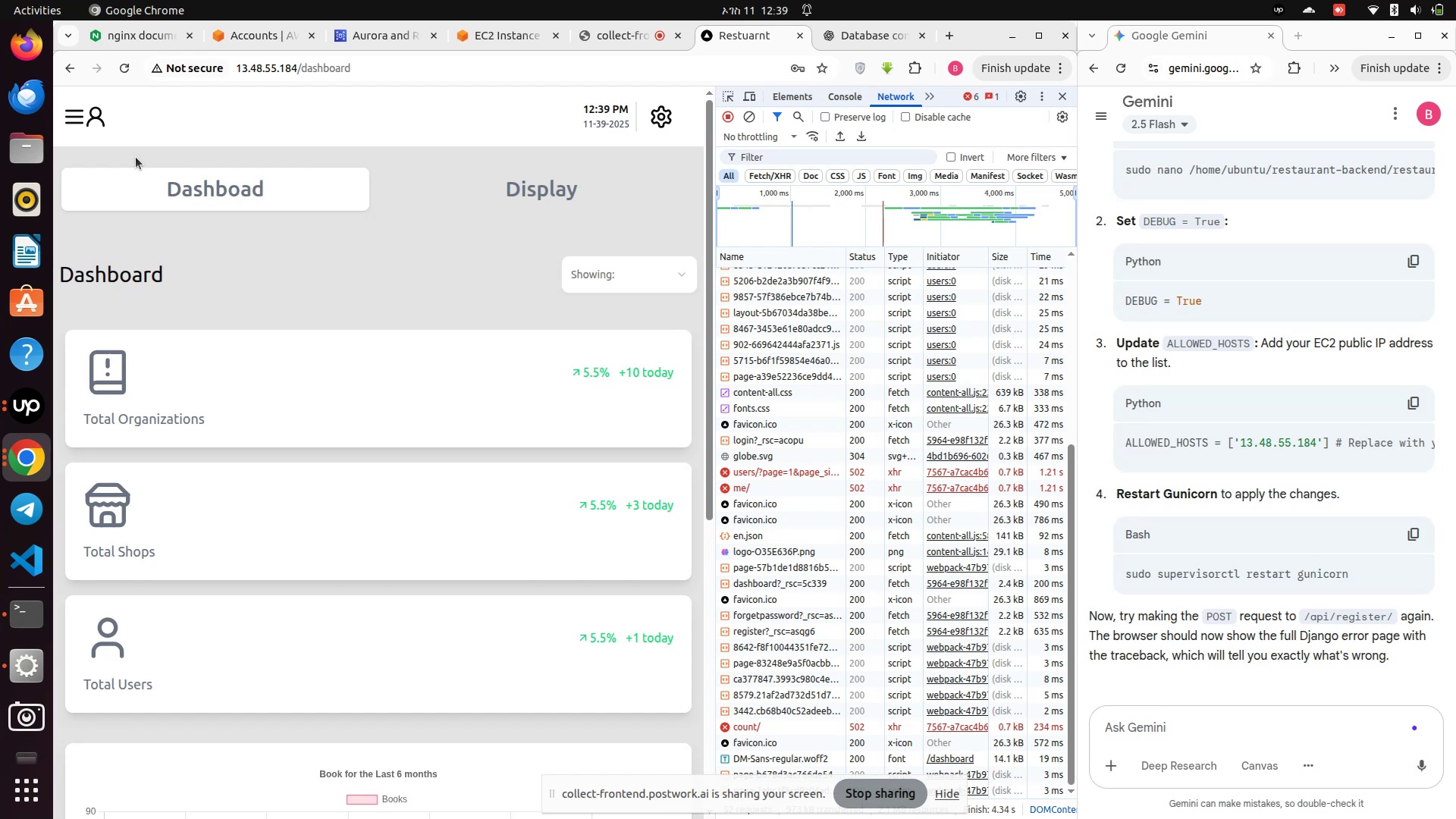 
left_click([81, 116])
 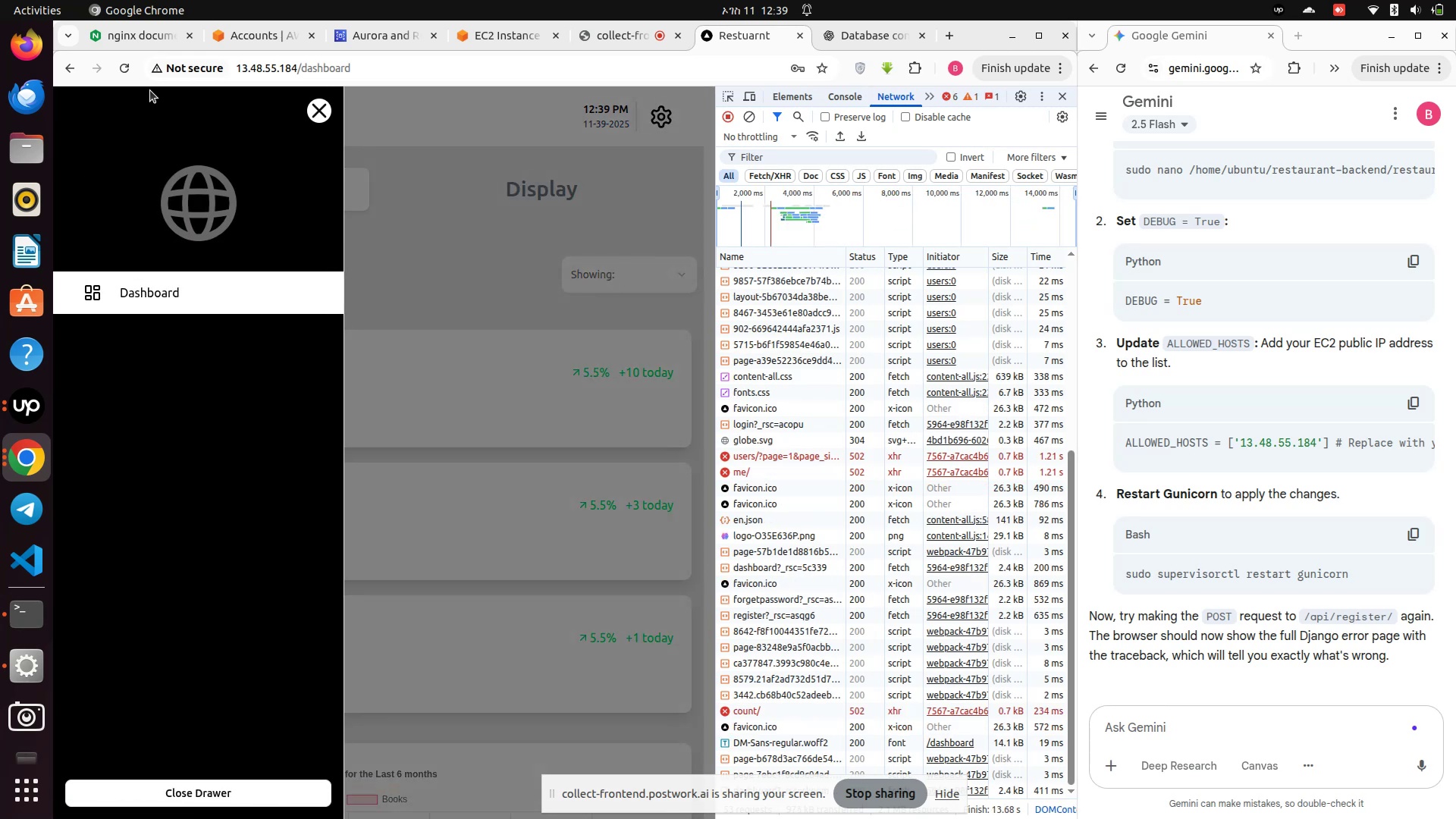 
left_click([120, 68])
 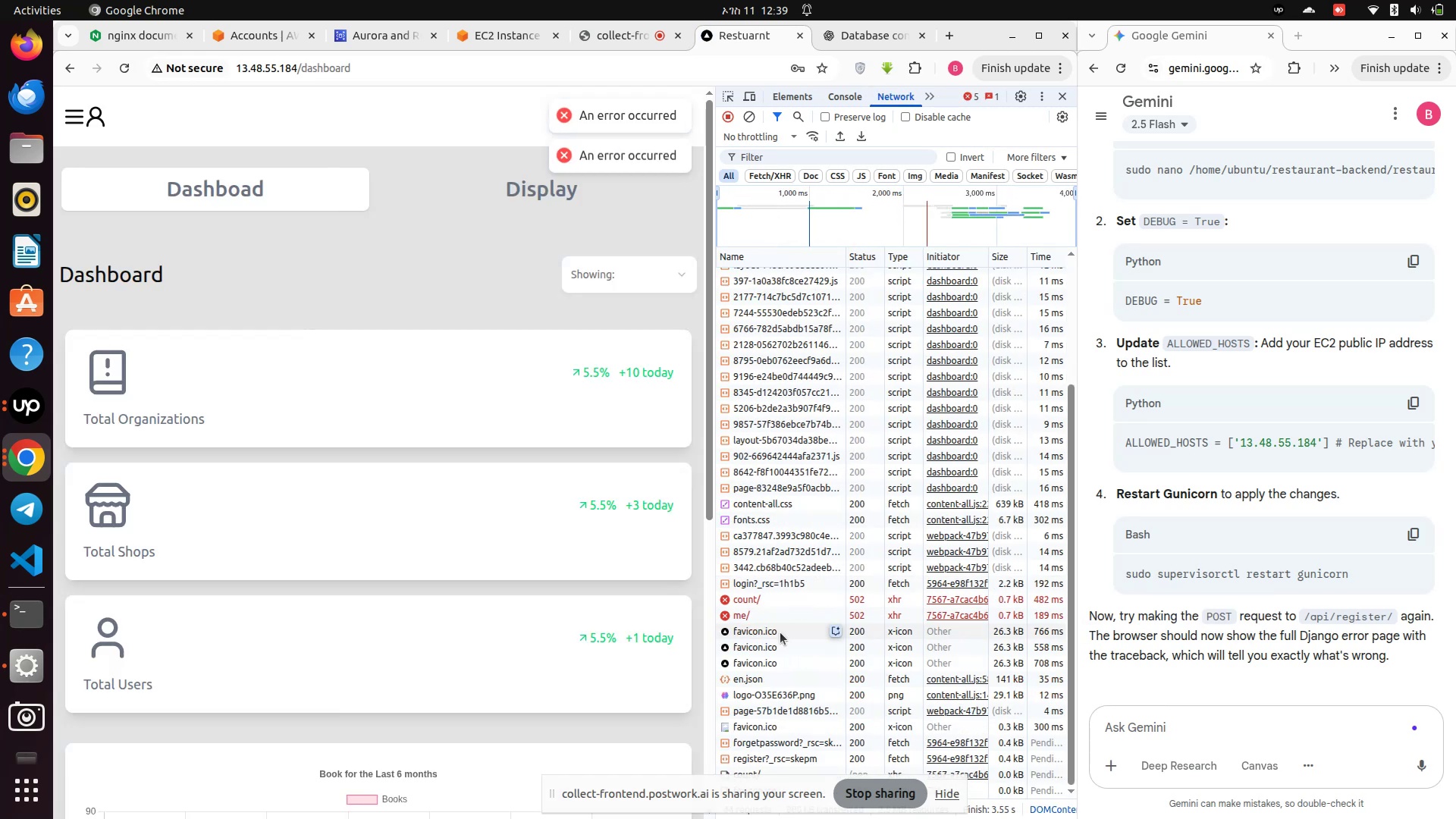 
wait(5.15)
 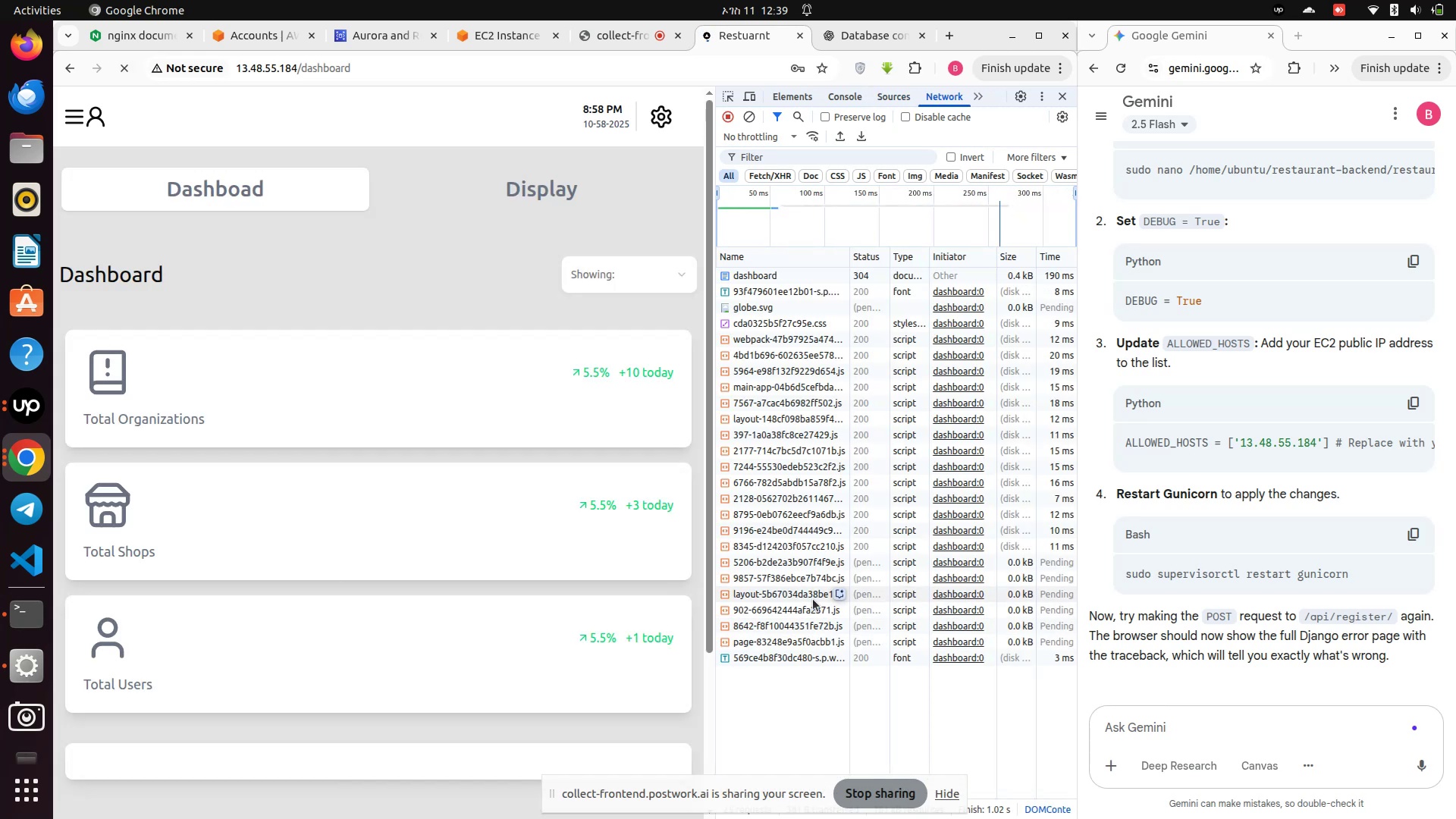 
left_click([762, 553])
 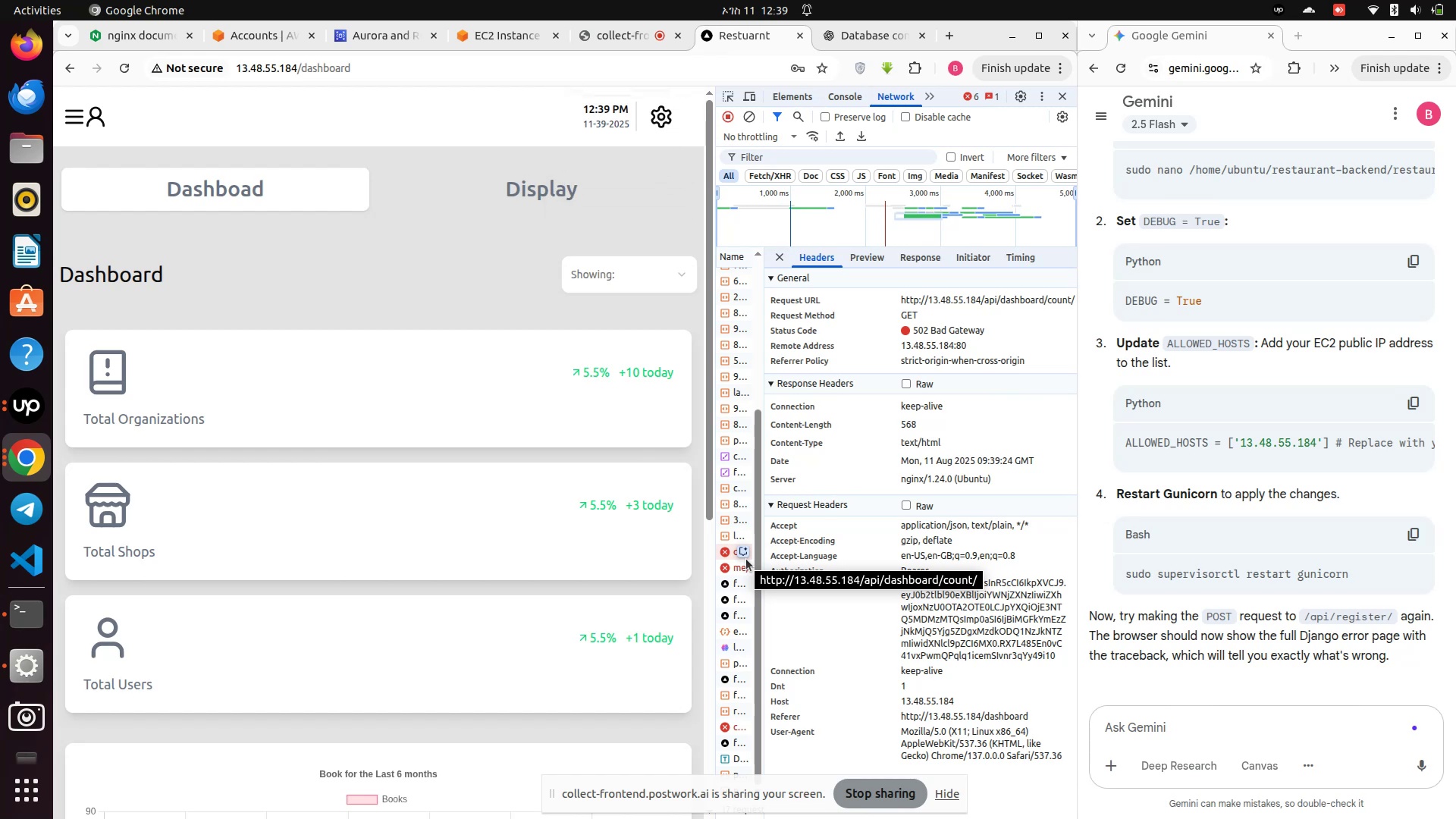 
left_click([729, 573])
 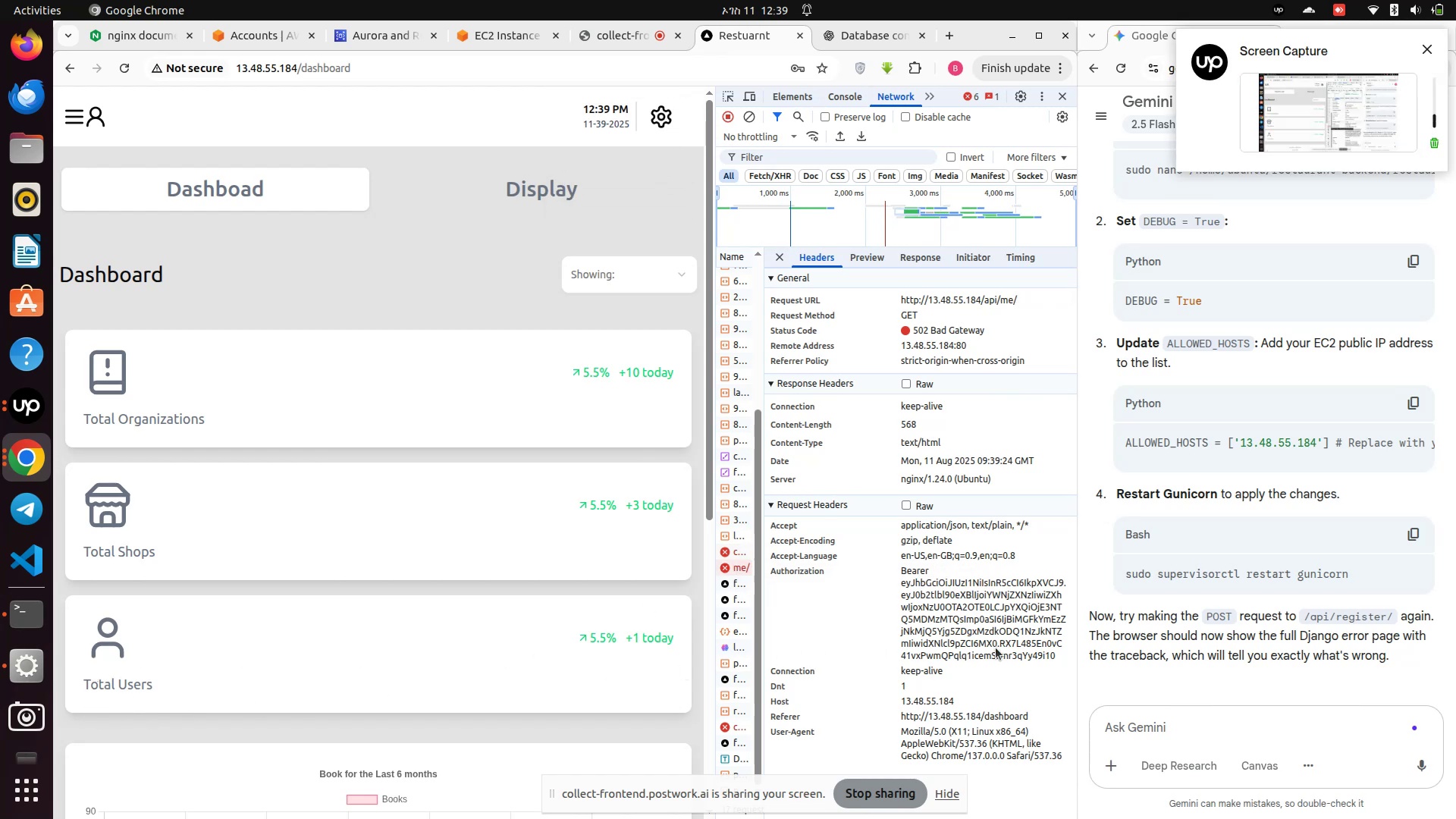 
left_click([1408, 531])
 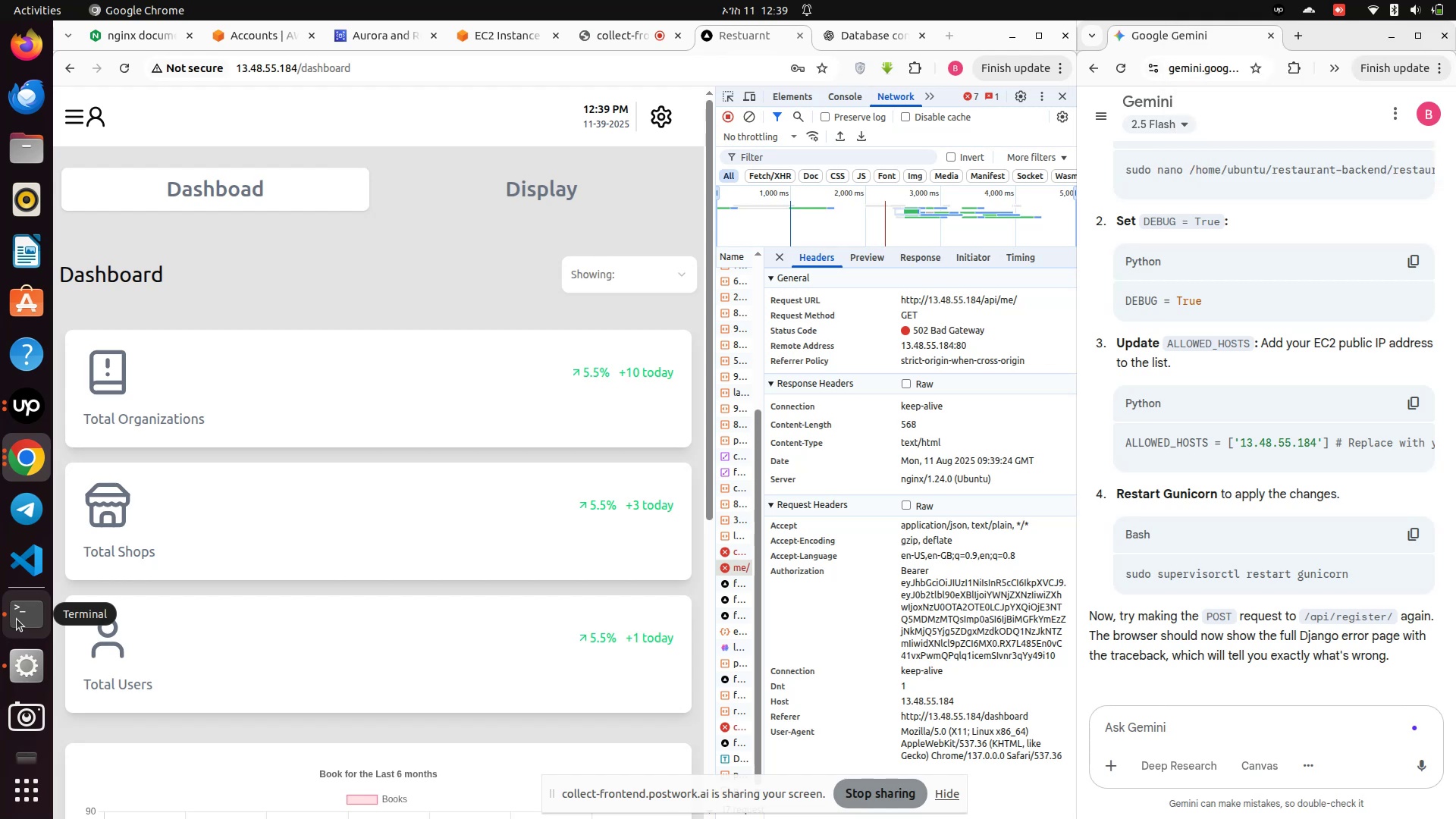 
wait(5.02)
 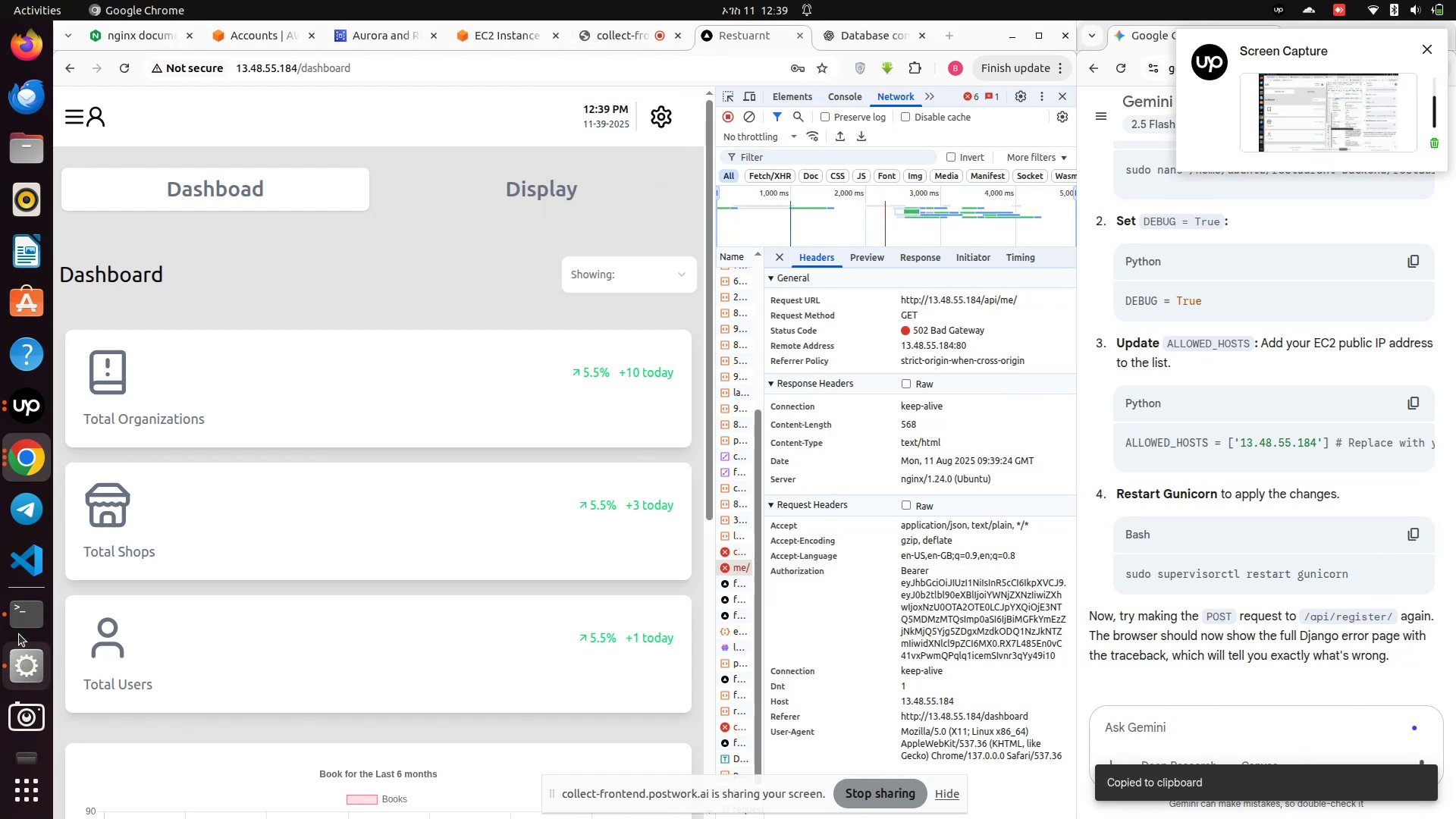 
left_click([17, 619])
 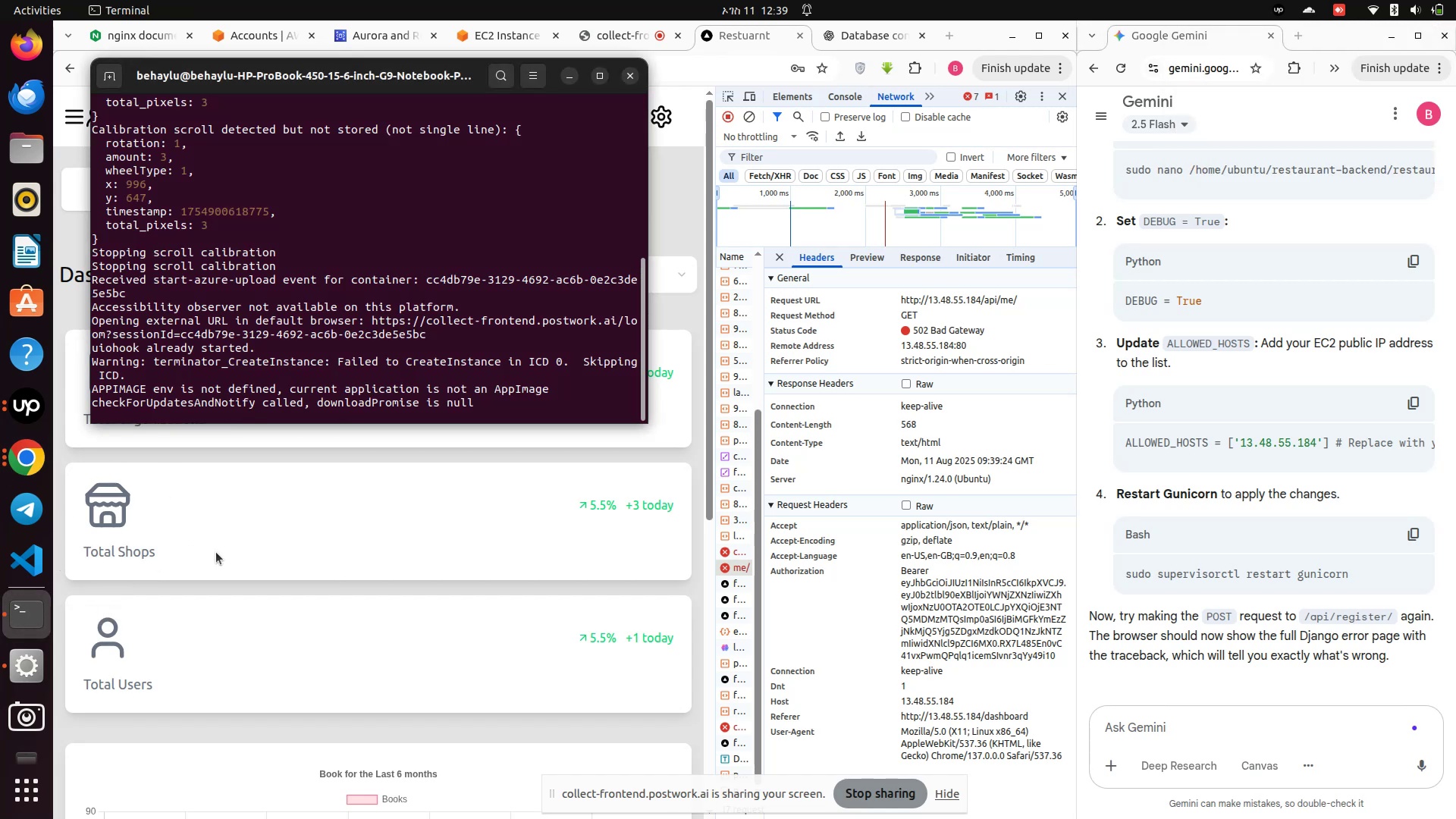 
left_click([216, 552])
 